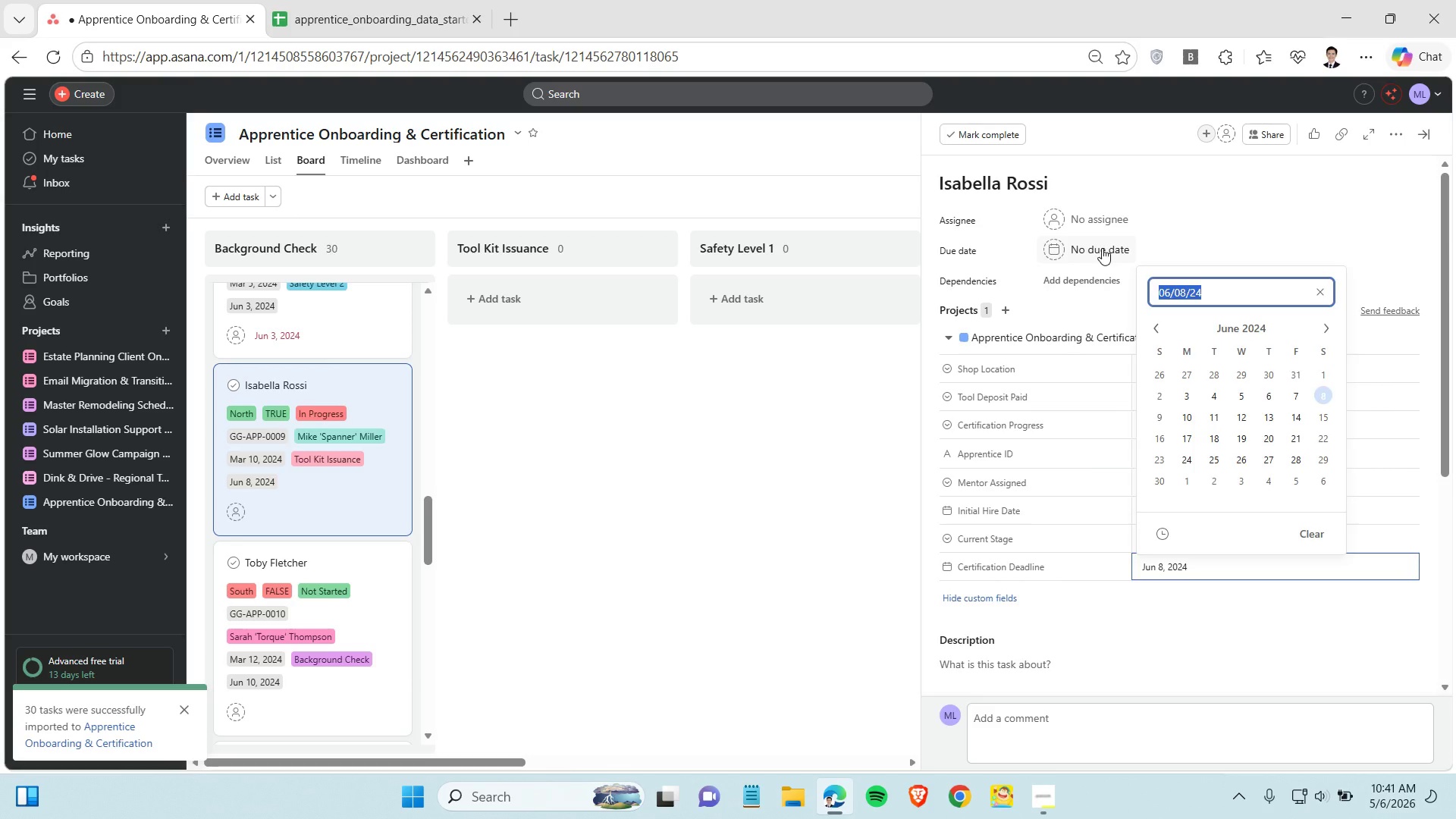 
left_click([1102, 248])
 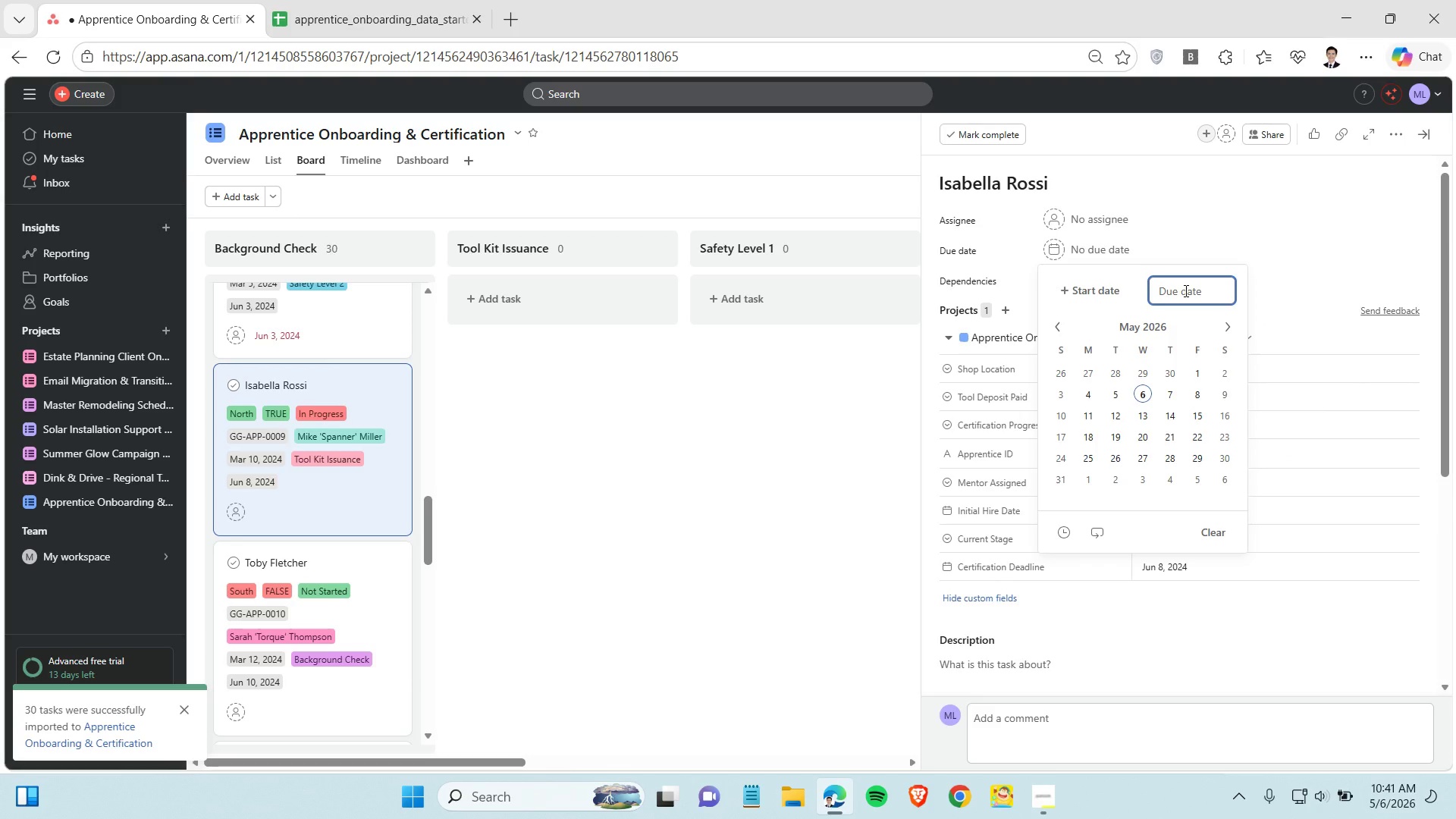 
left_click([1185, 290])
 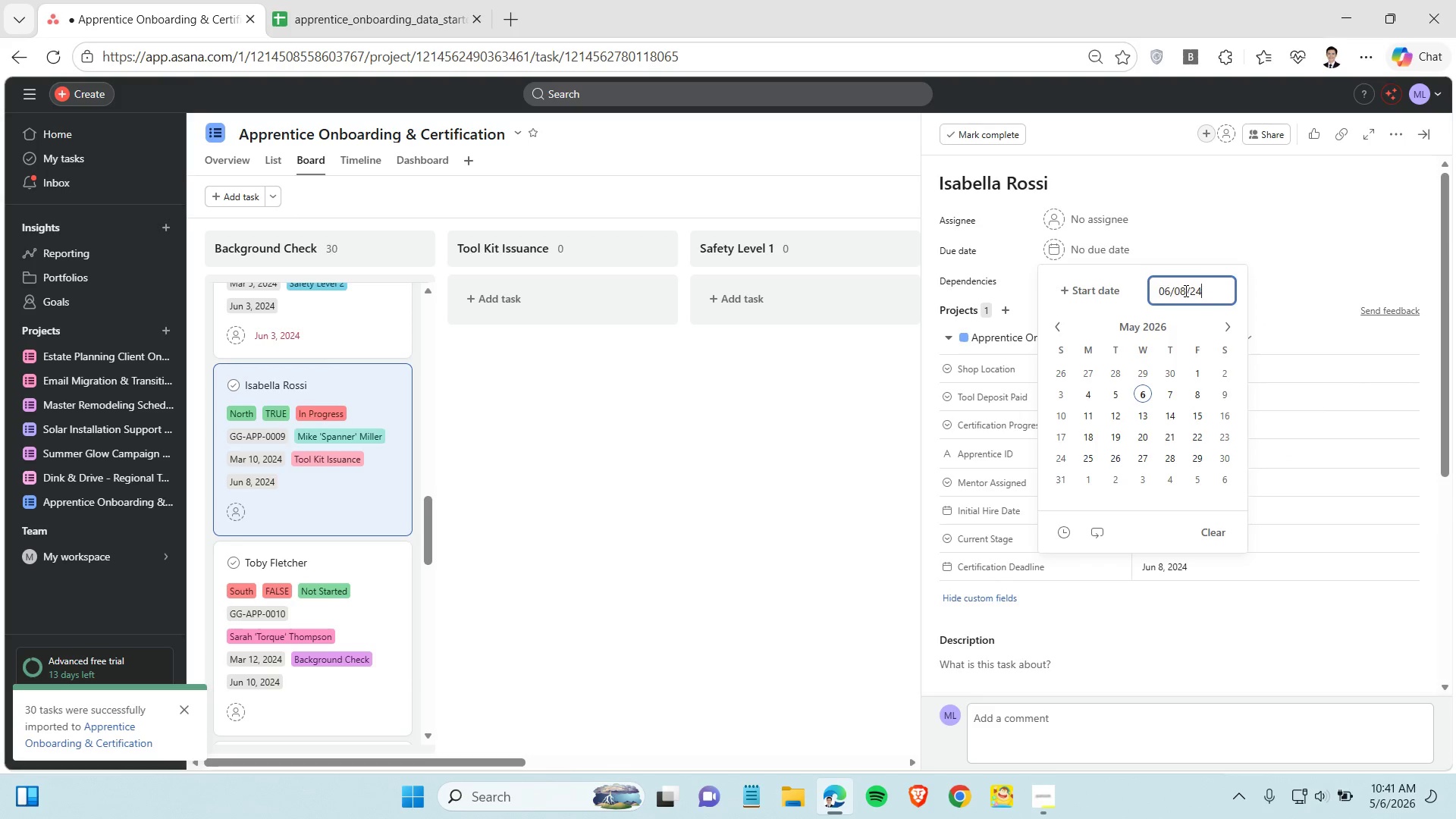 
key(Control+V)
 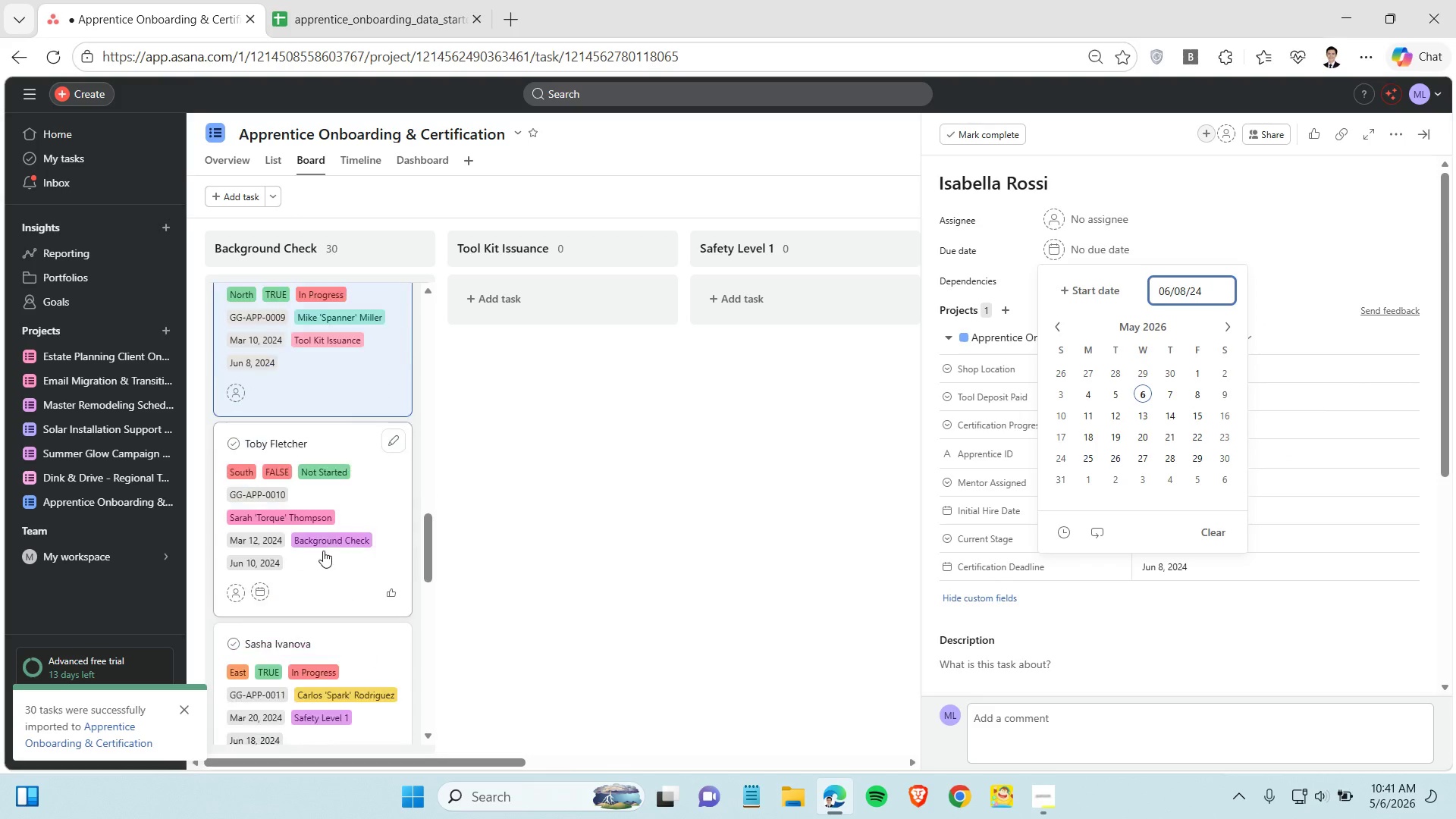 
scroll: coordinate [318, 554], scroll_direction: down, amount: 2.0
 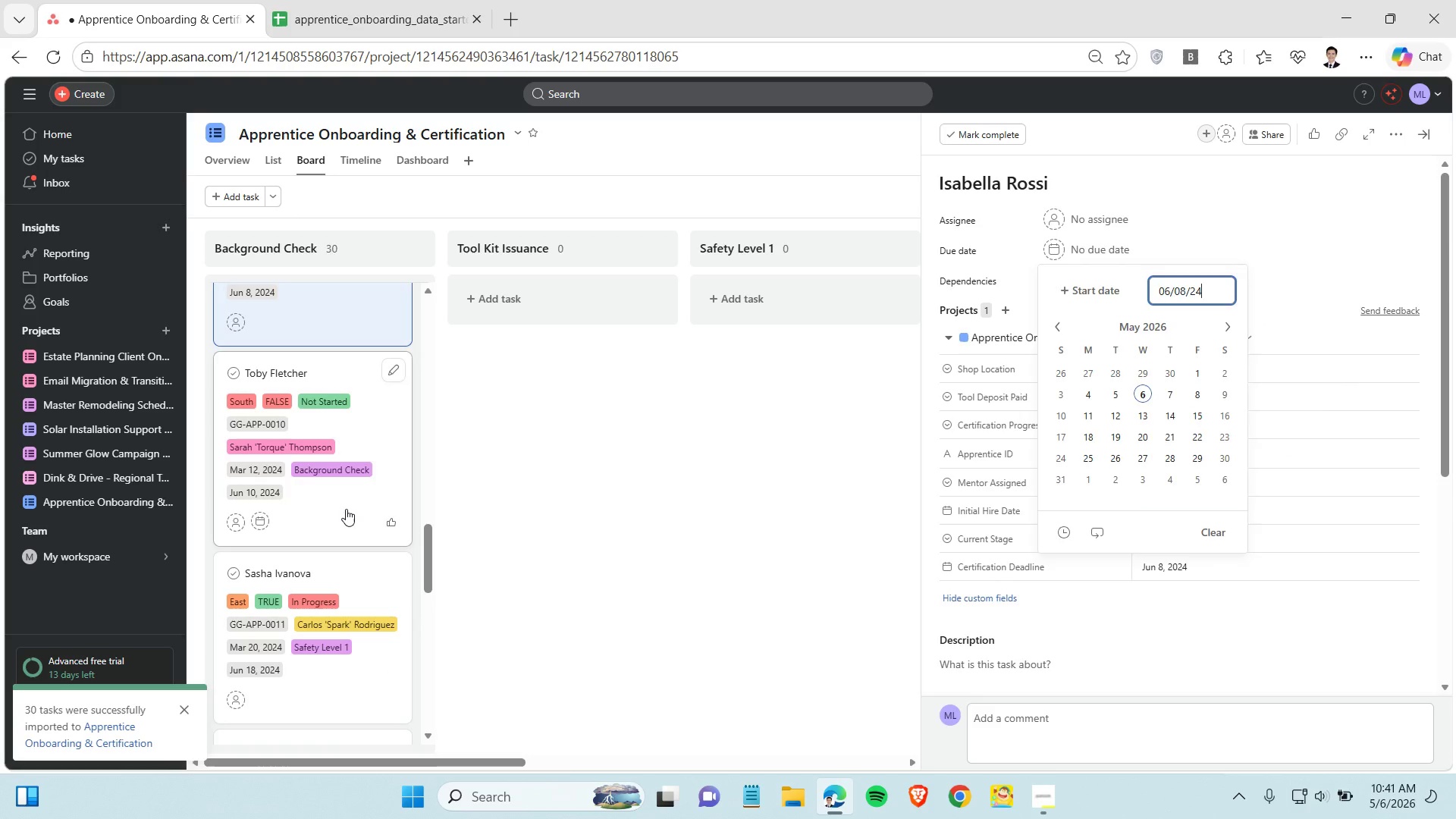 
left_click([346, 509])
 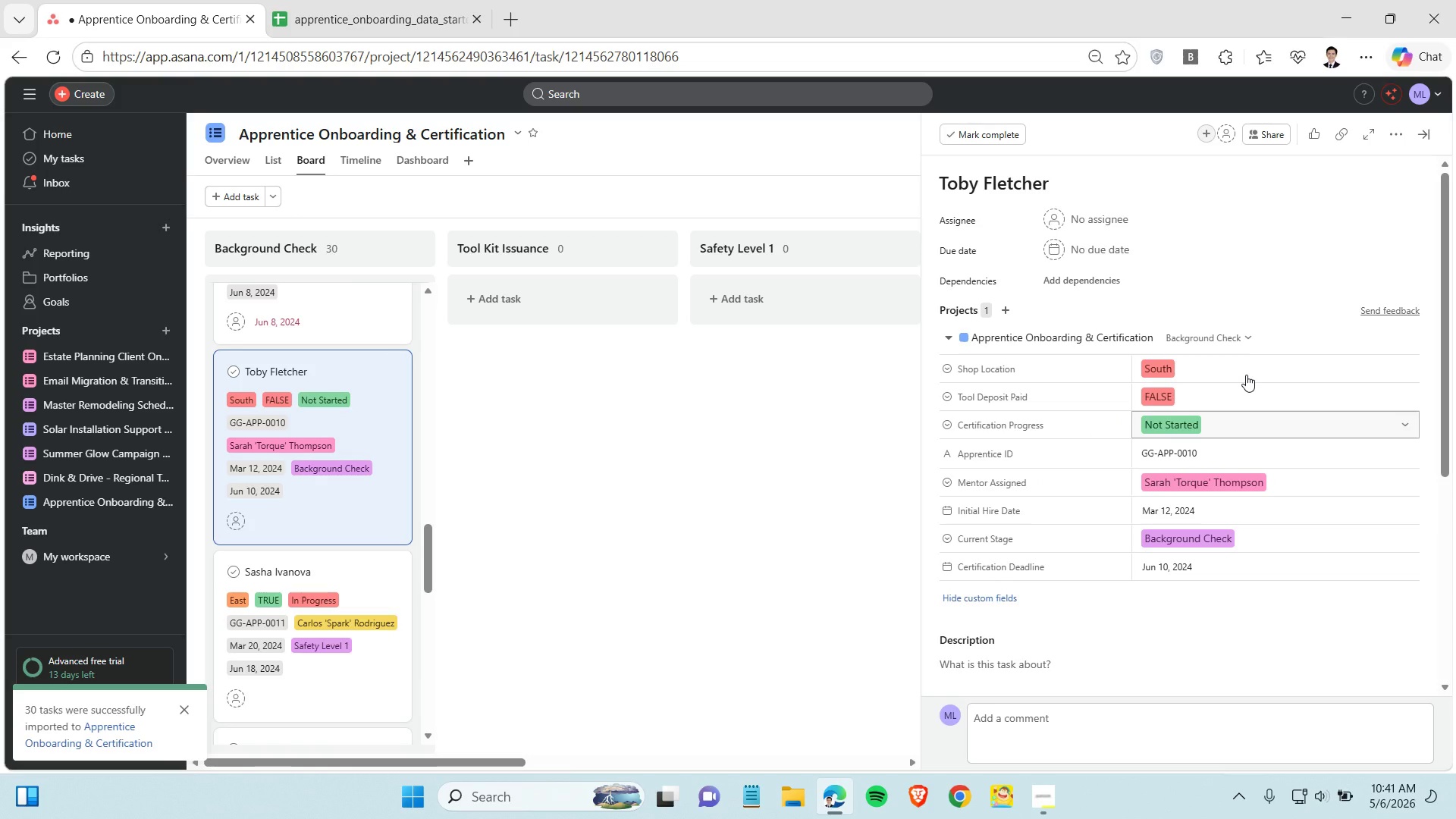 
left_click([1201, 566])
 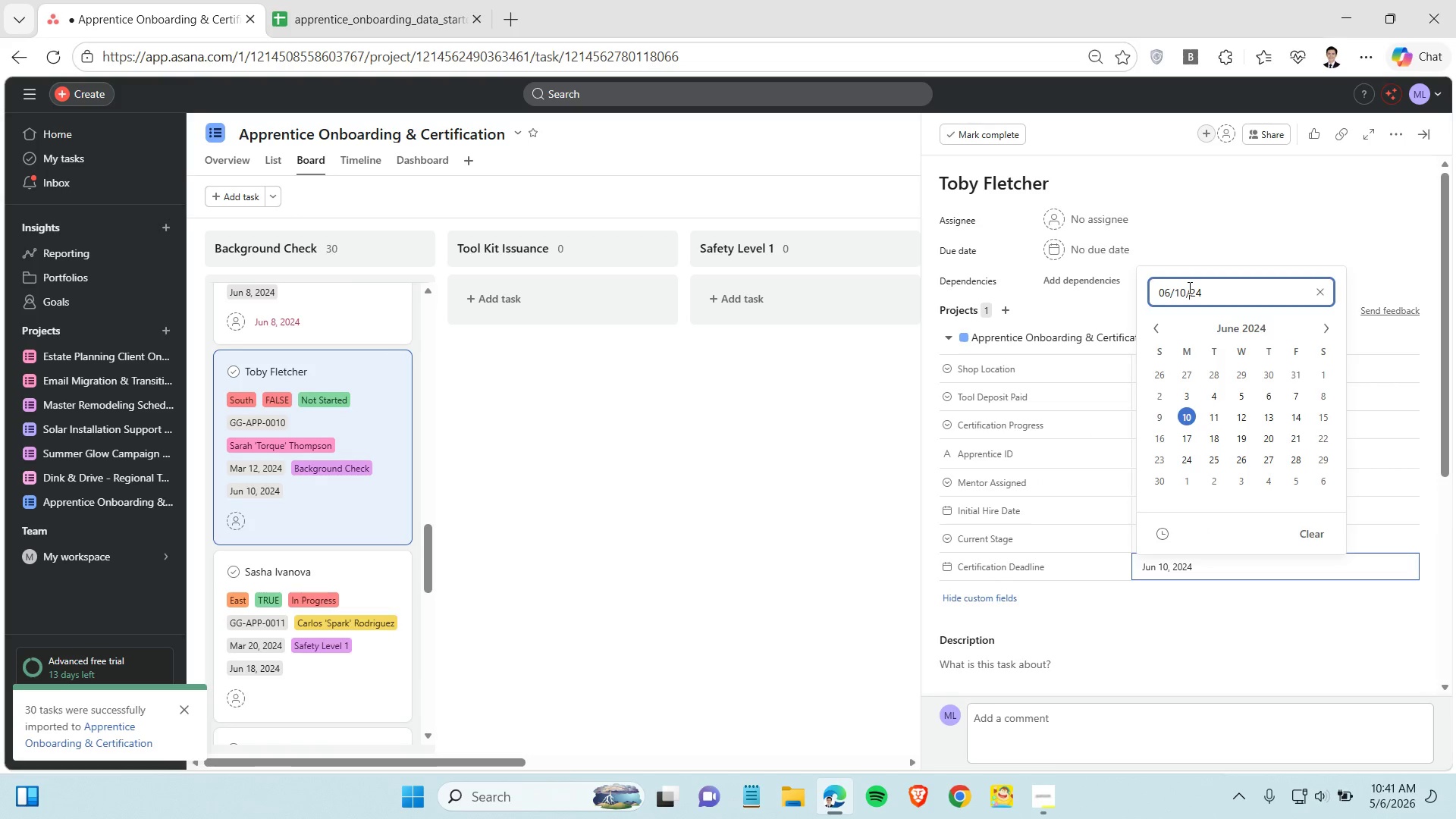 
double_click([1188, 287])
 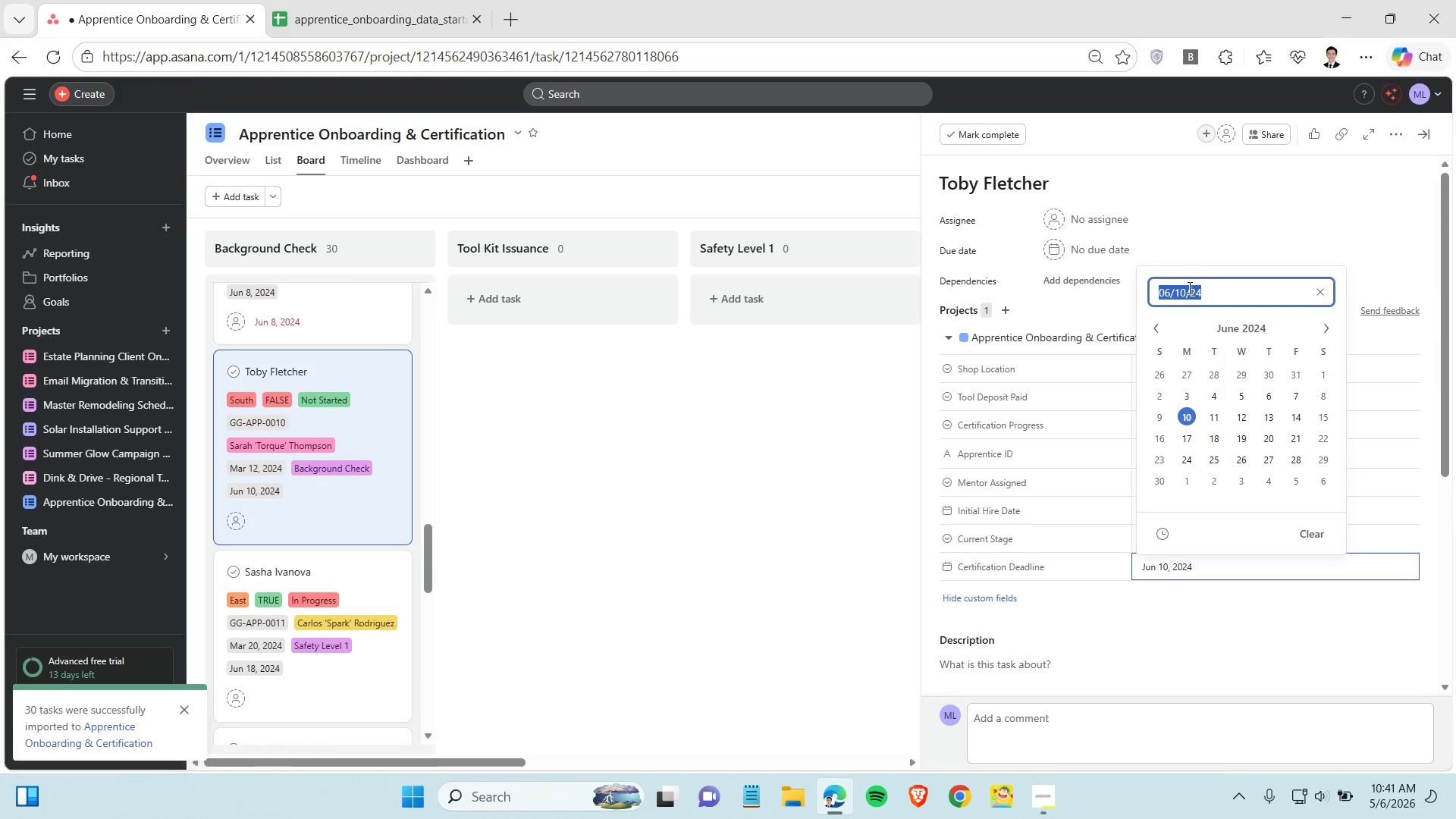 
triple_click([1188, 287])
 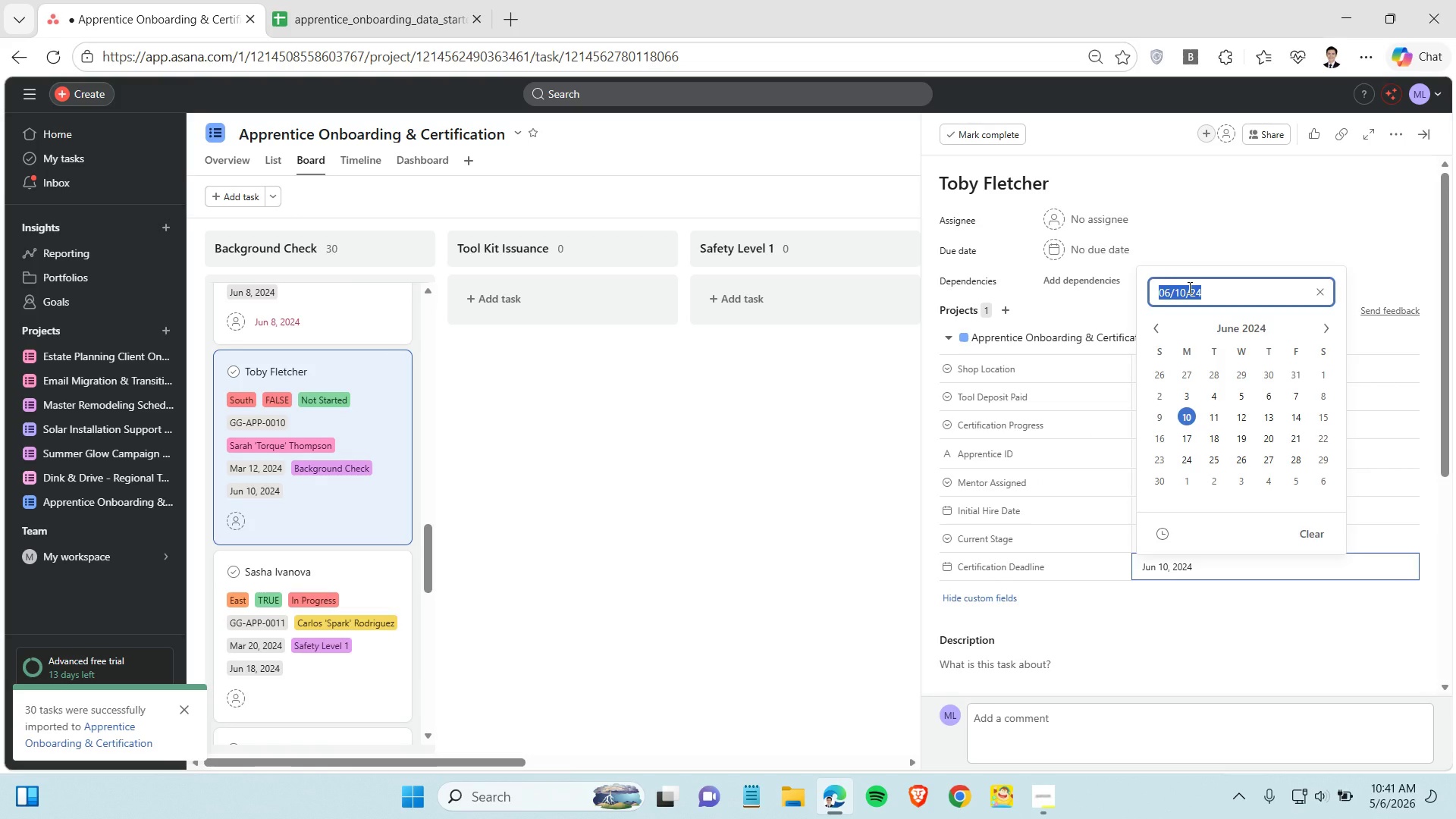 
key(Control+C)
 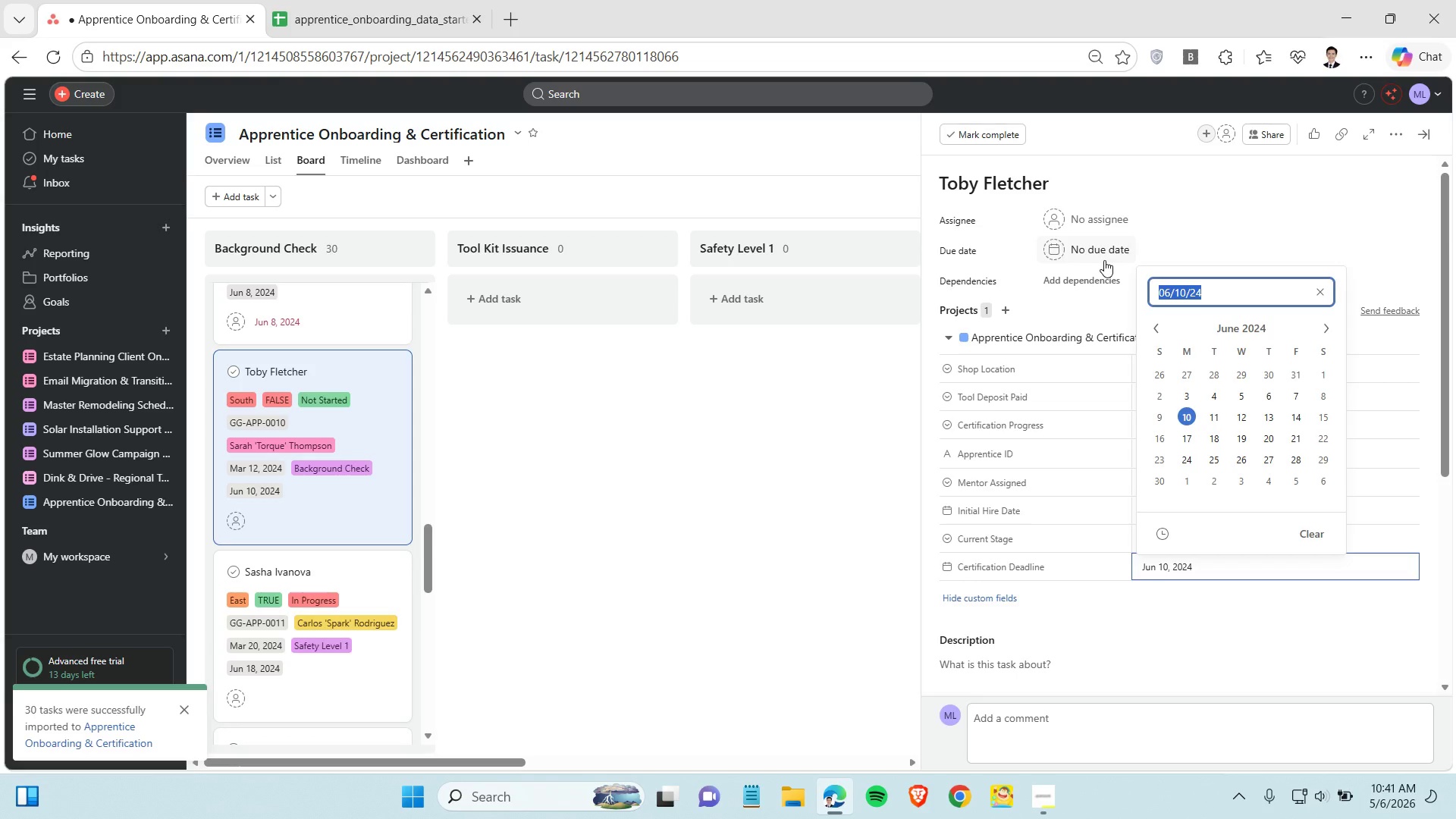 
left_click([1105, 253])
 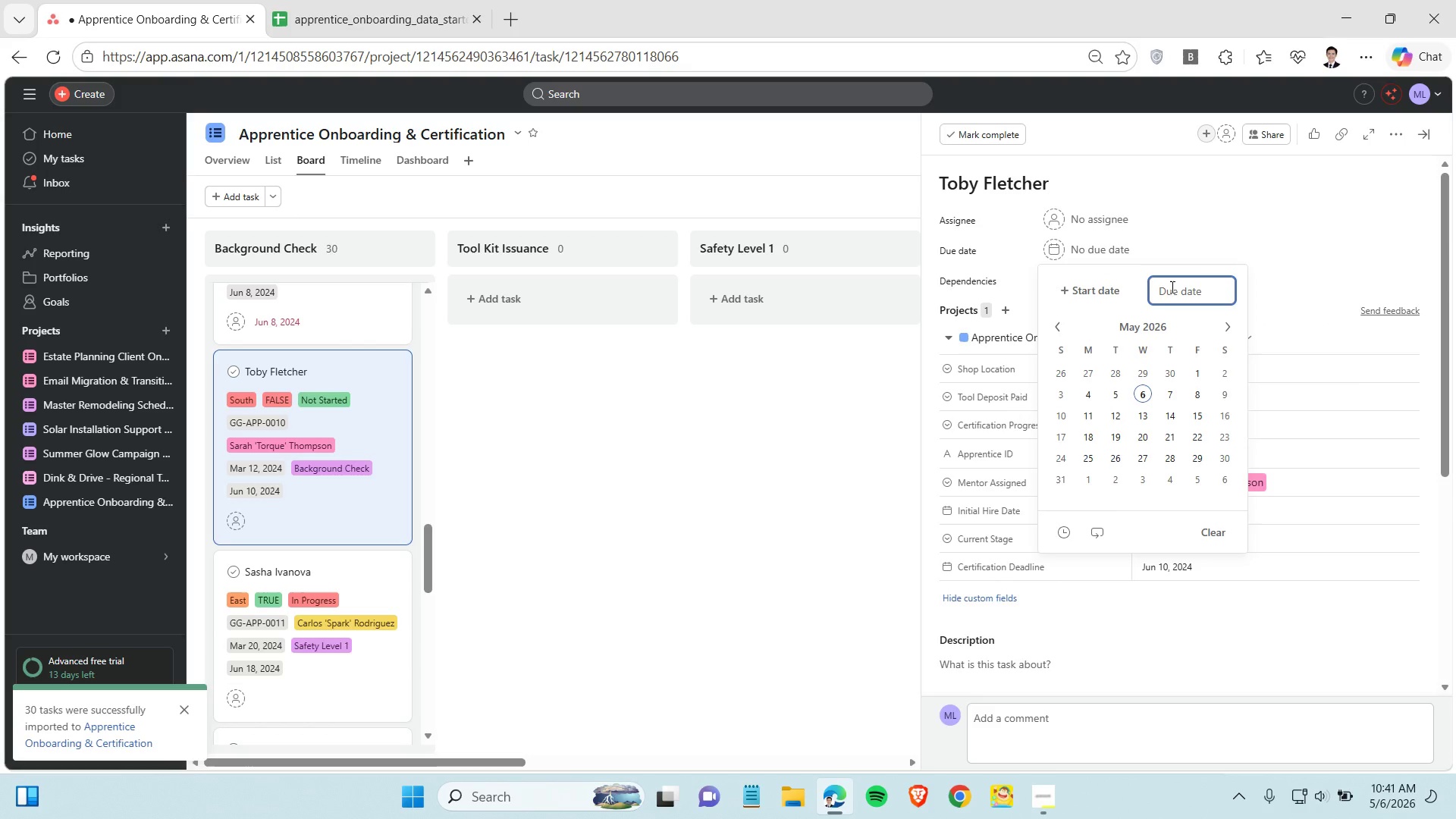 
left_click([1171, 287])
 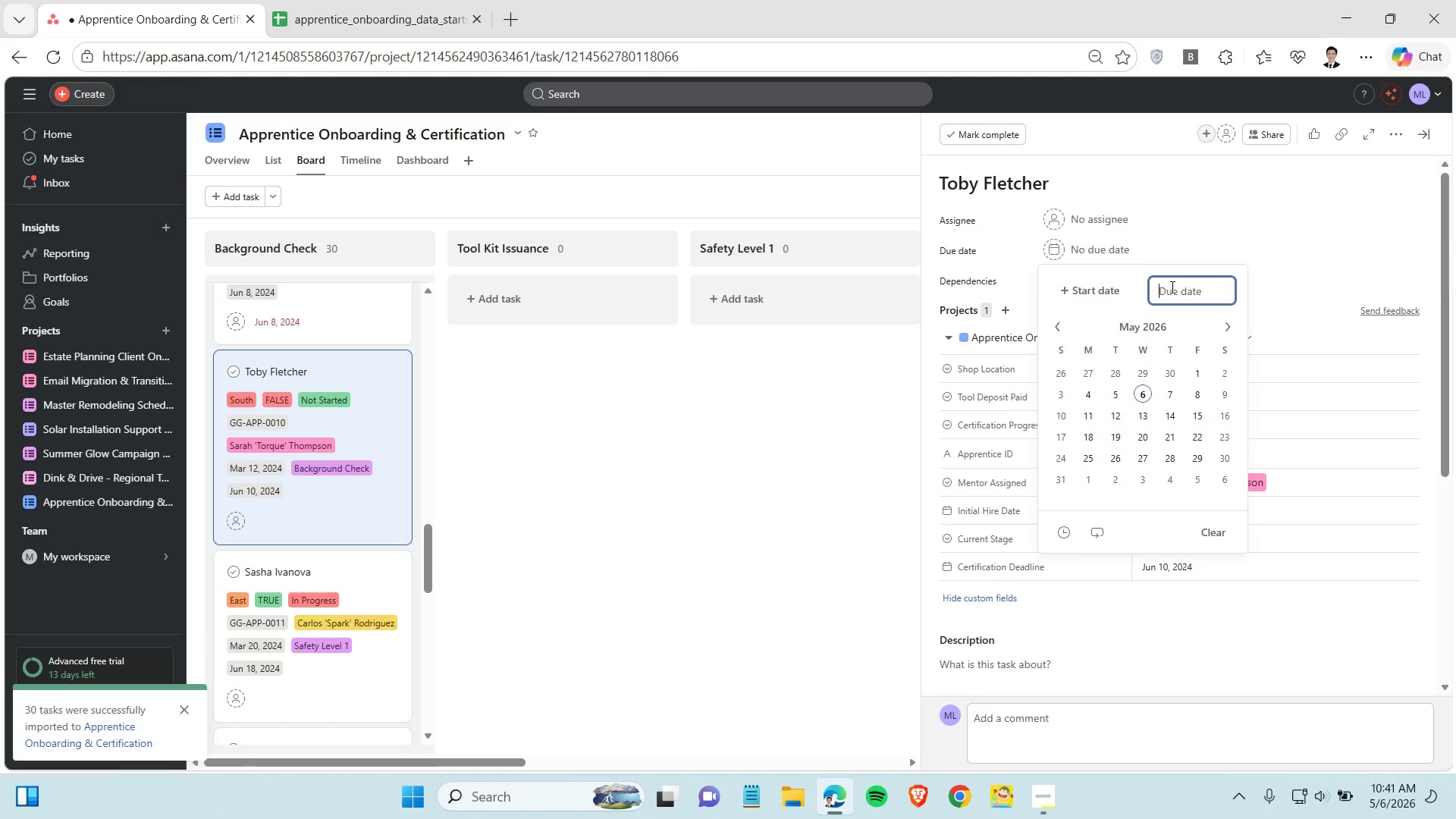 
key(Control+V)
 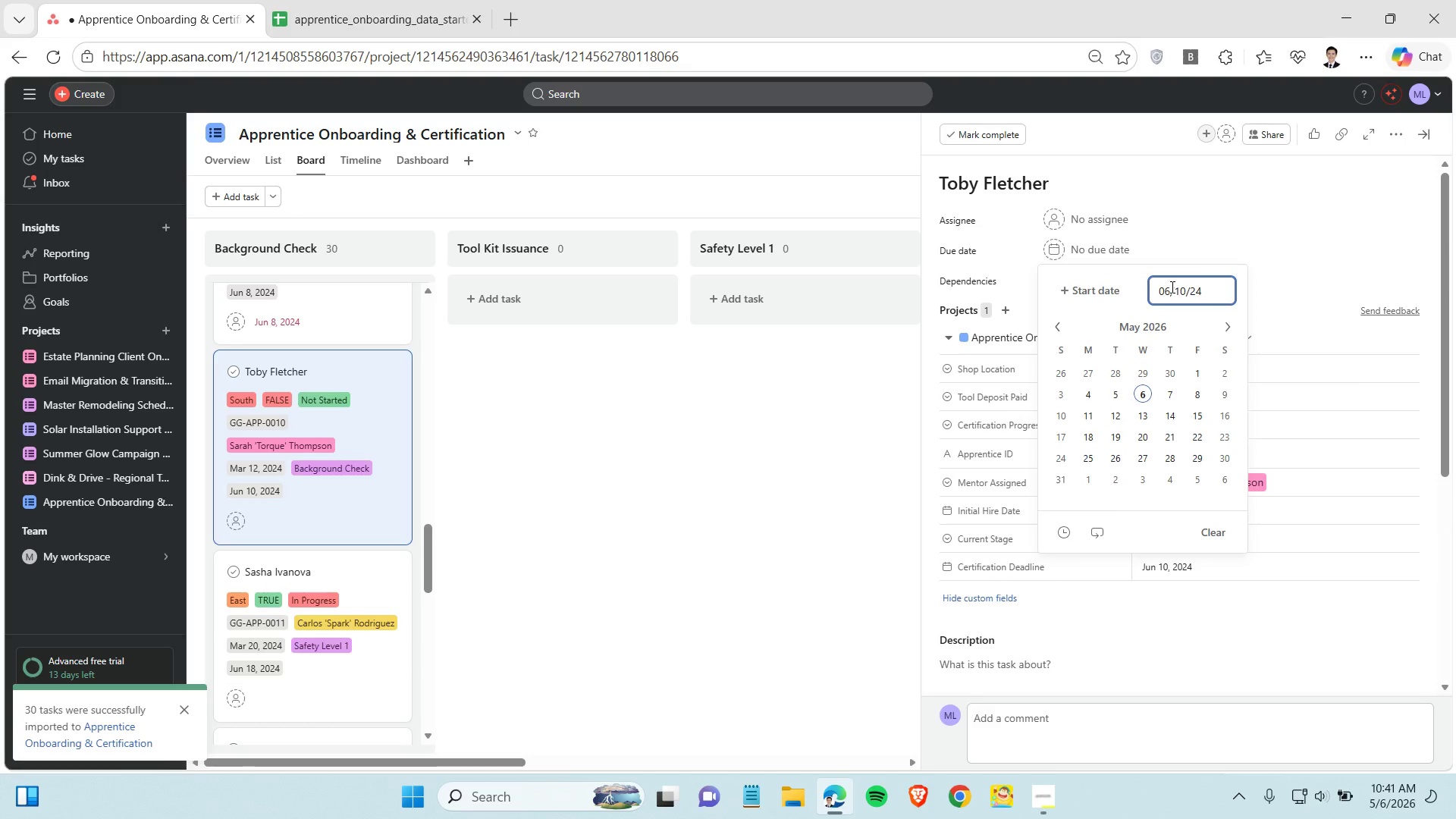 
wait(8.72)
 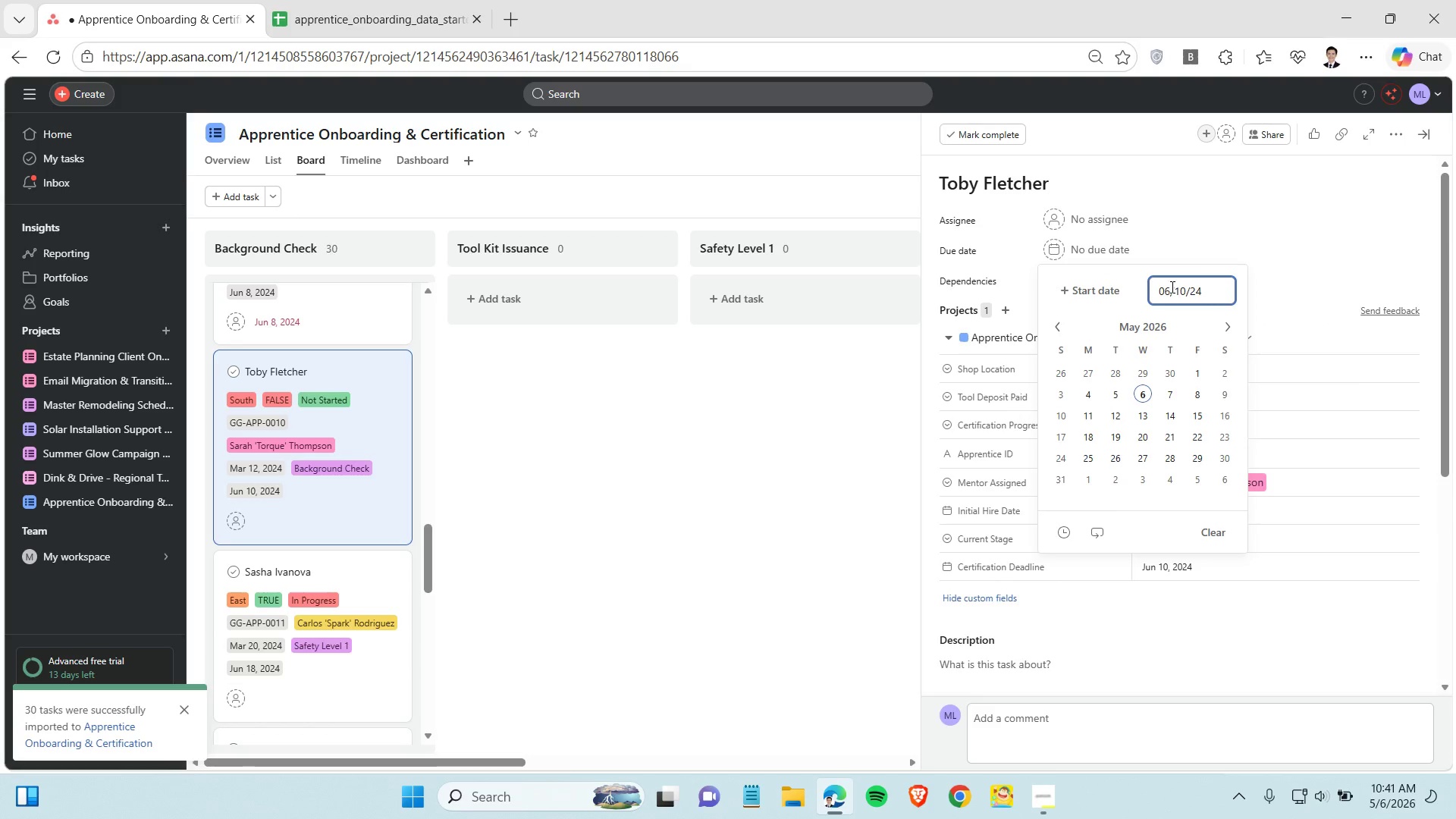 
left_click([1201, 243])
 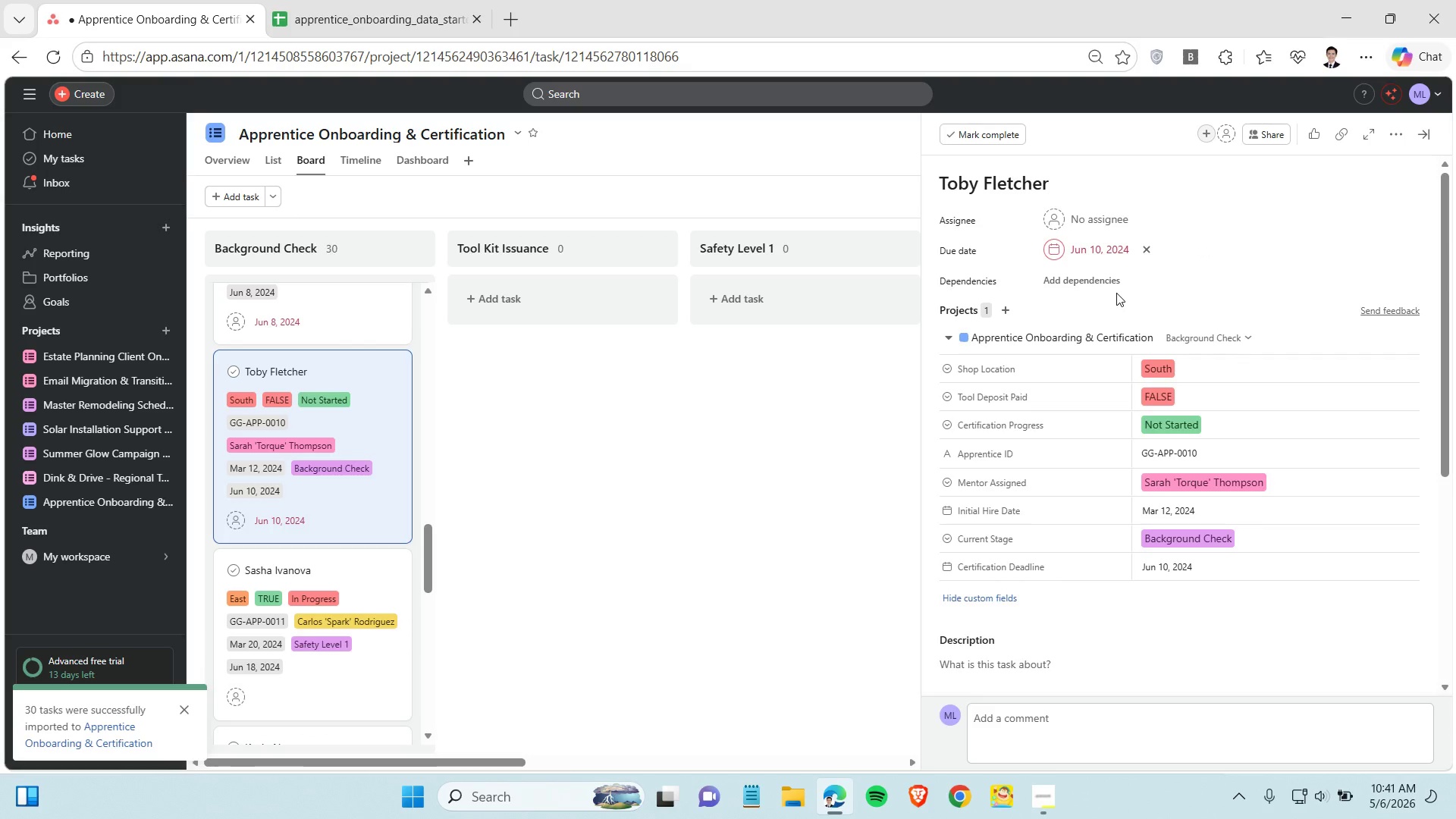 
left_click([369, 674])
 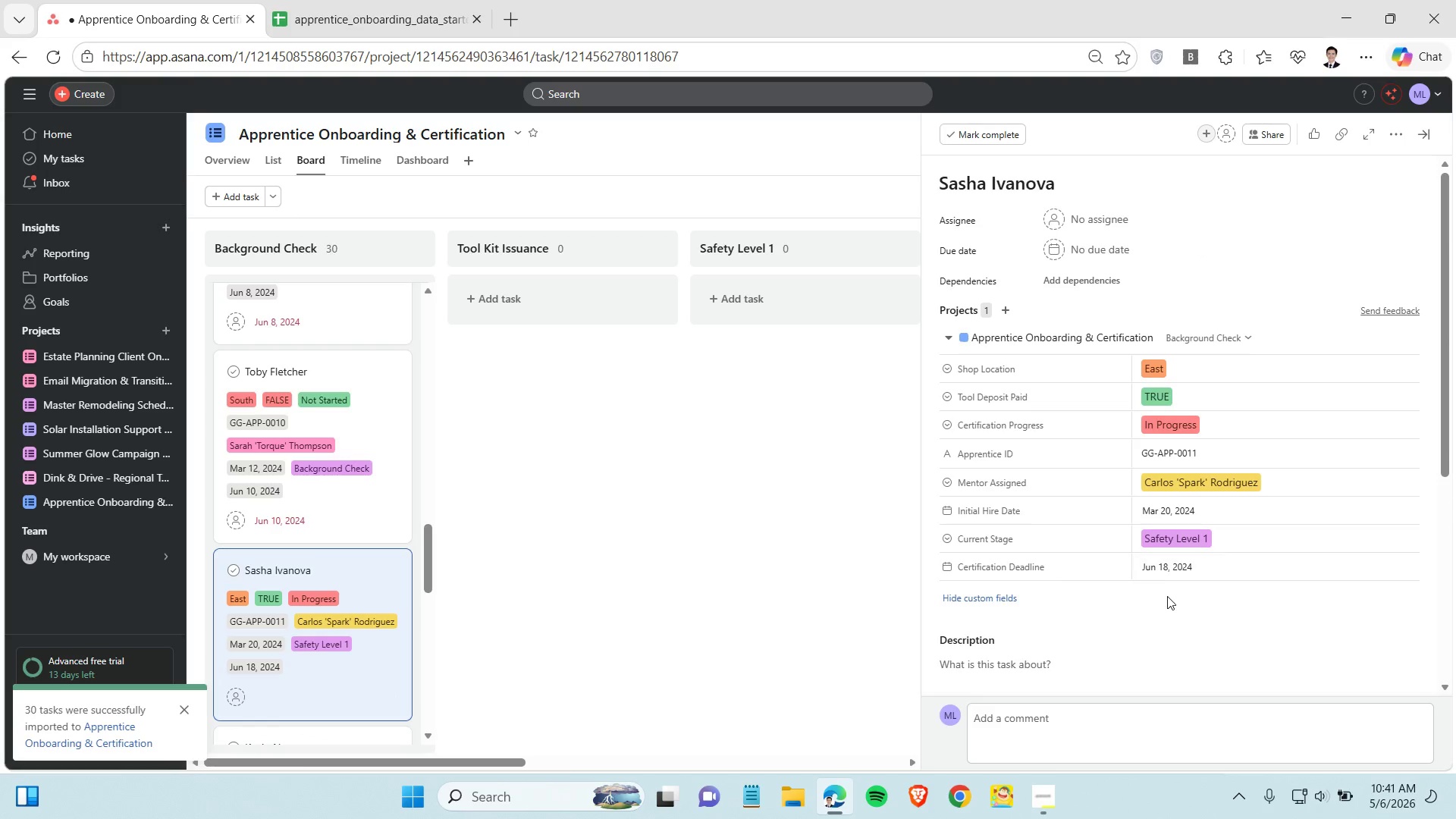 
left_click([1169, 560])
 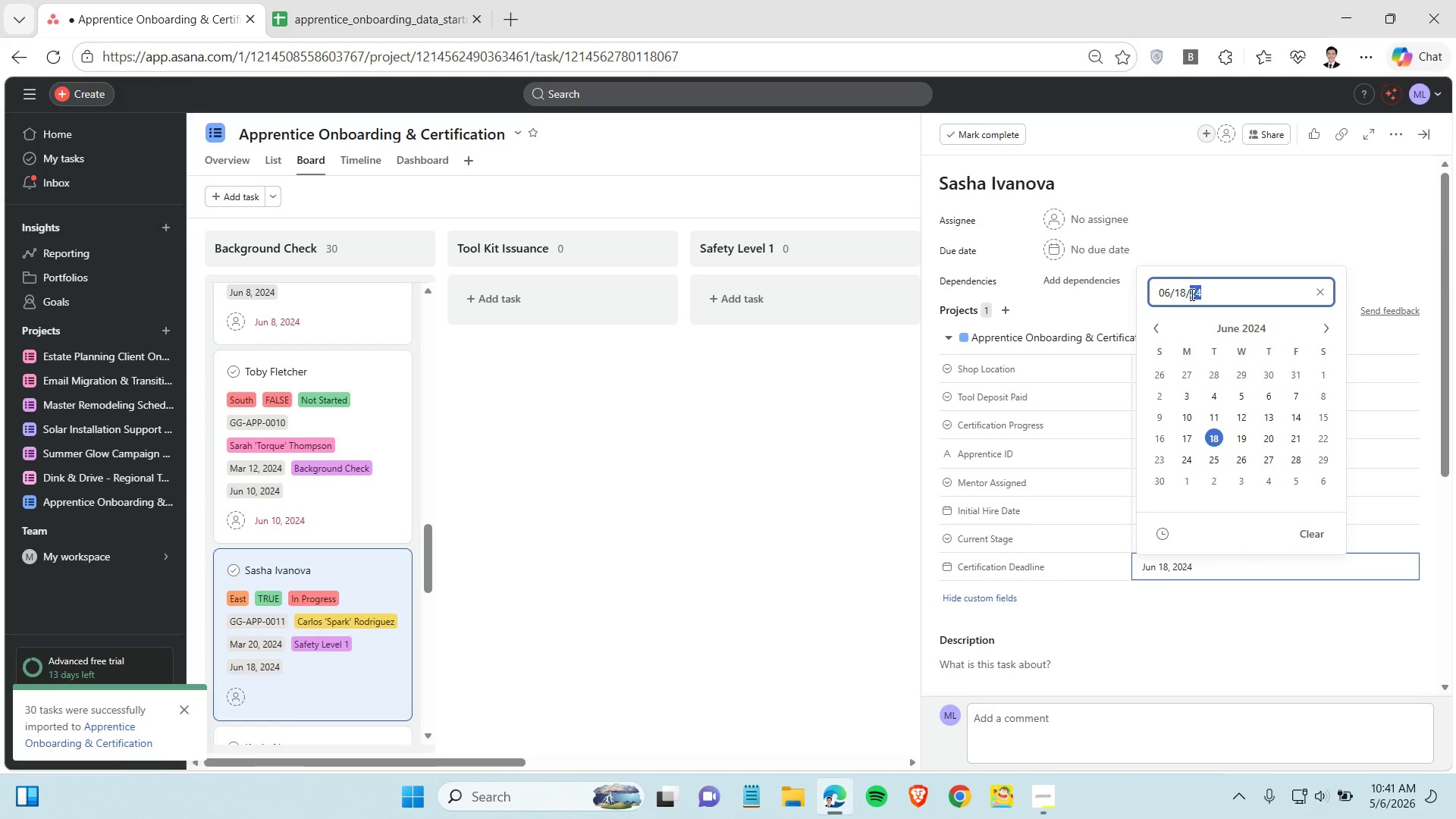 
double_click([1191, 294])
 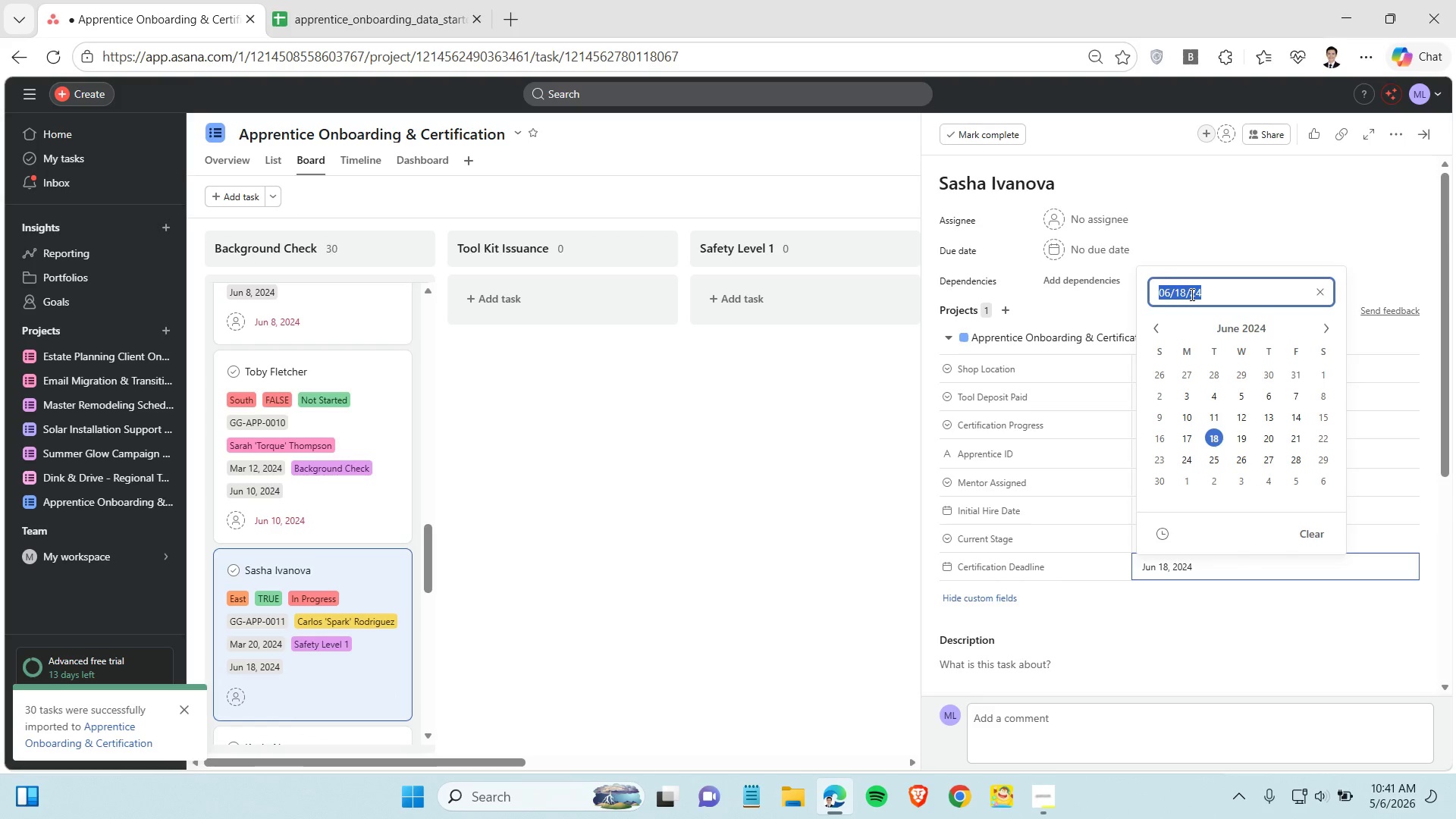 
triple_click([1191, 294])
 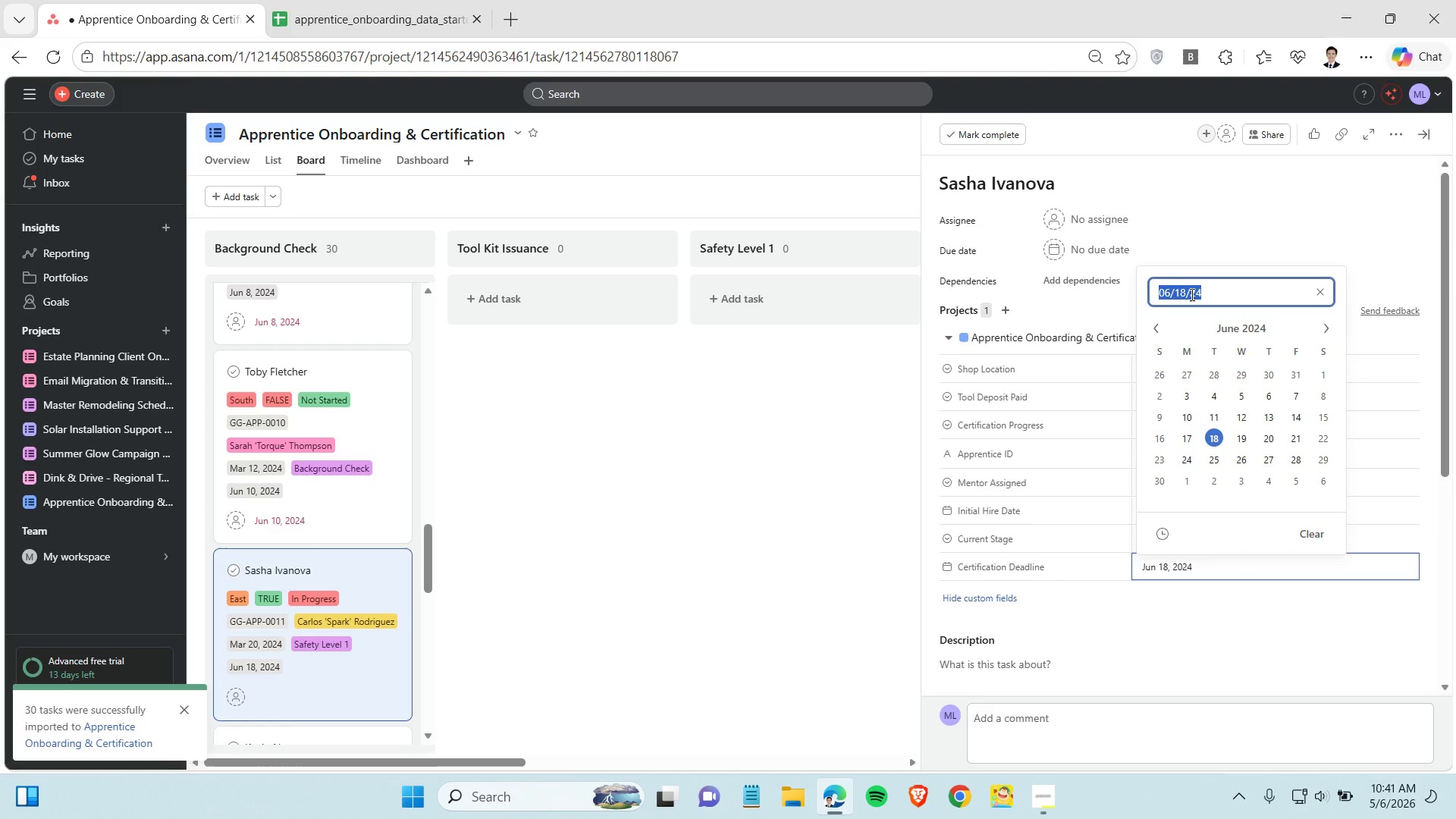 
key(Control+C)
 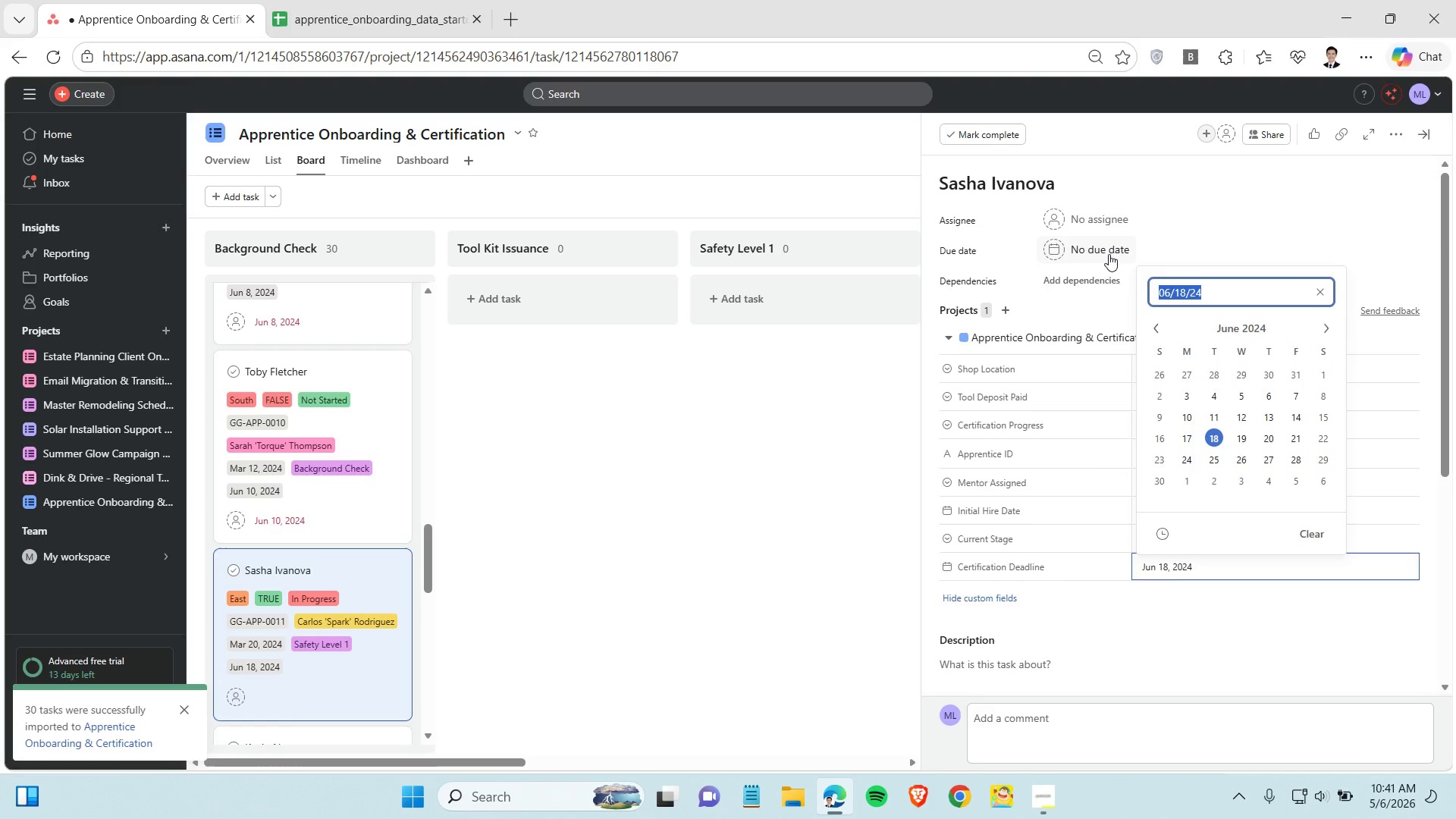 
left_click([1109, 254])
 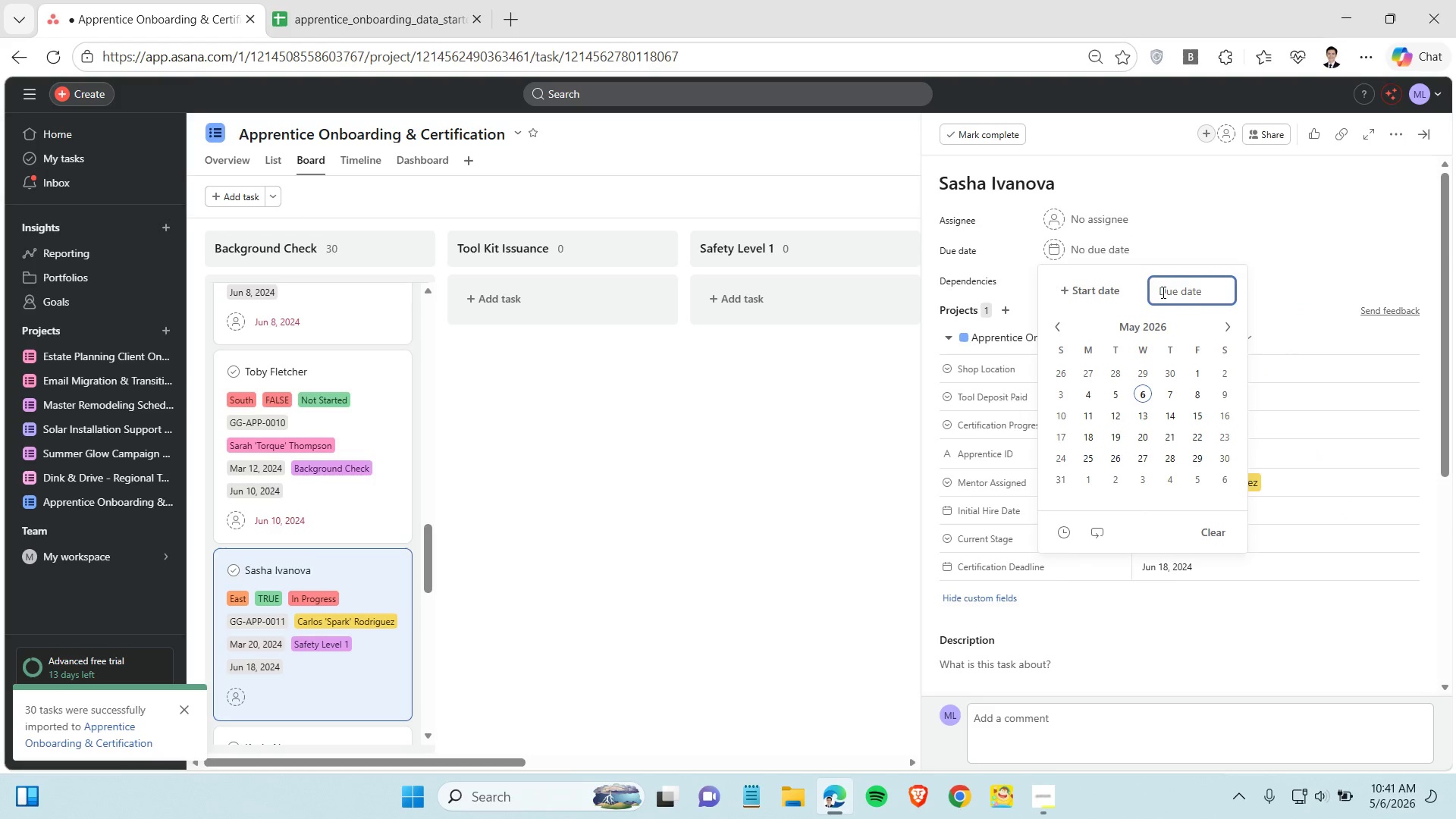 
key(Control+V)
 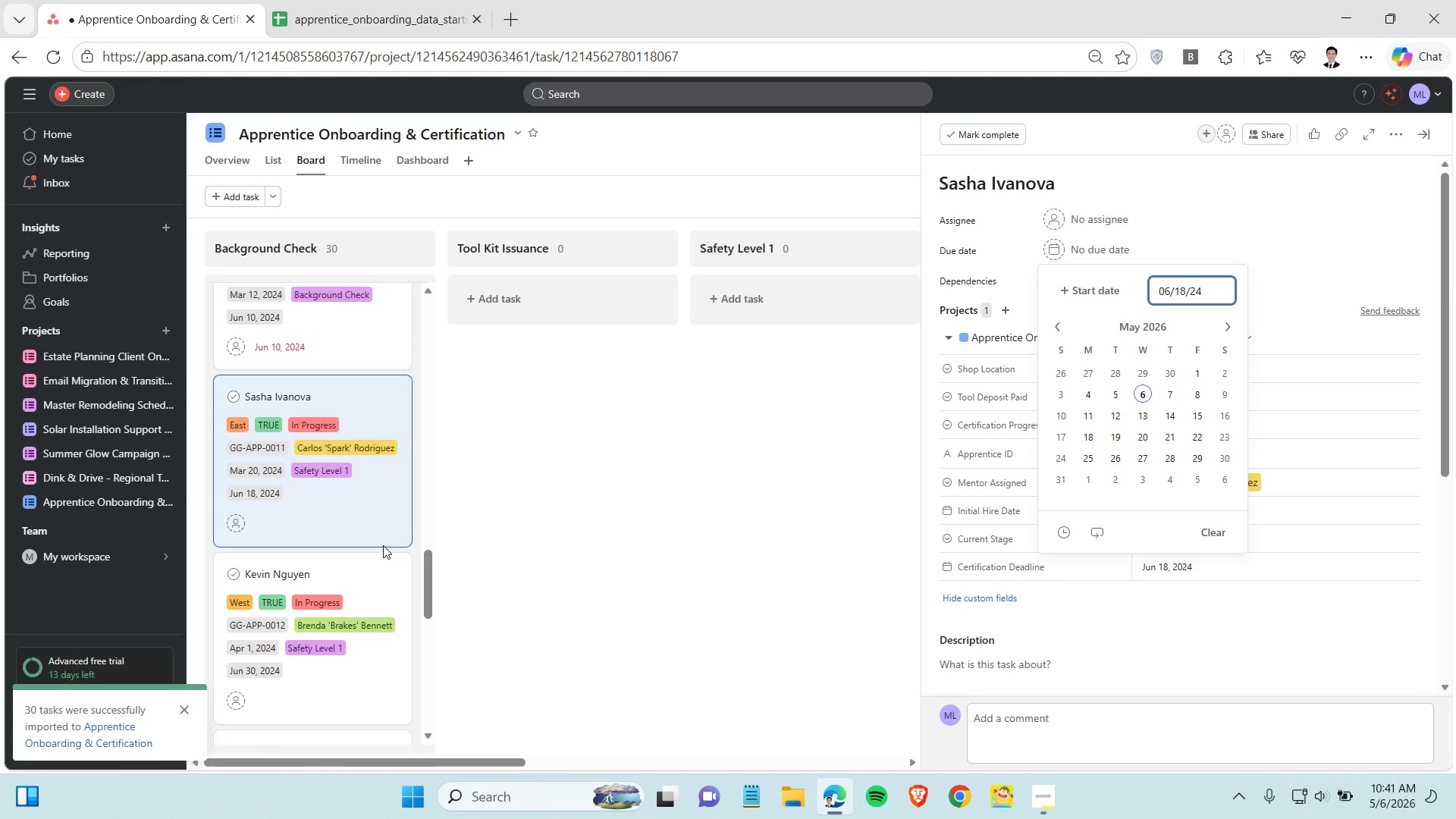 
scroll: coordinate [383, 545], scroll_direction: down, amount: 3.0
 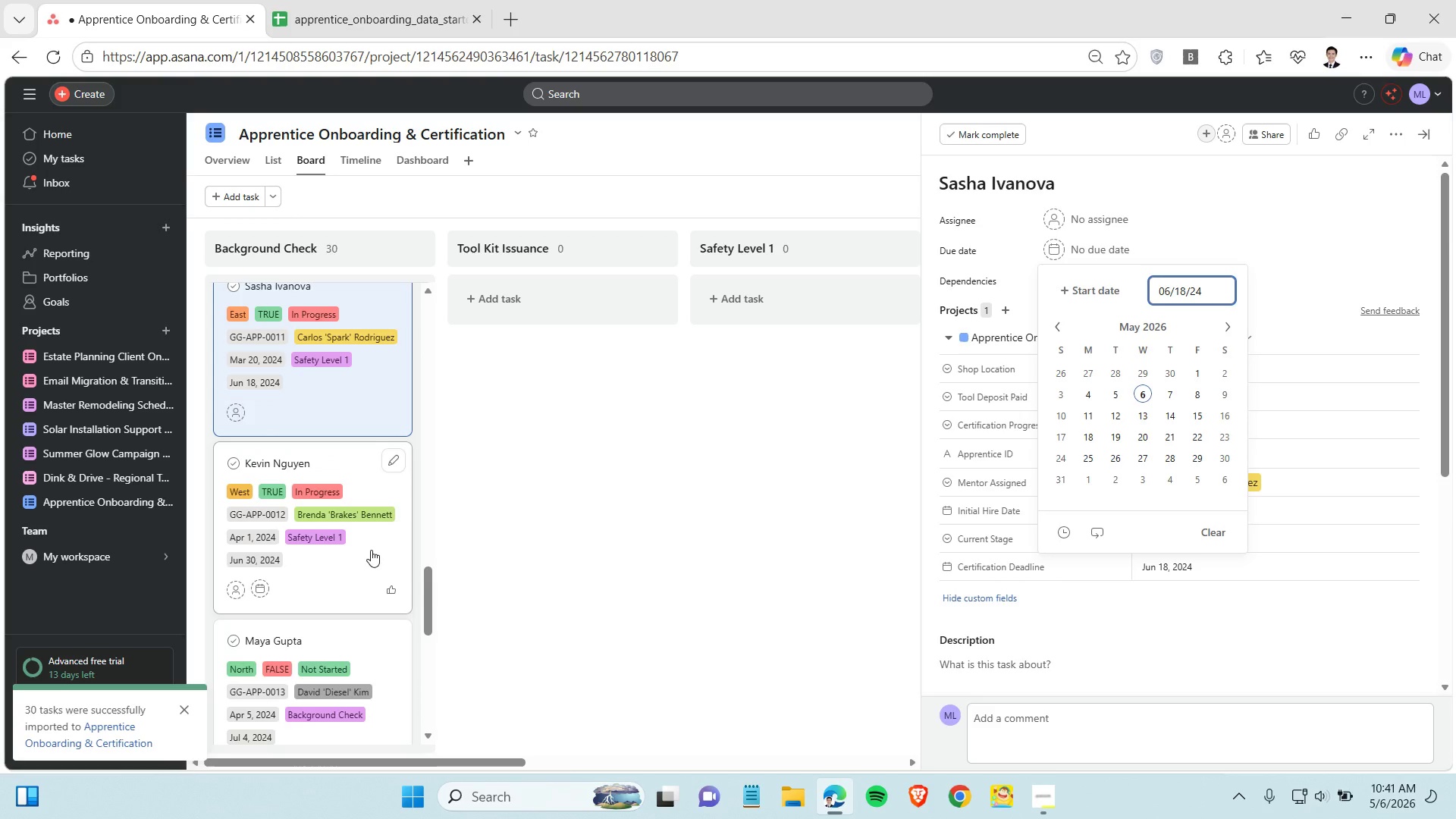 
left_click([371, 550])
 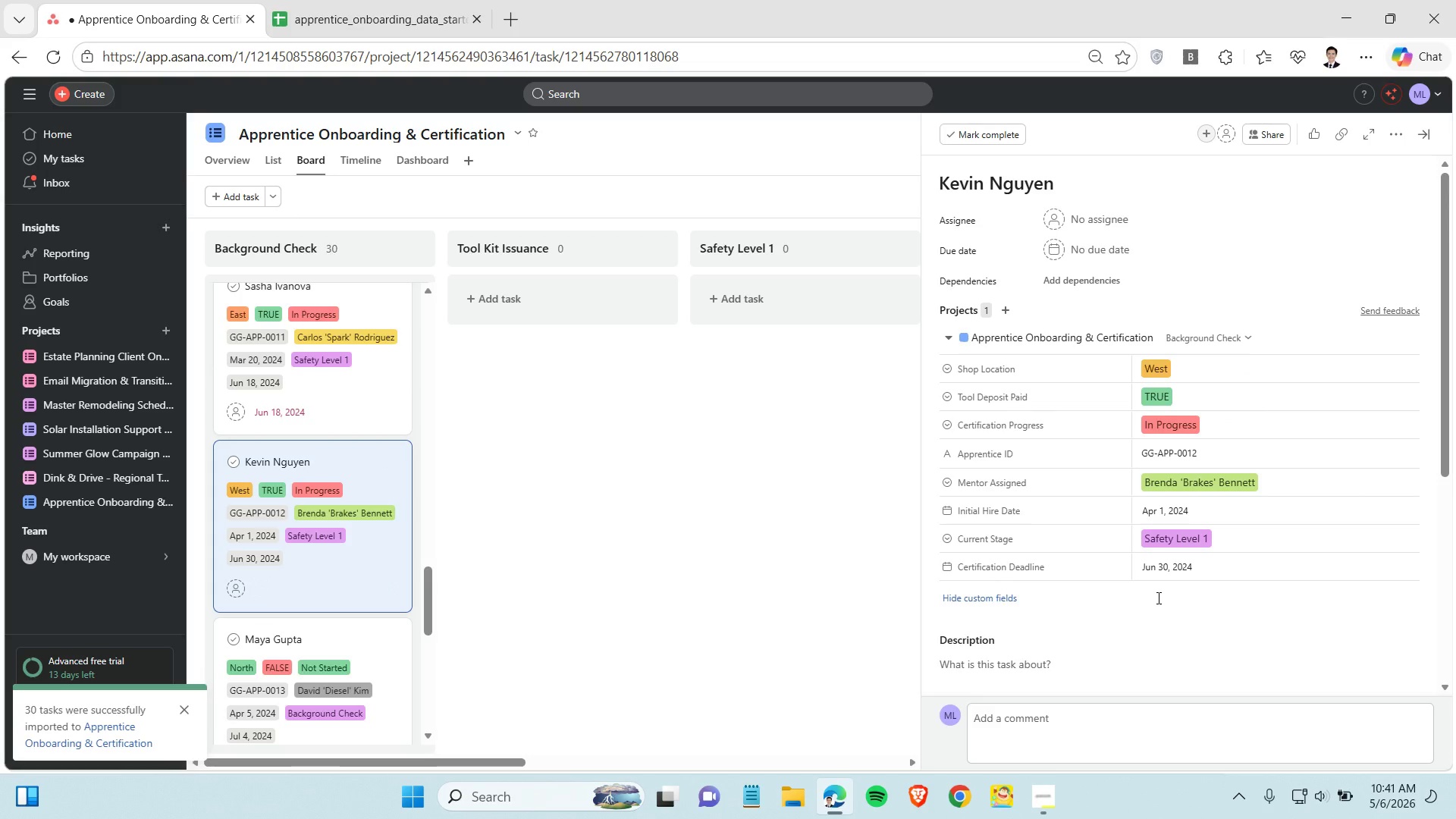 
left_click([1179, 566])
 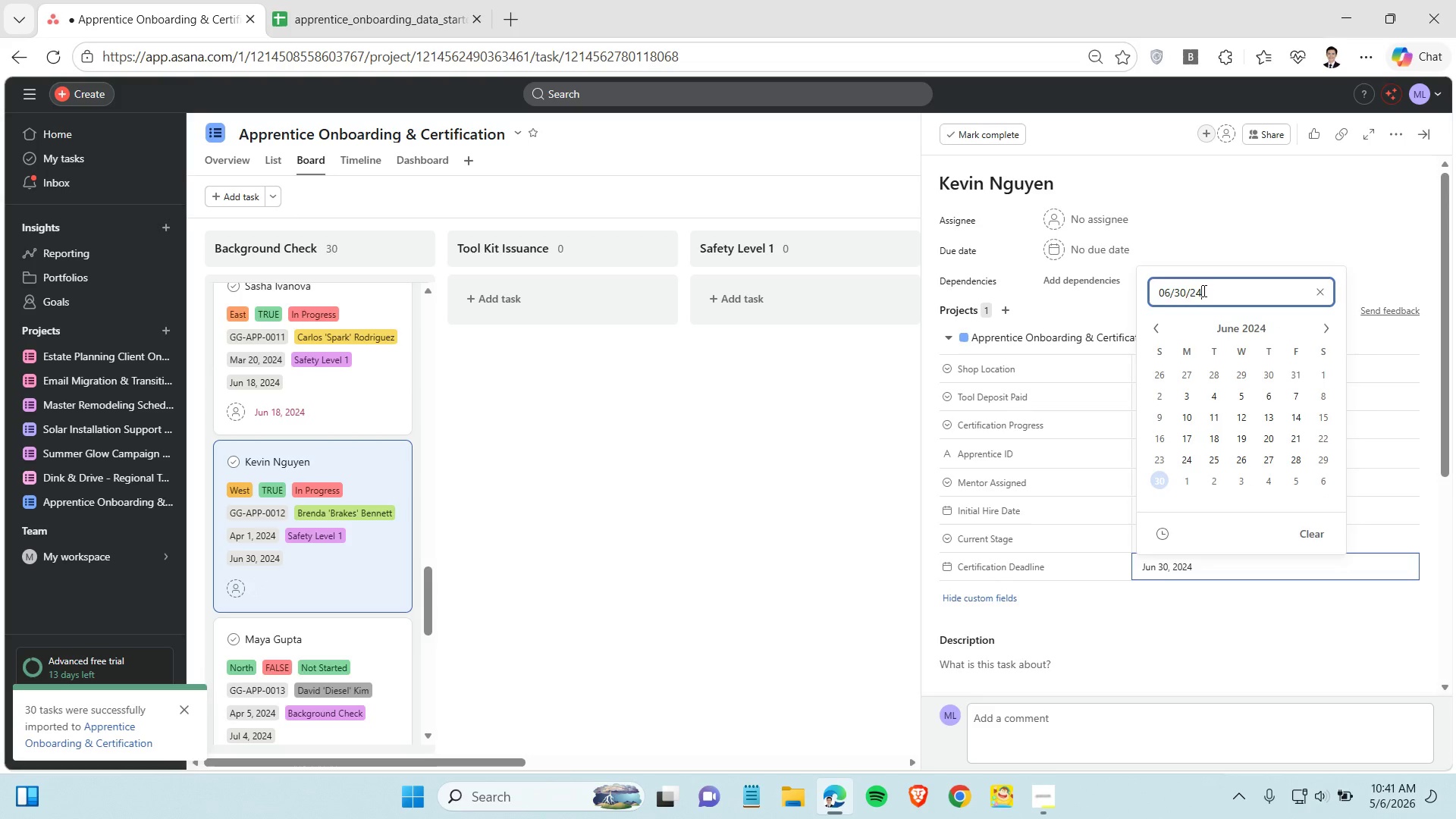 
double_click([1203, 290])
 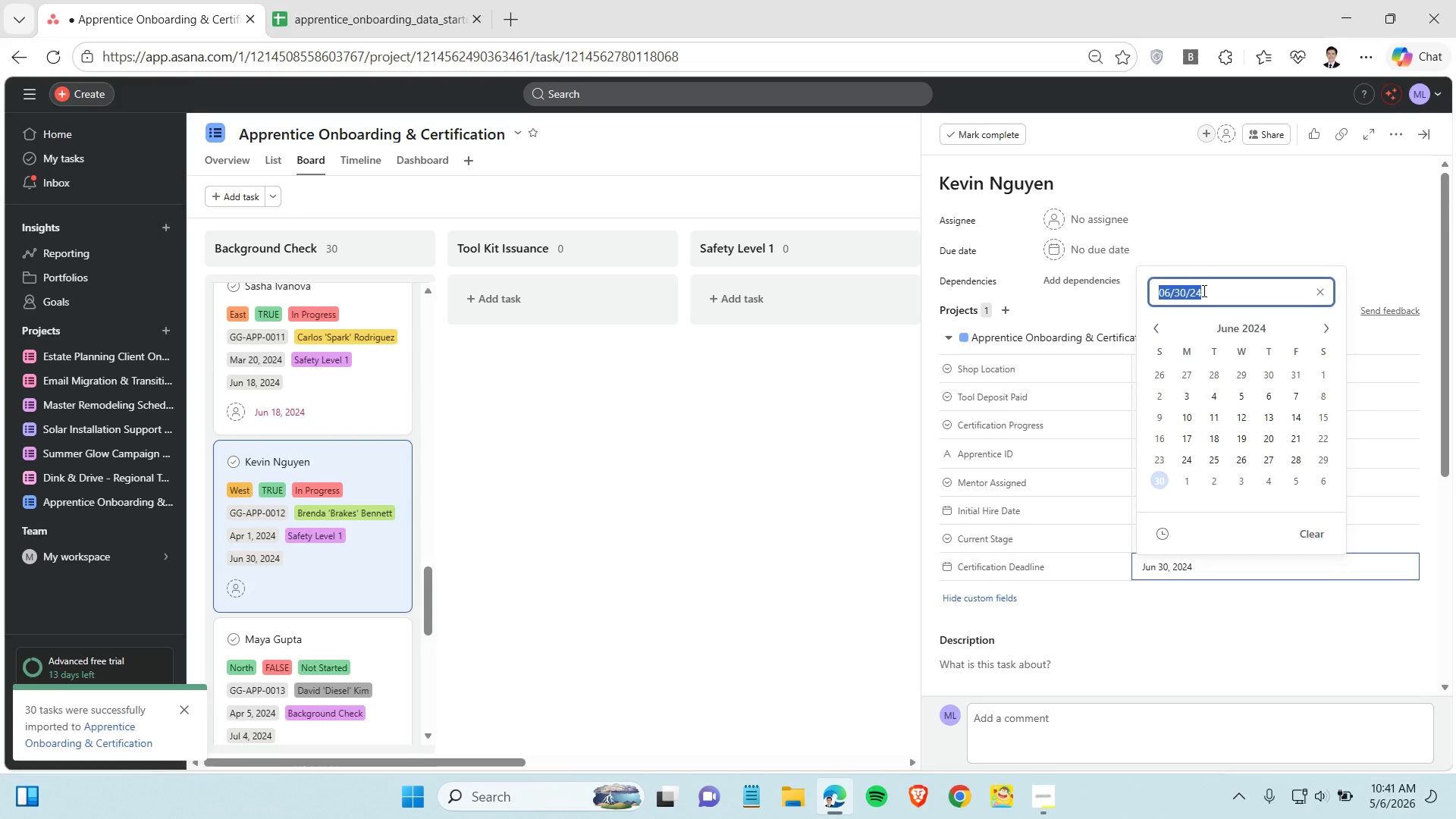 
triple_click([1203, 290])
 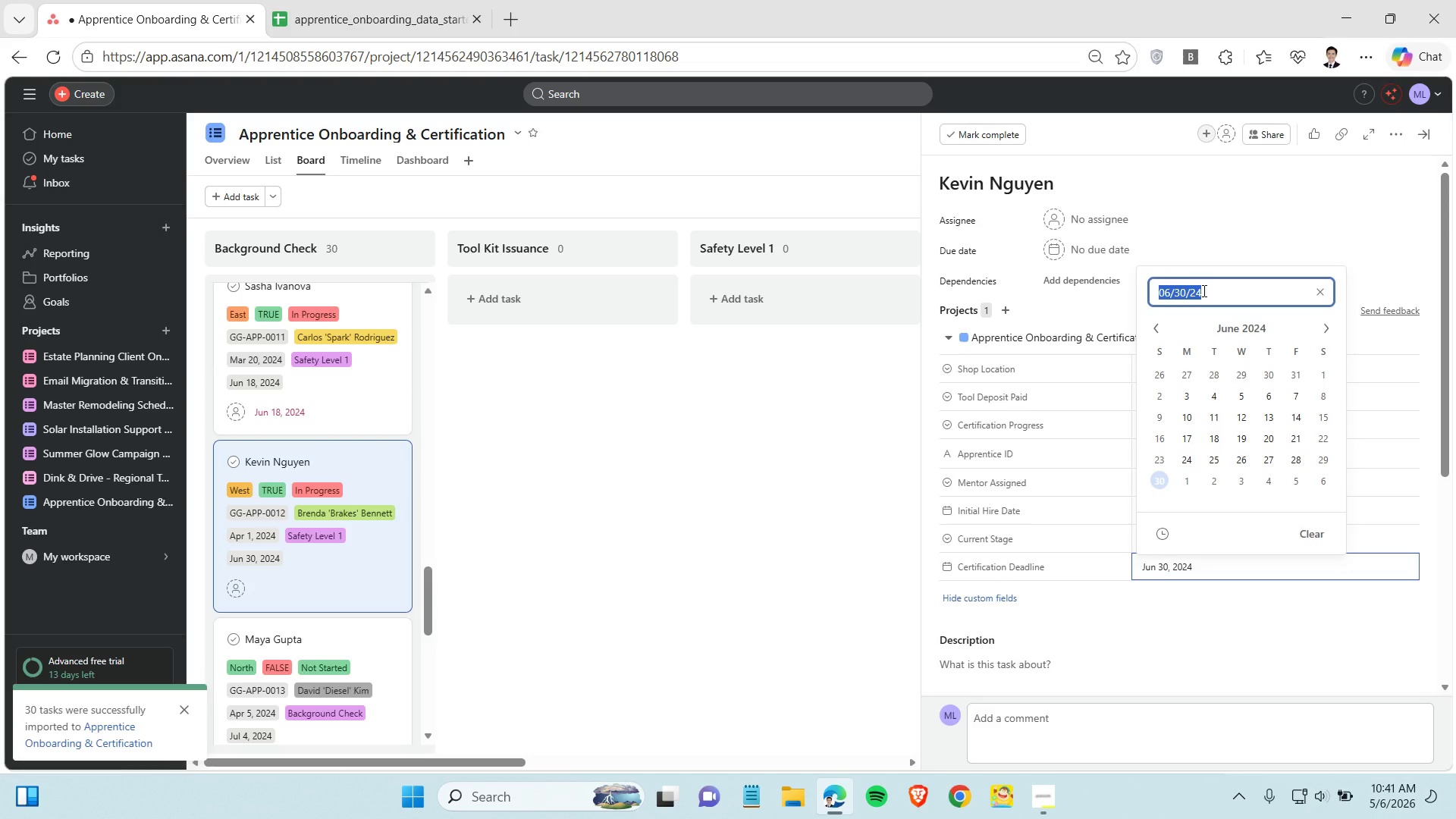 
key(Control+C)
 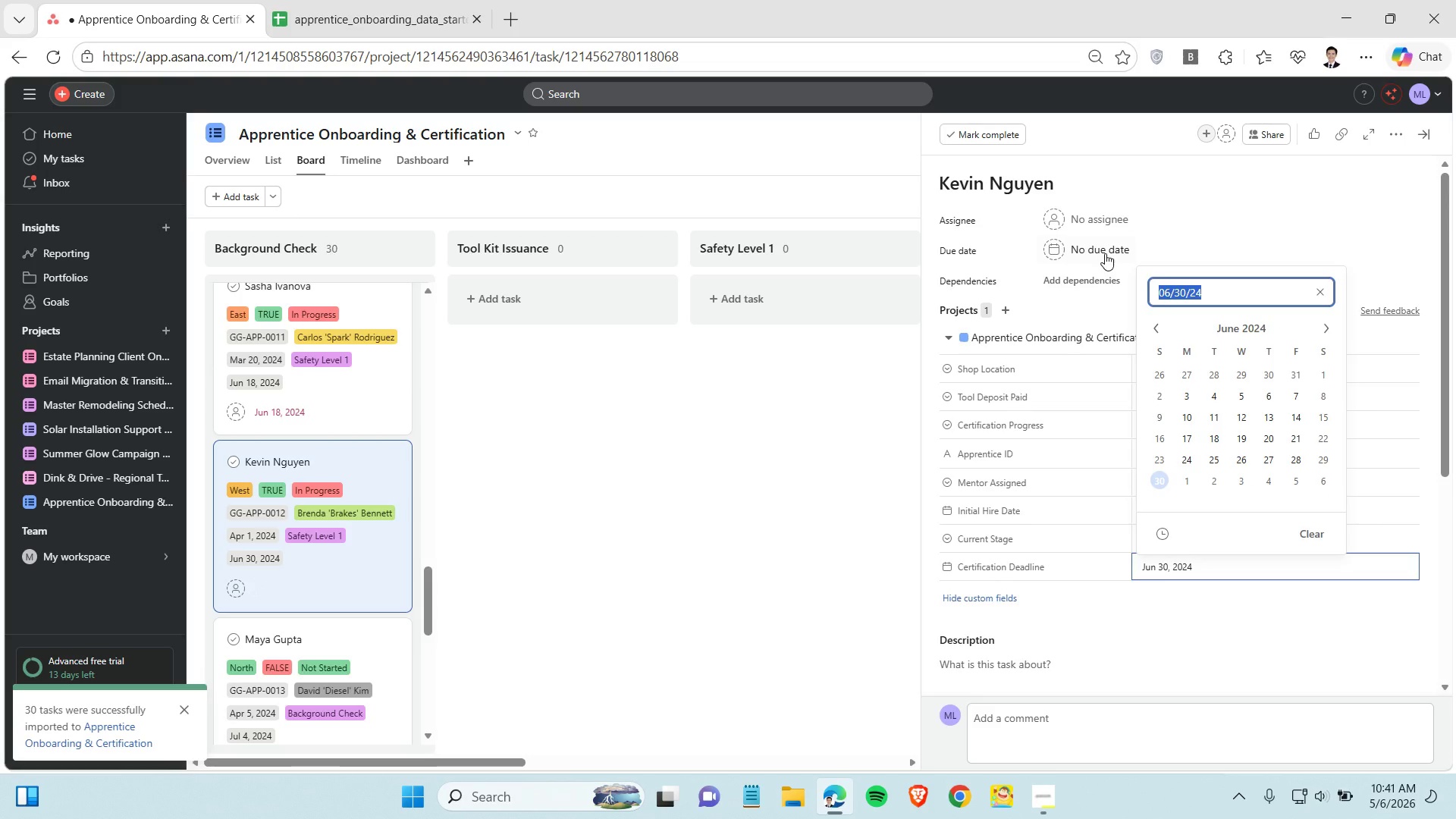 
left_click([1105, 252])
 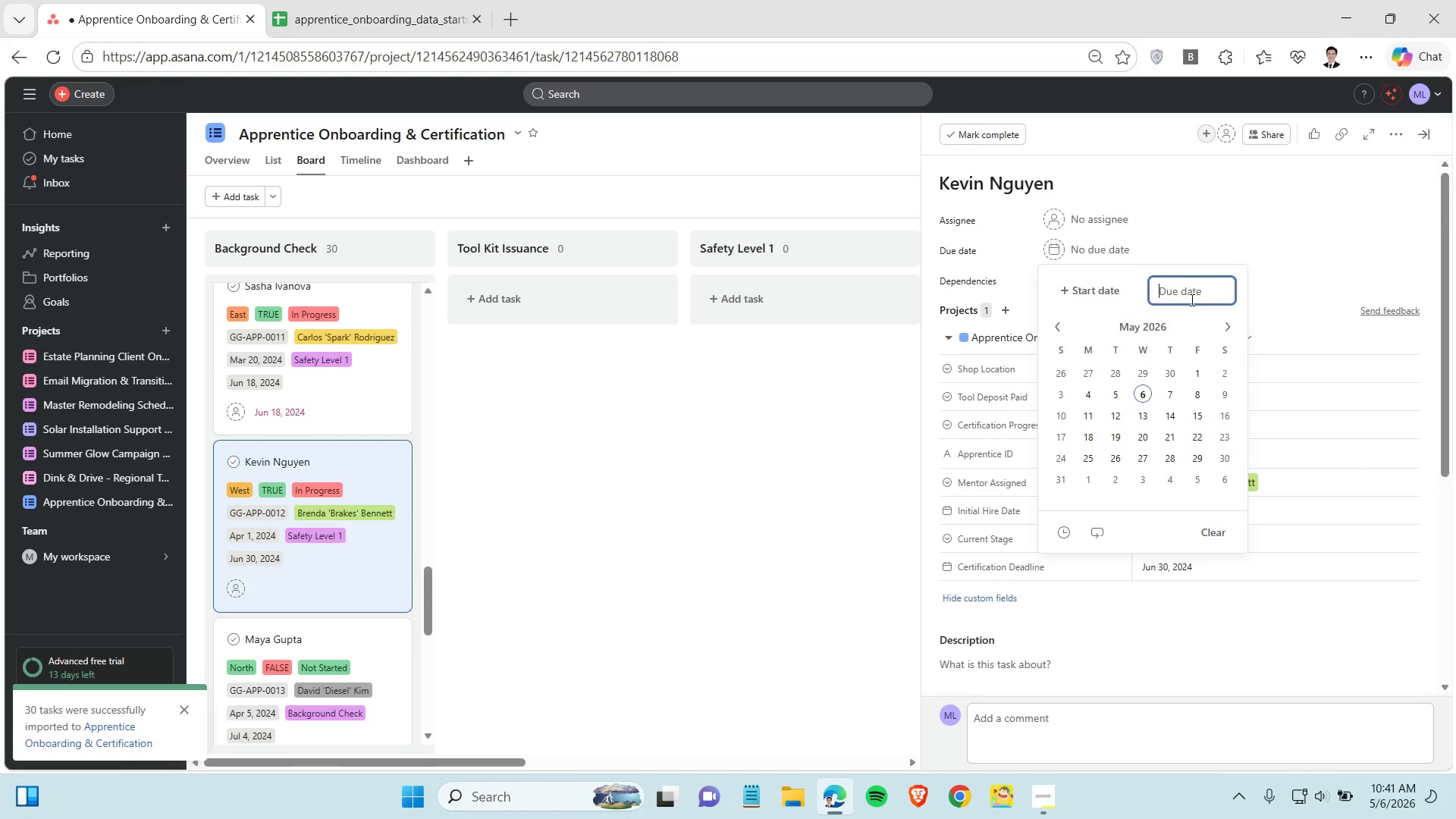 
key(Control+V)
 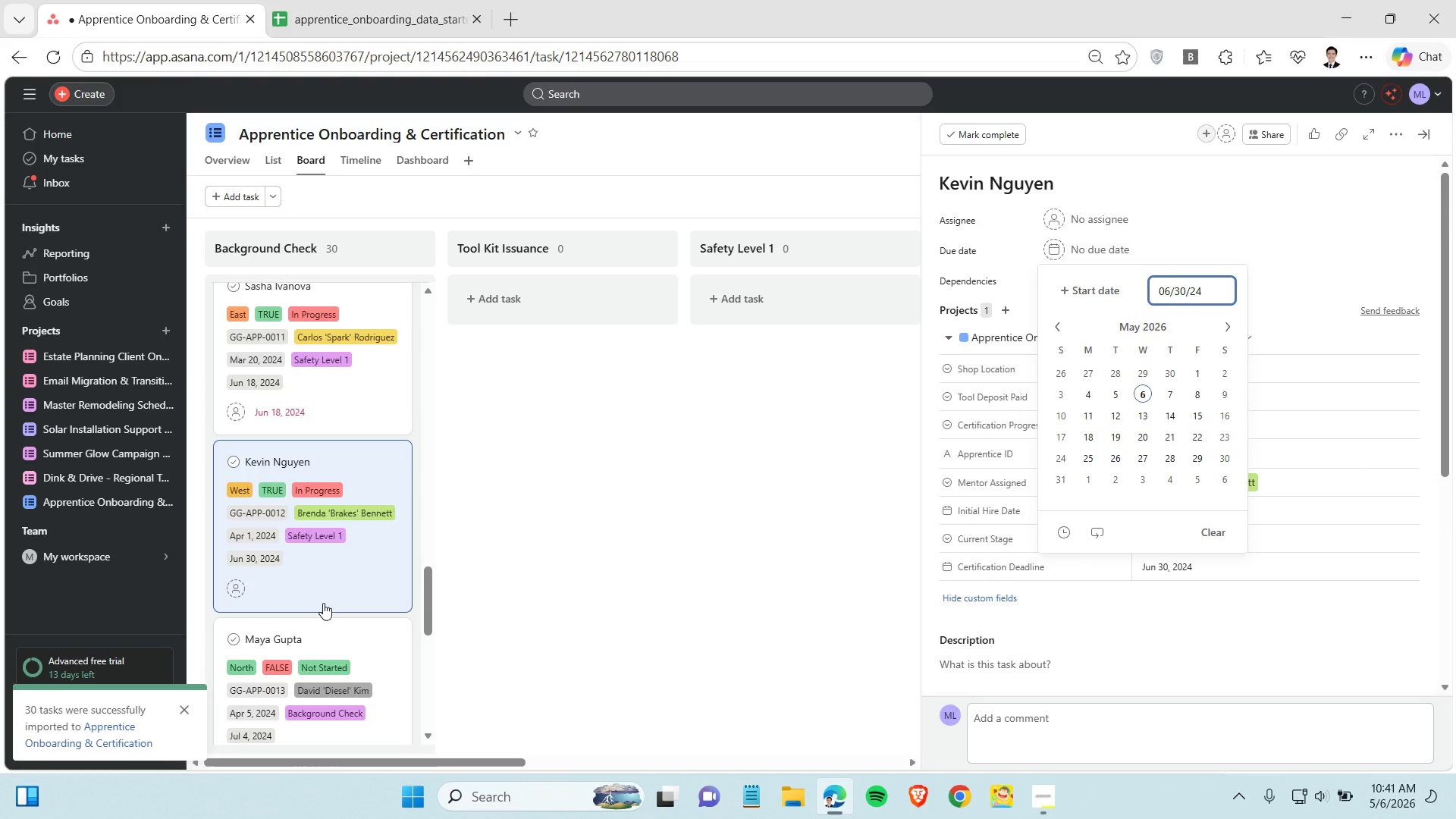 
scroll: coordinate [341, 597], scroll_direction: down, amount: 2.0
 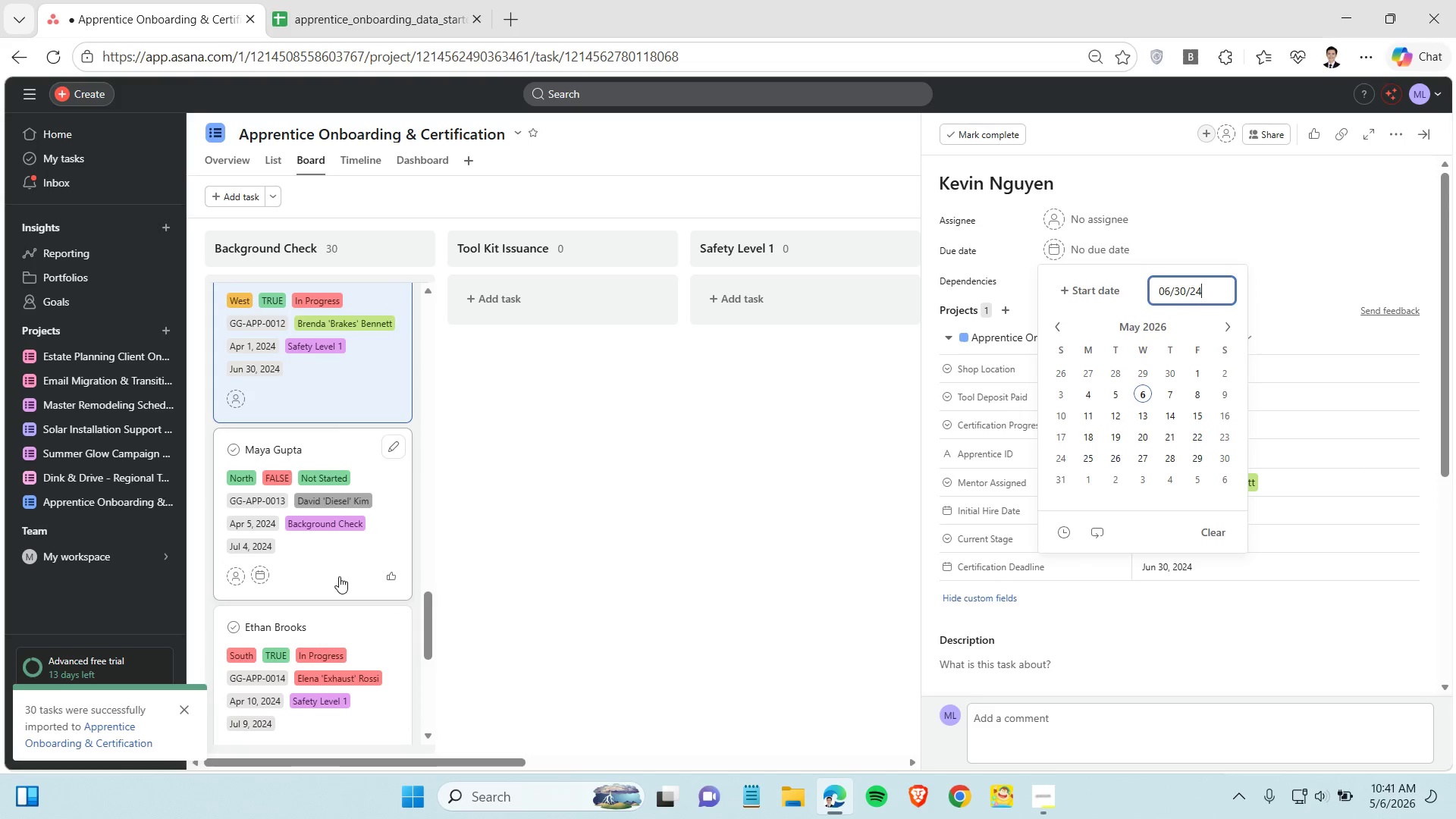 
left_click([339, 576])
 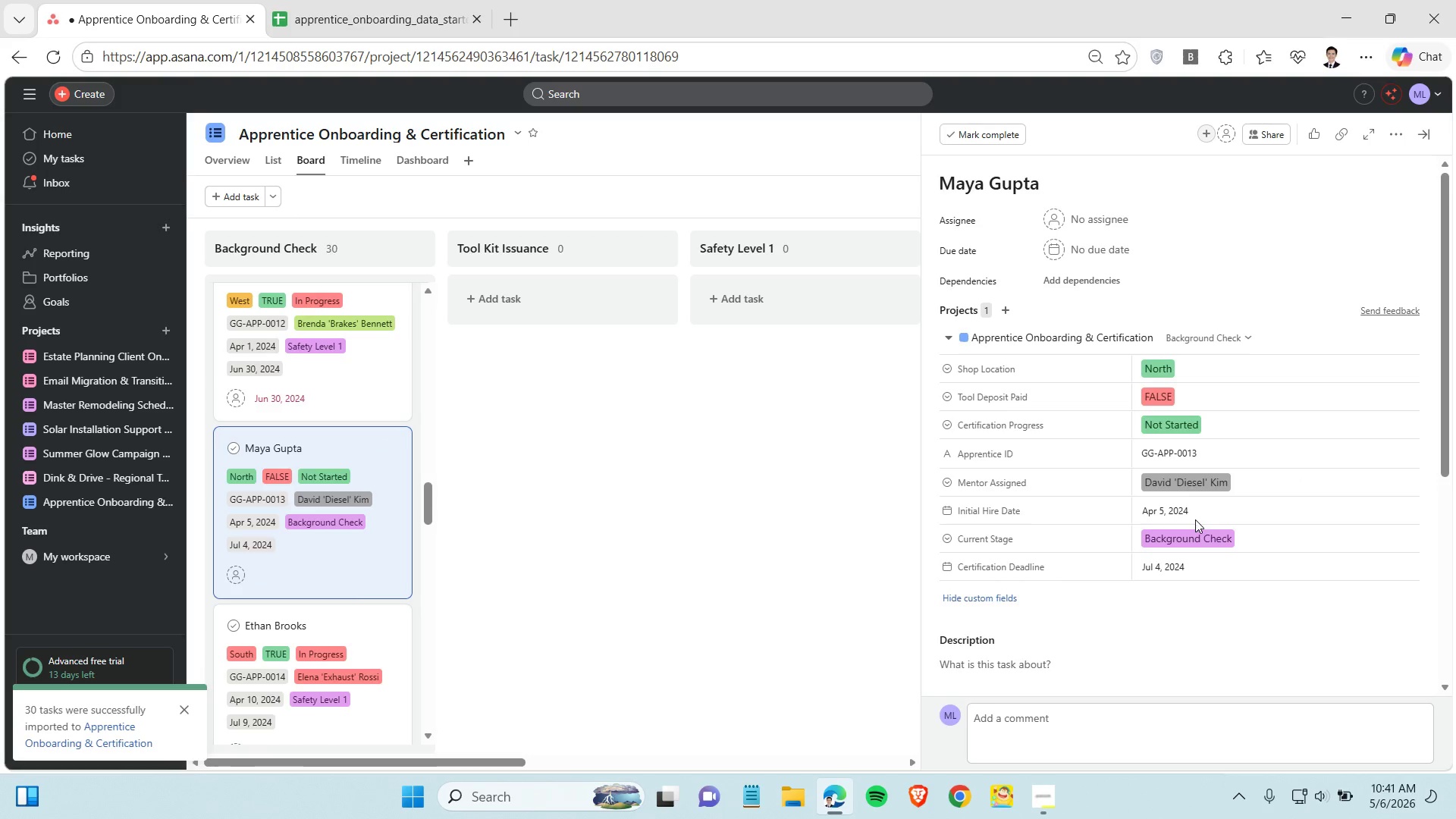 
left_click([1172, 566])
 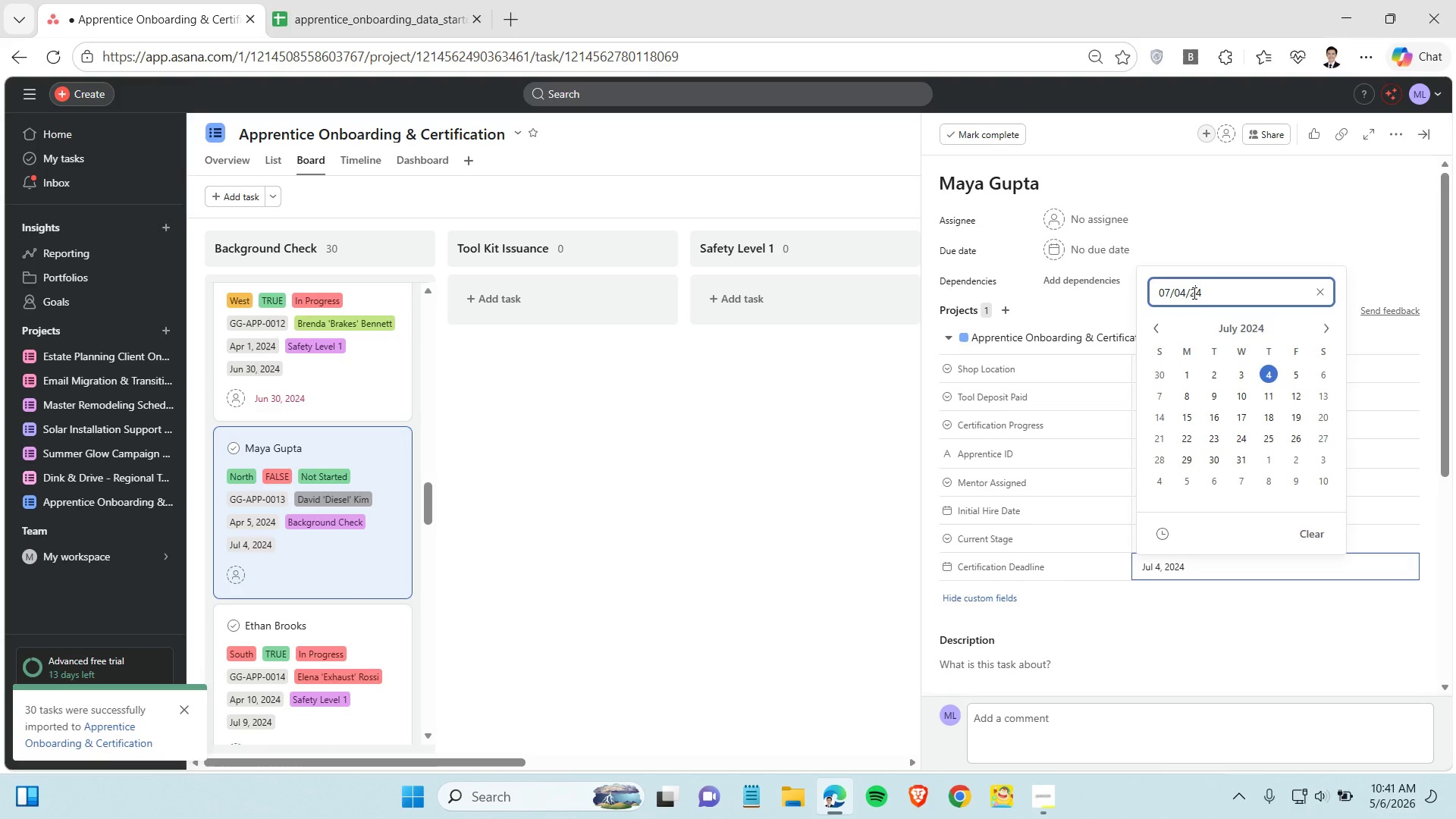 
double_click([1193, 293])
 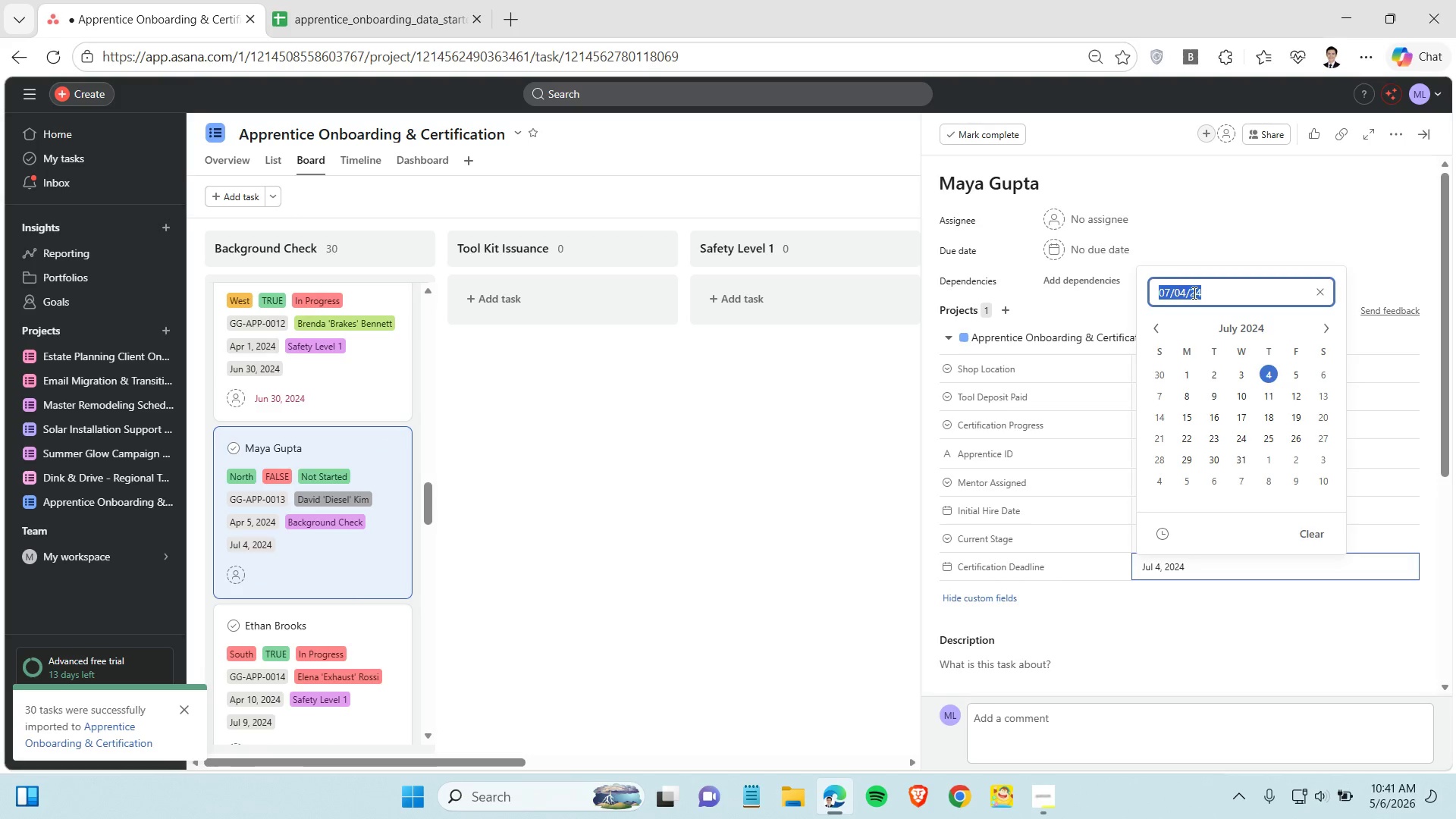 
triple_click([1193, 293])
 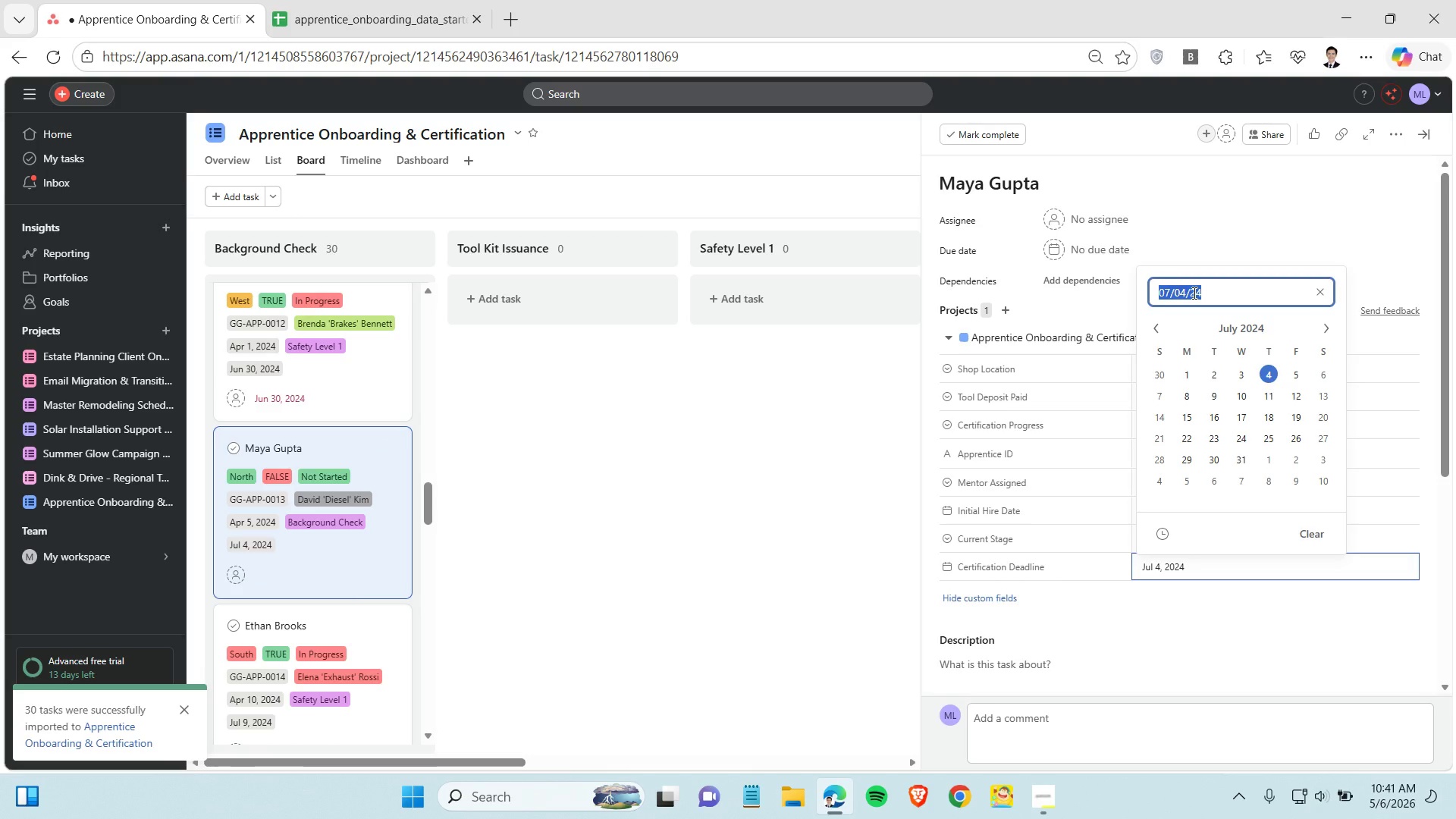 
key(Control+C)
 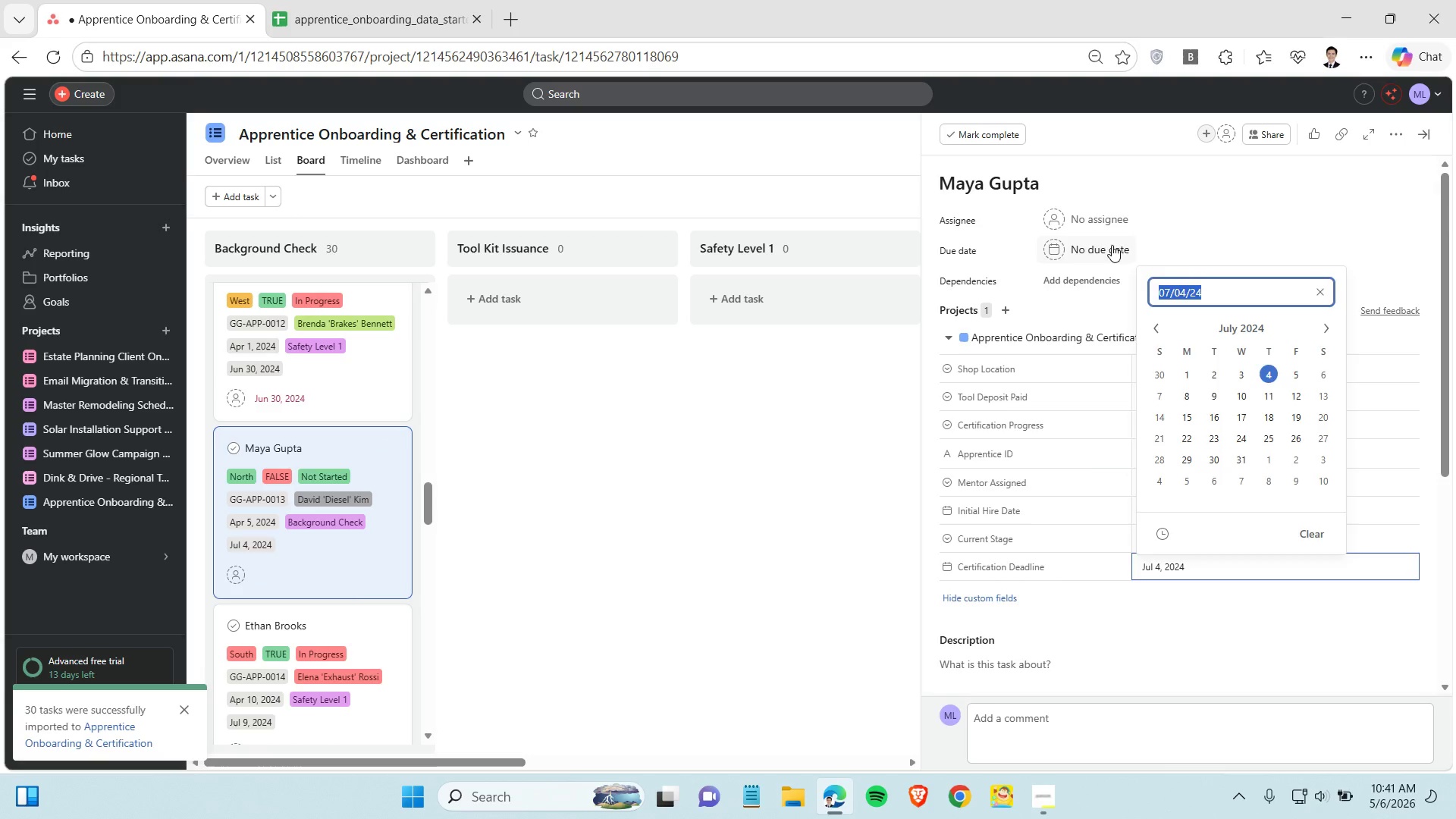 
left_click([1112, 245])
 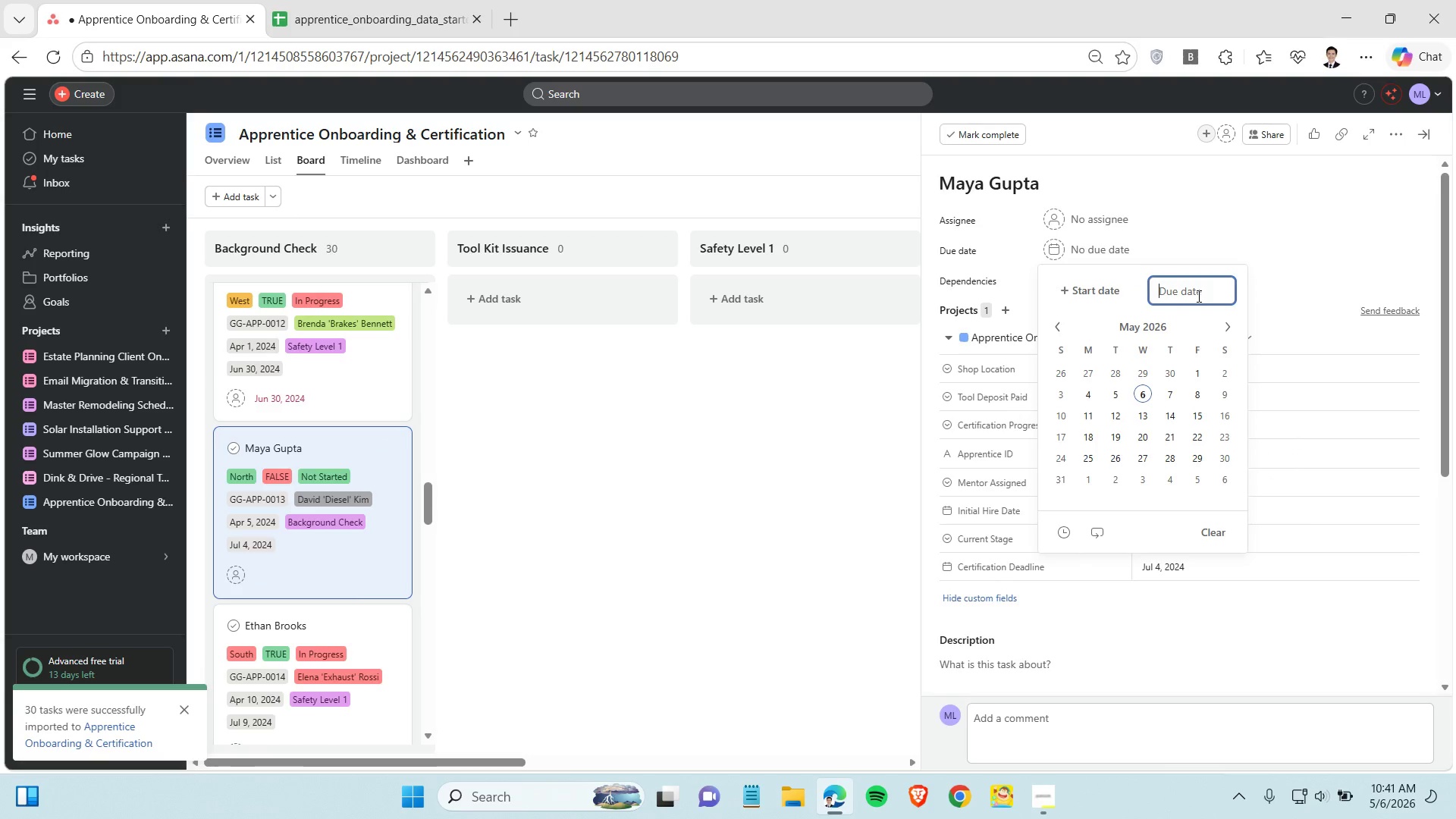 
left_click([1197, 296])
 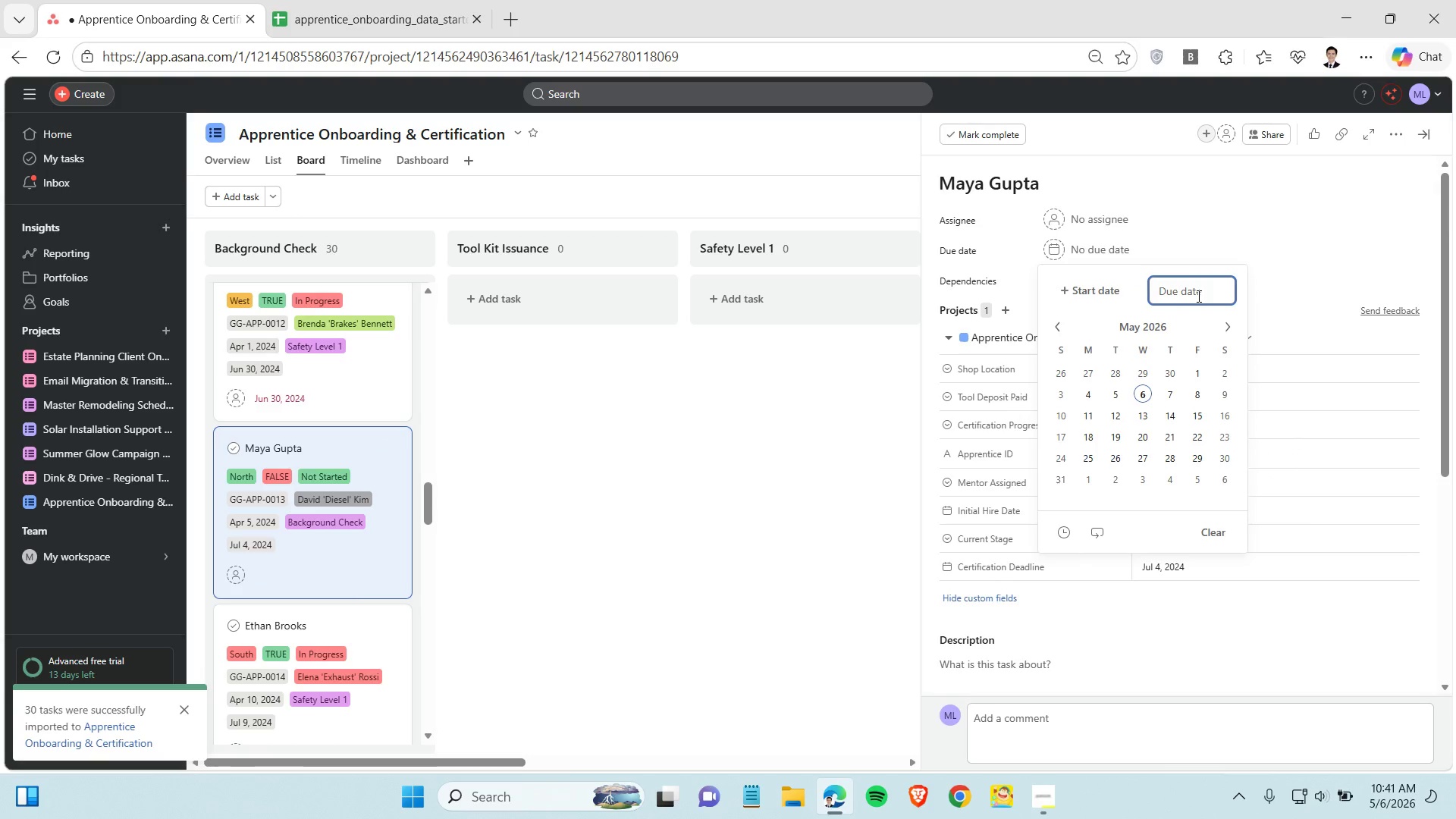 
key(Control+V)
 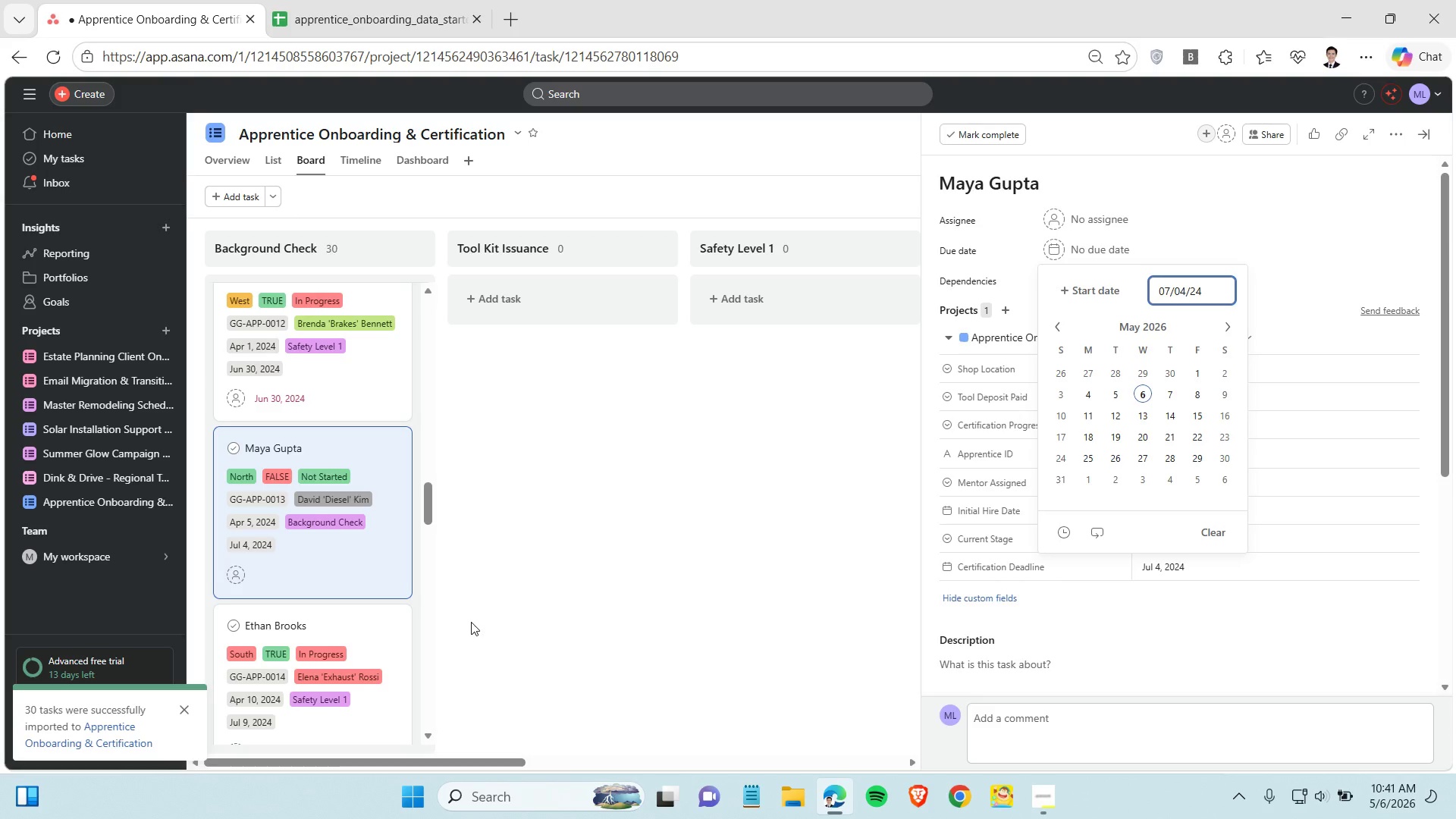 
scroll: coordinate [397, 581], scroll_direction: down, amount: 2.0
 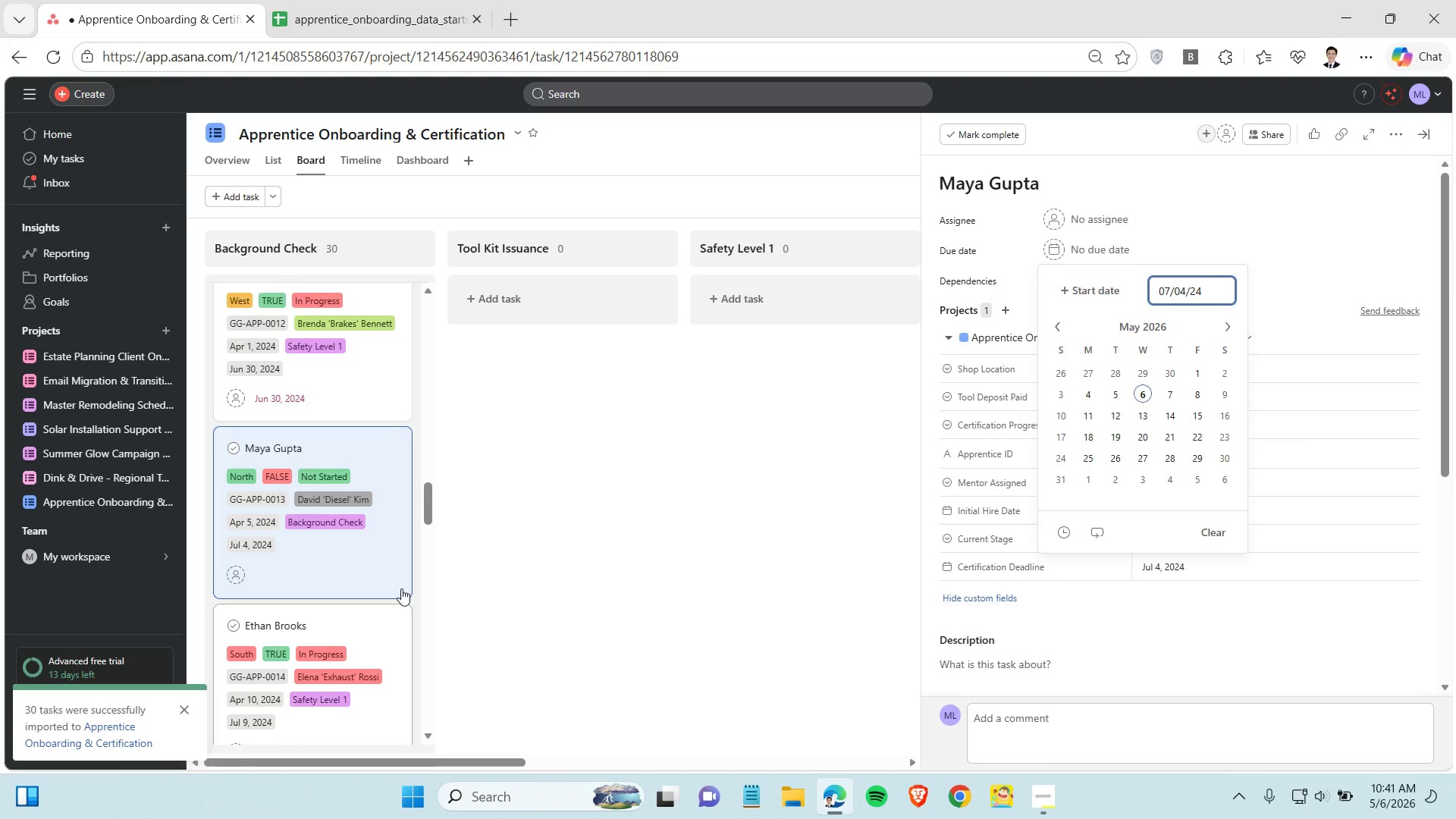 
left_click([334, 572])
 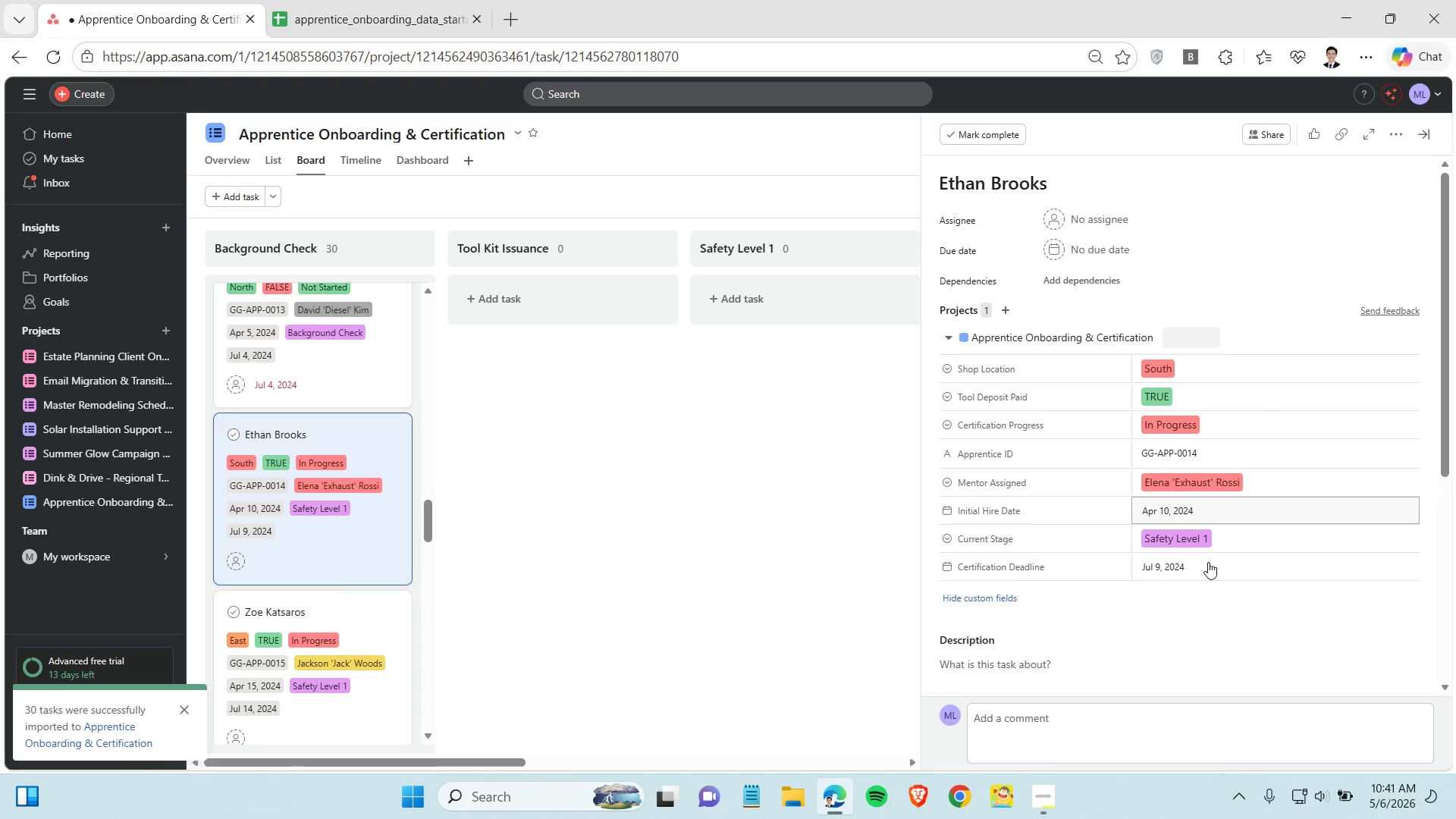 
left_click([1205, 563])
 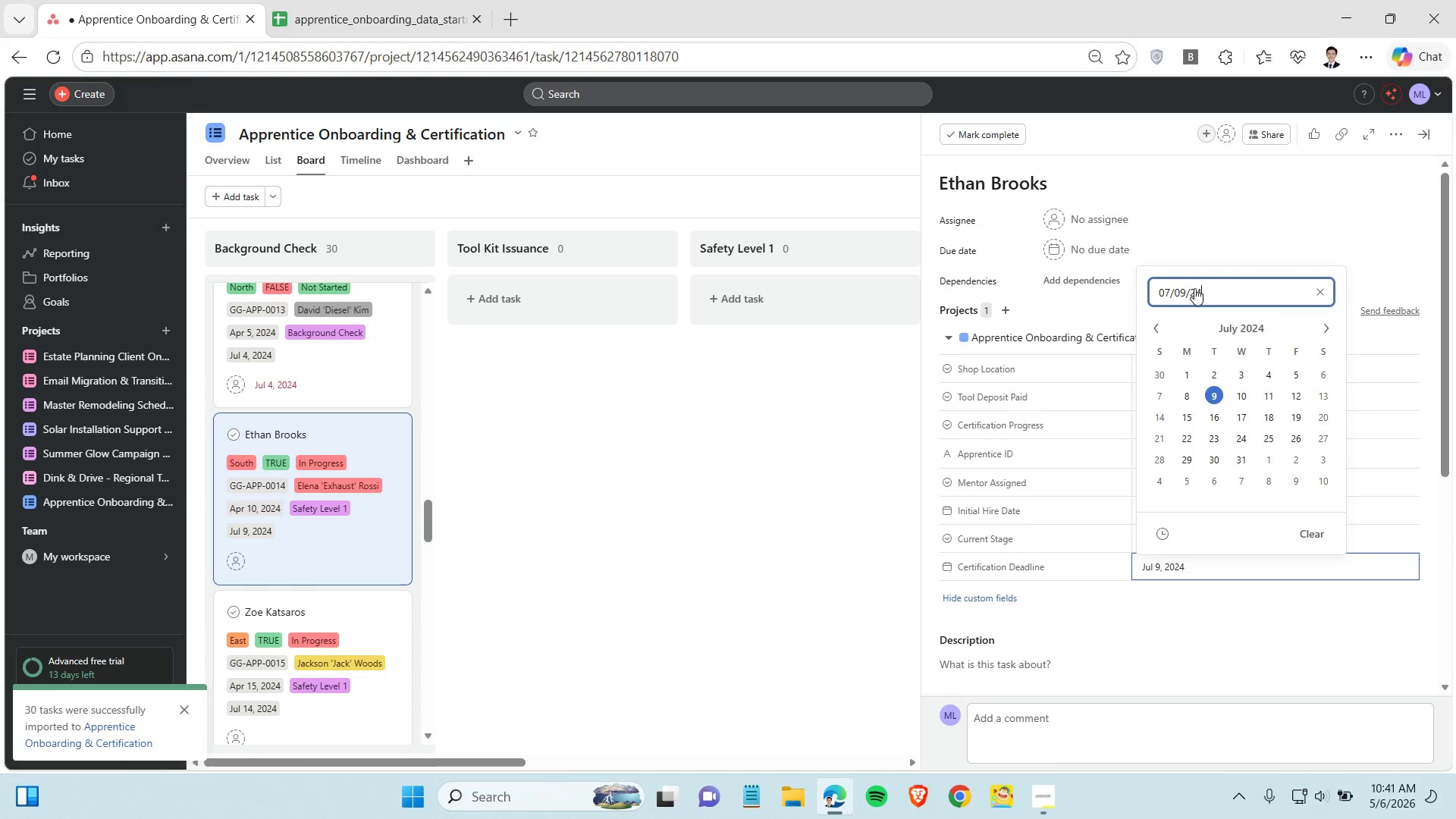 
double_click([1194, 288])
 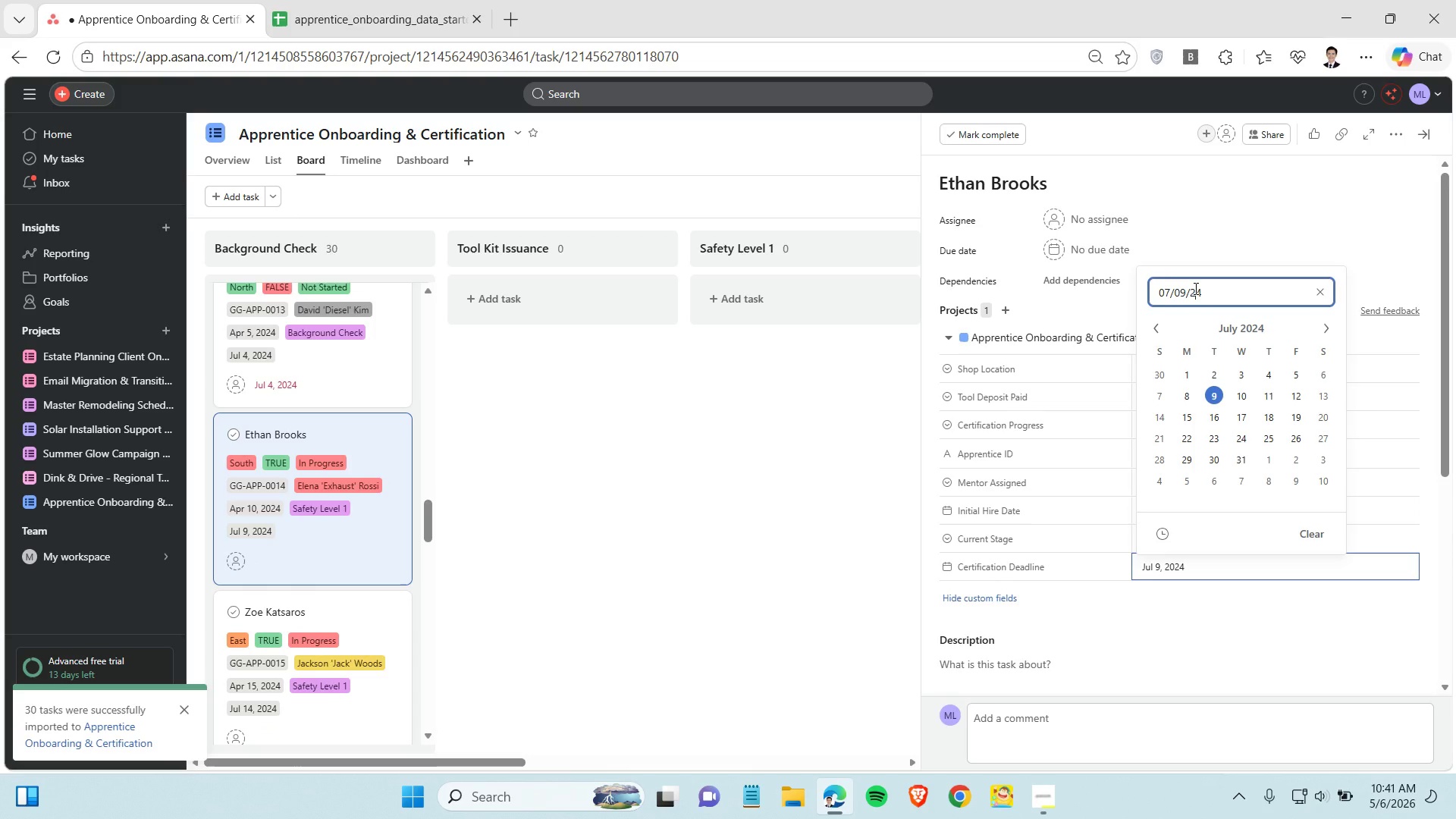 
triple_click([1194, 288])
 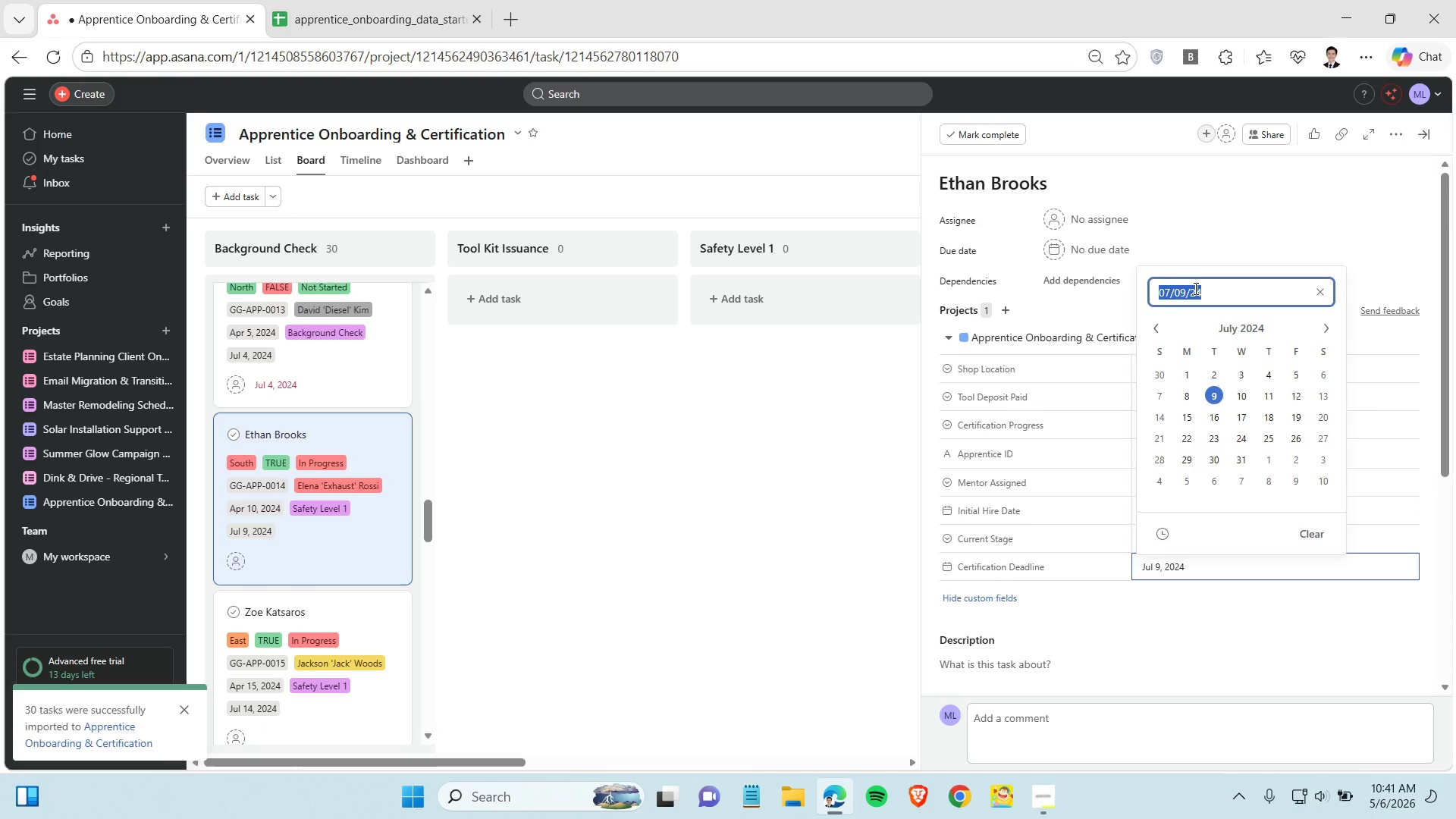 
key(Control+C)
 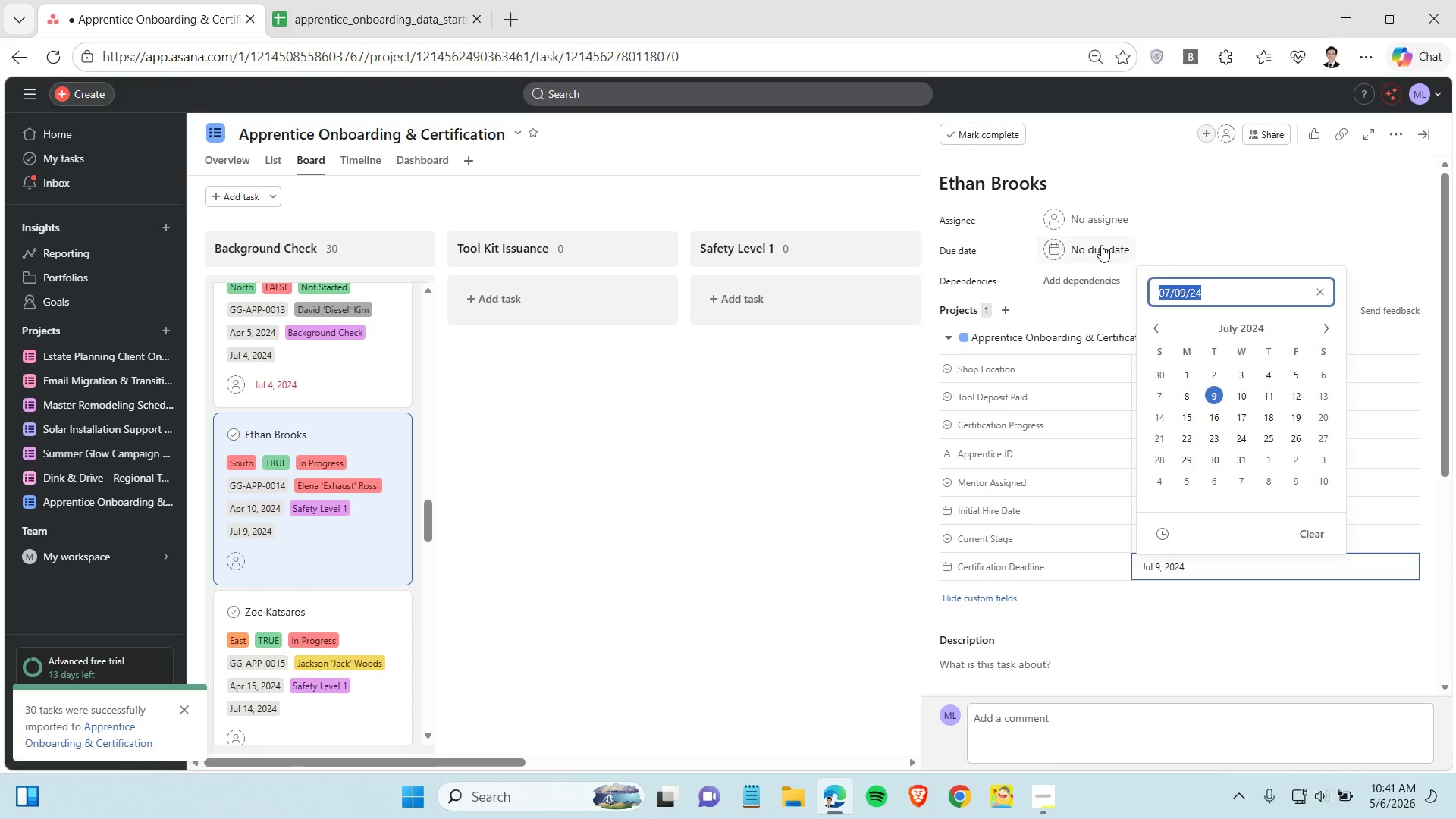 
left_click([1101, 245])
 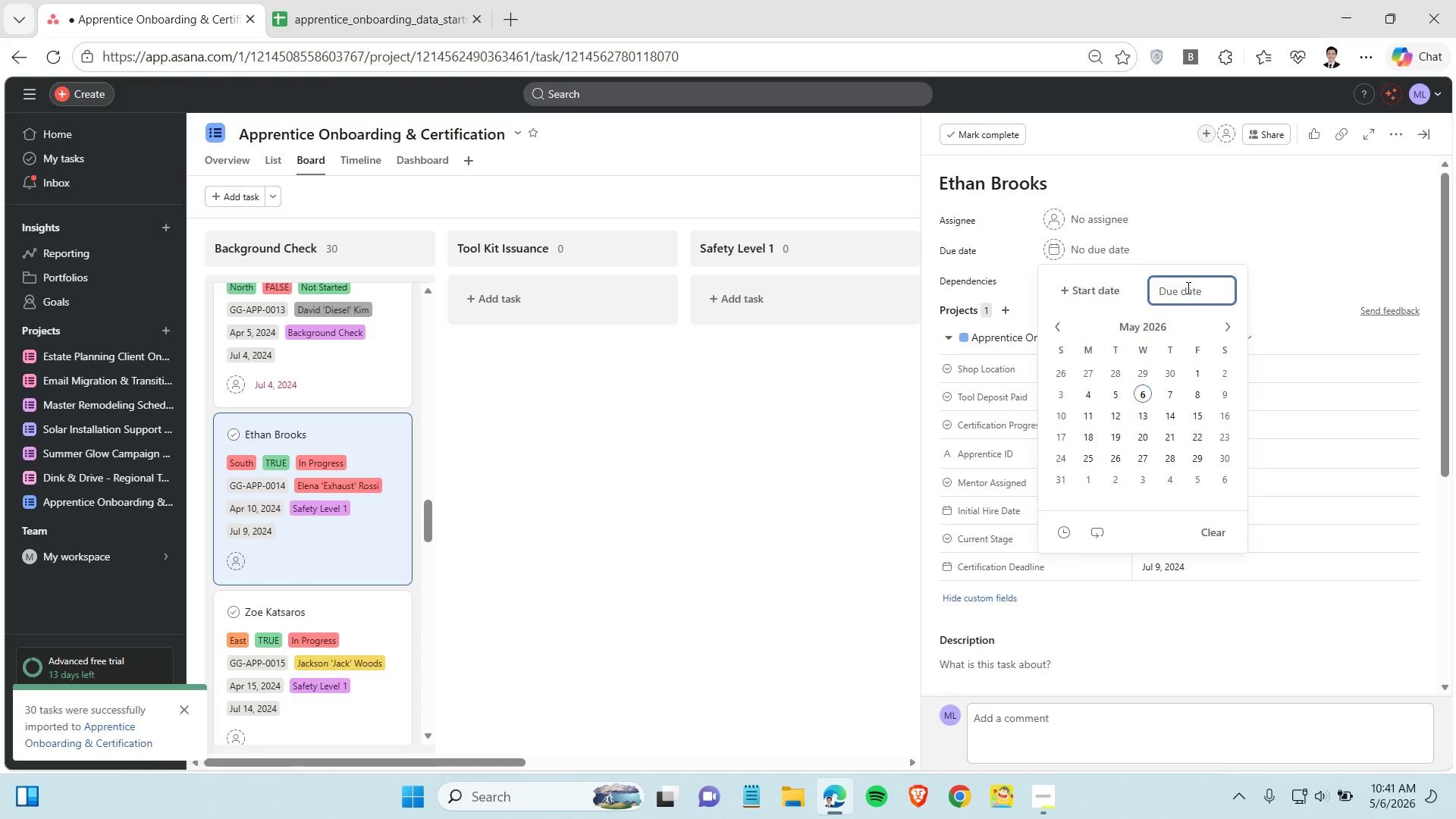 
left_click([1187, 287])
 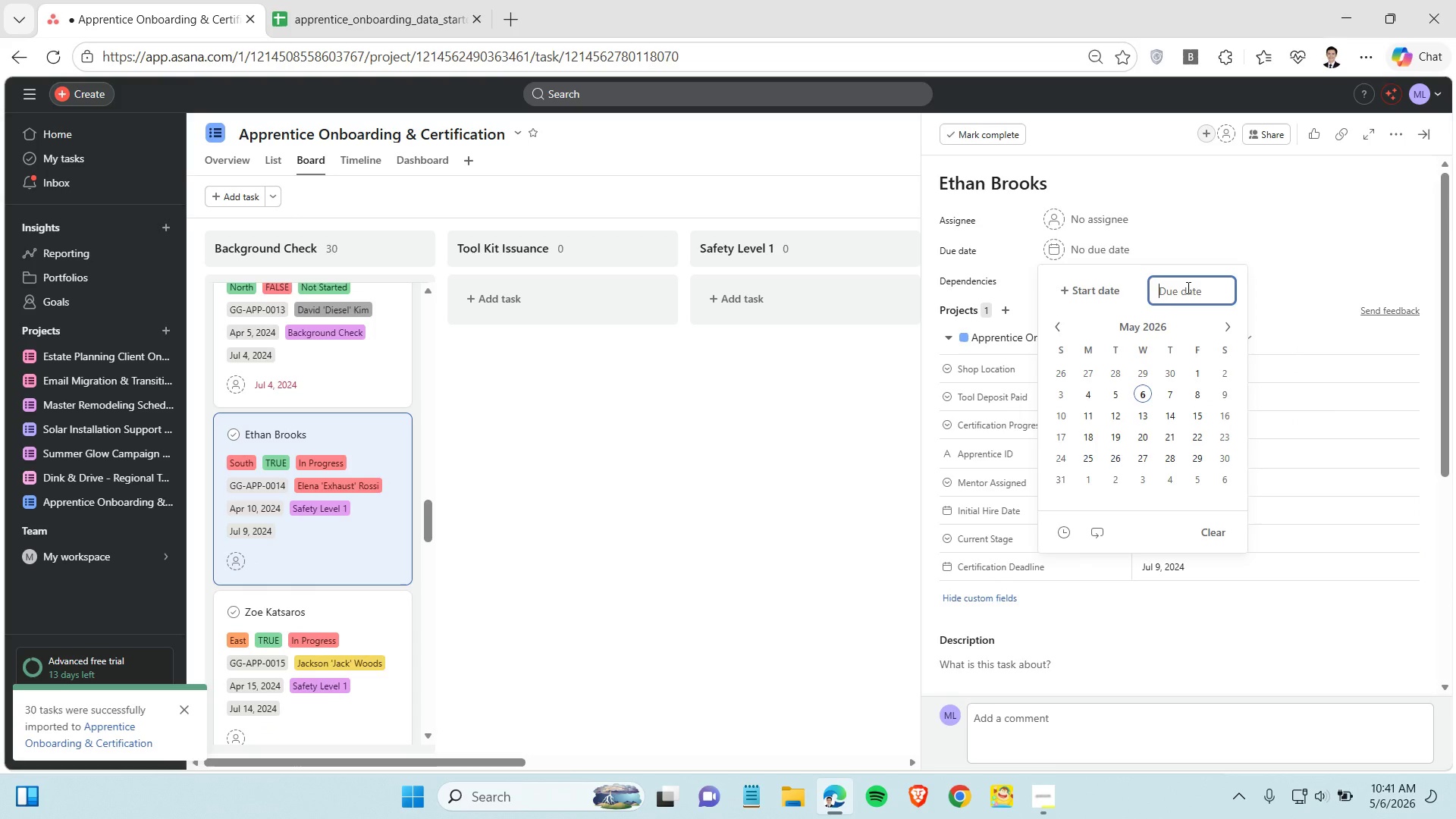 
key(Control+V)
 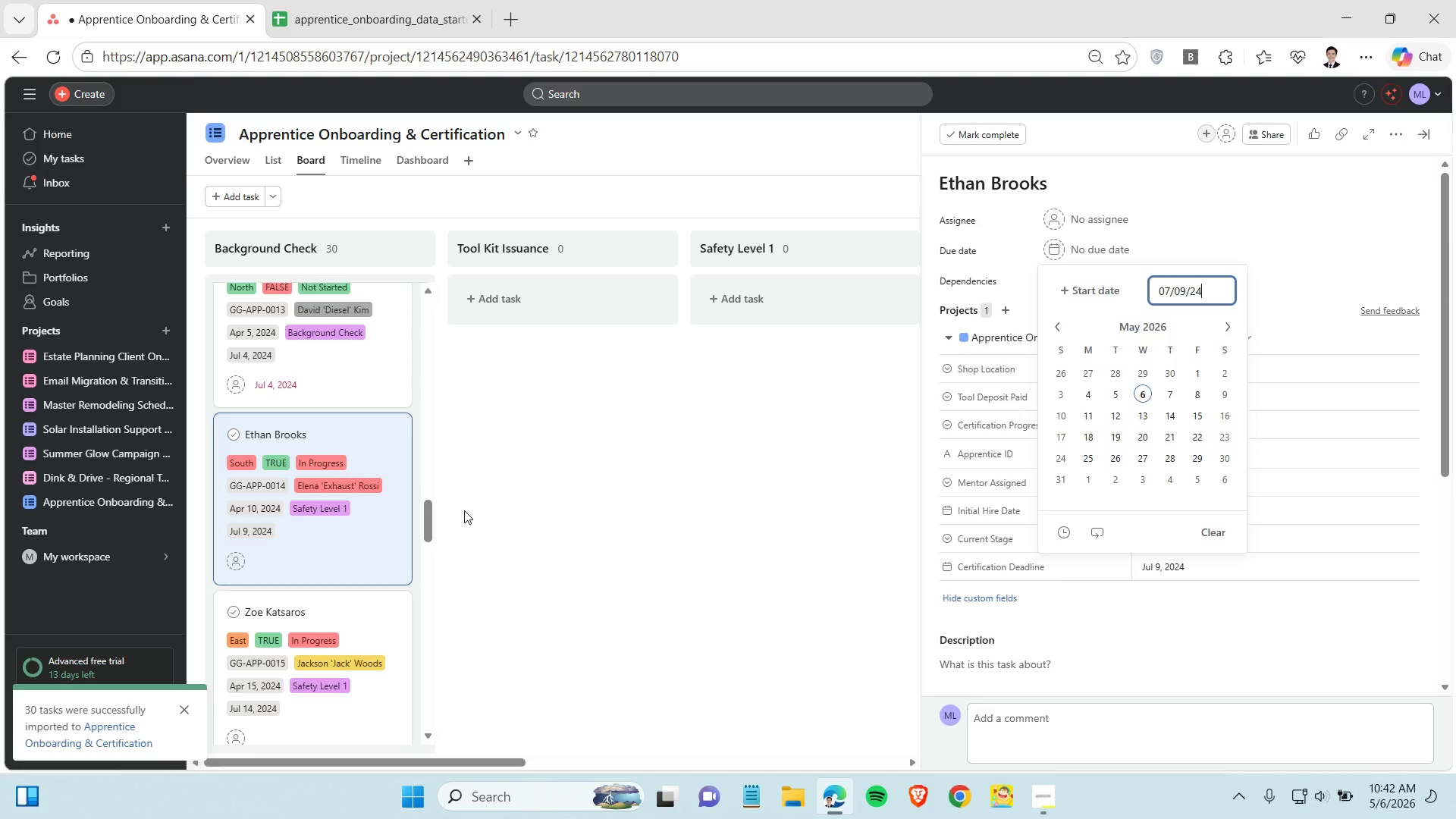 
scroll: coordinate [304, 555], scroll_direction: down, amount: 4.0
 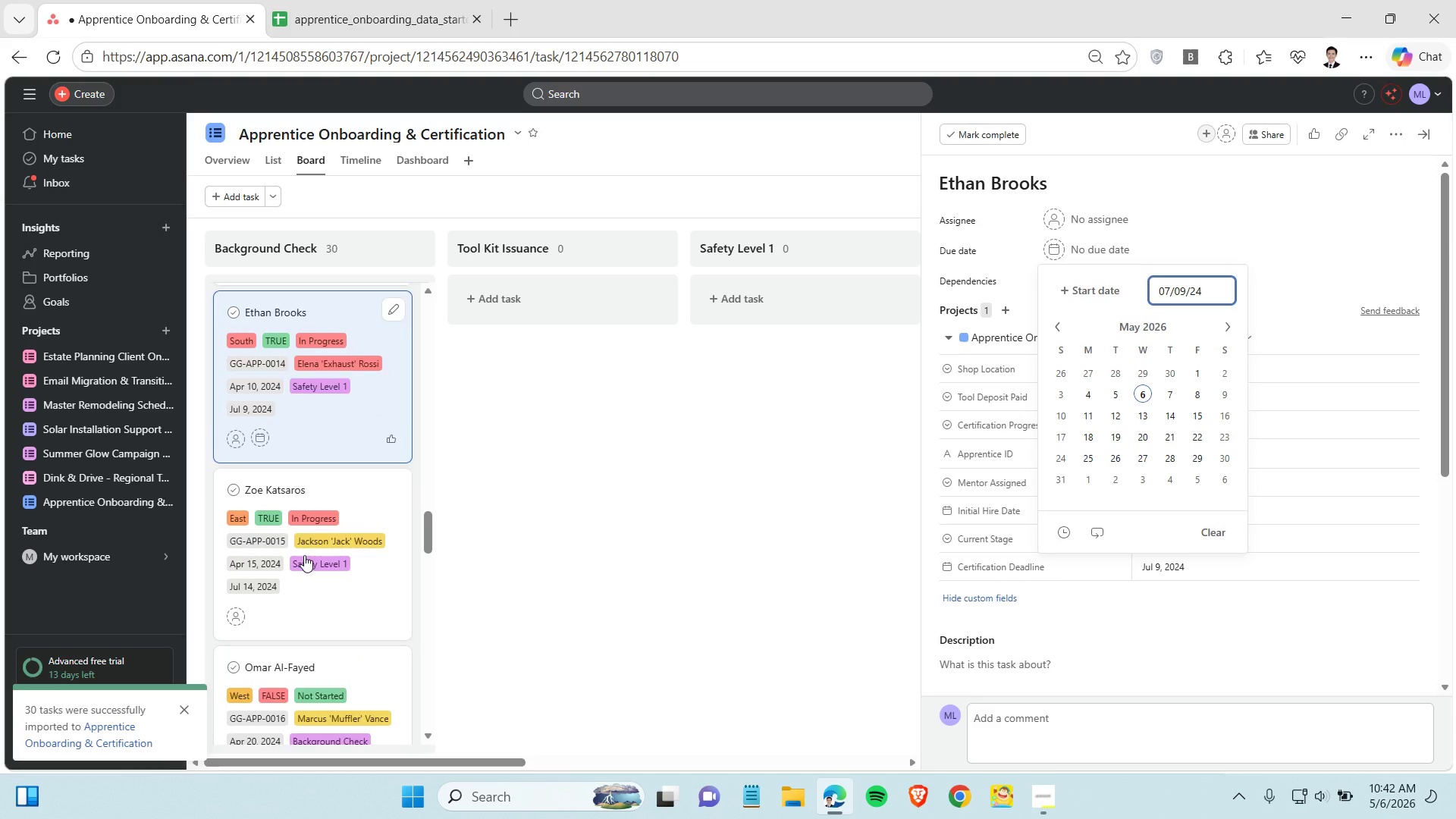 
left_click([313, 464])
 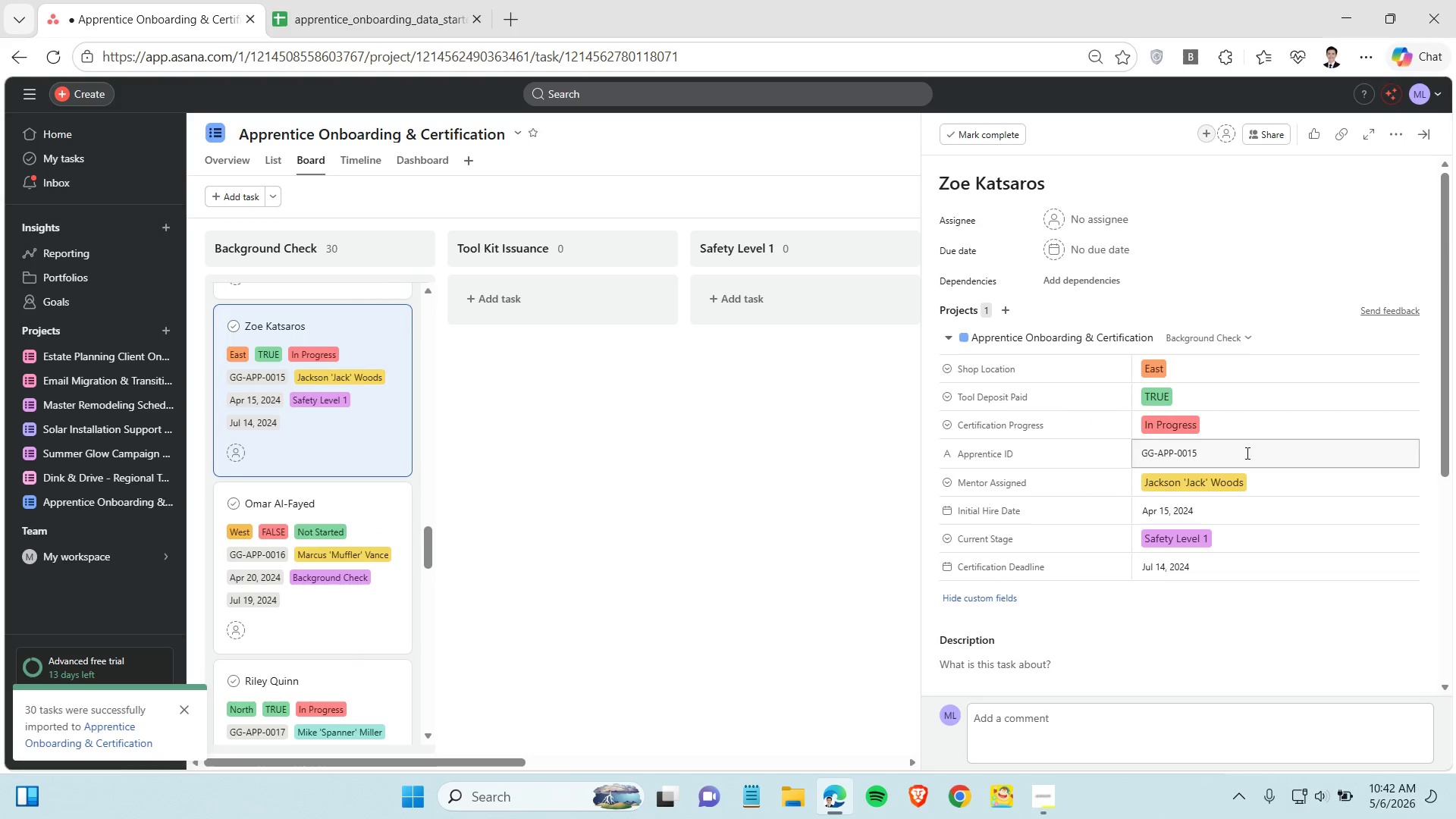 
left_click([1182, 558])
 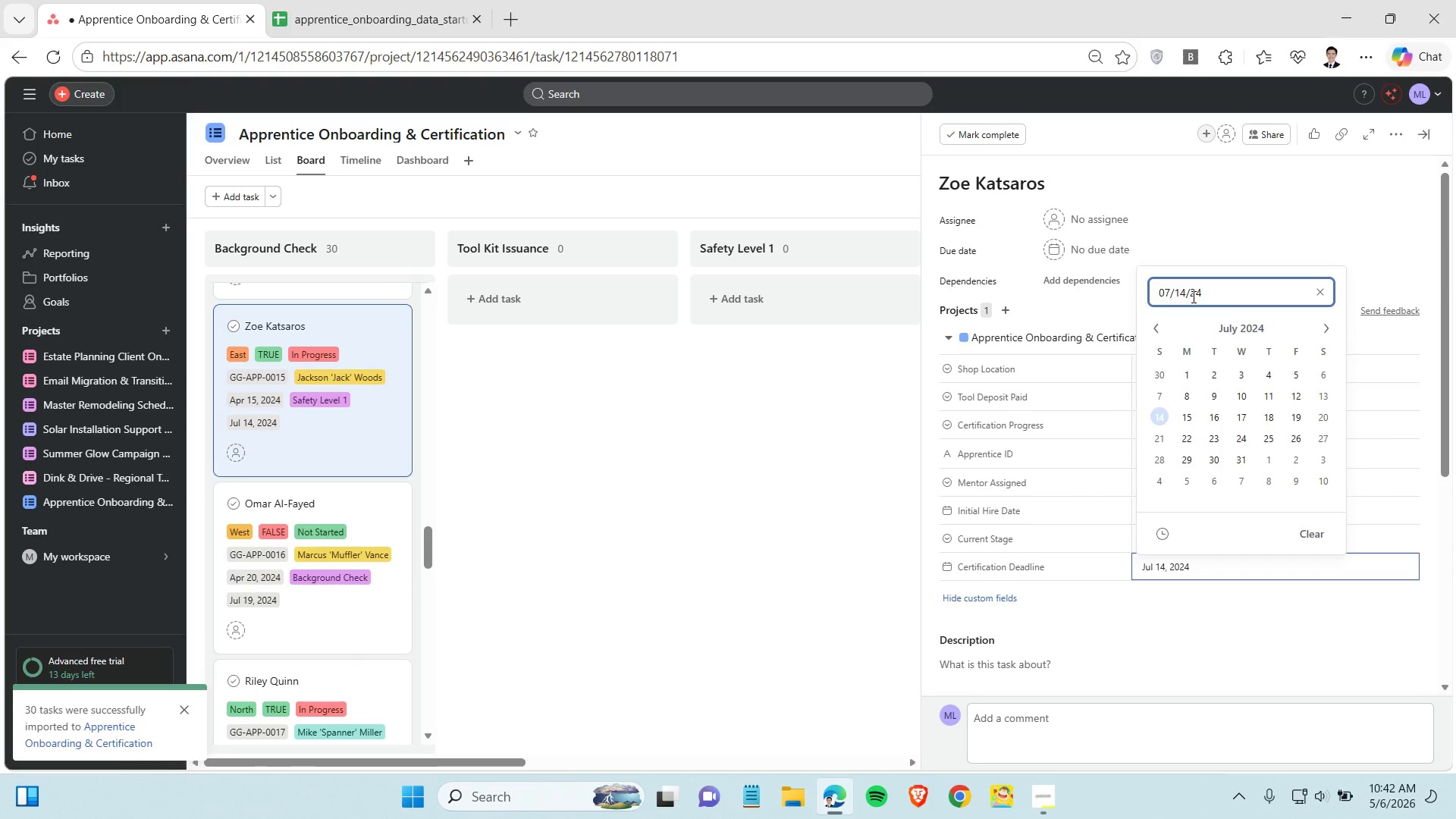 
double_click([1192, 297])
 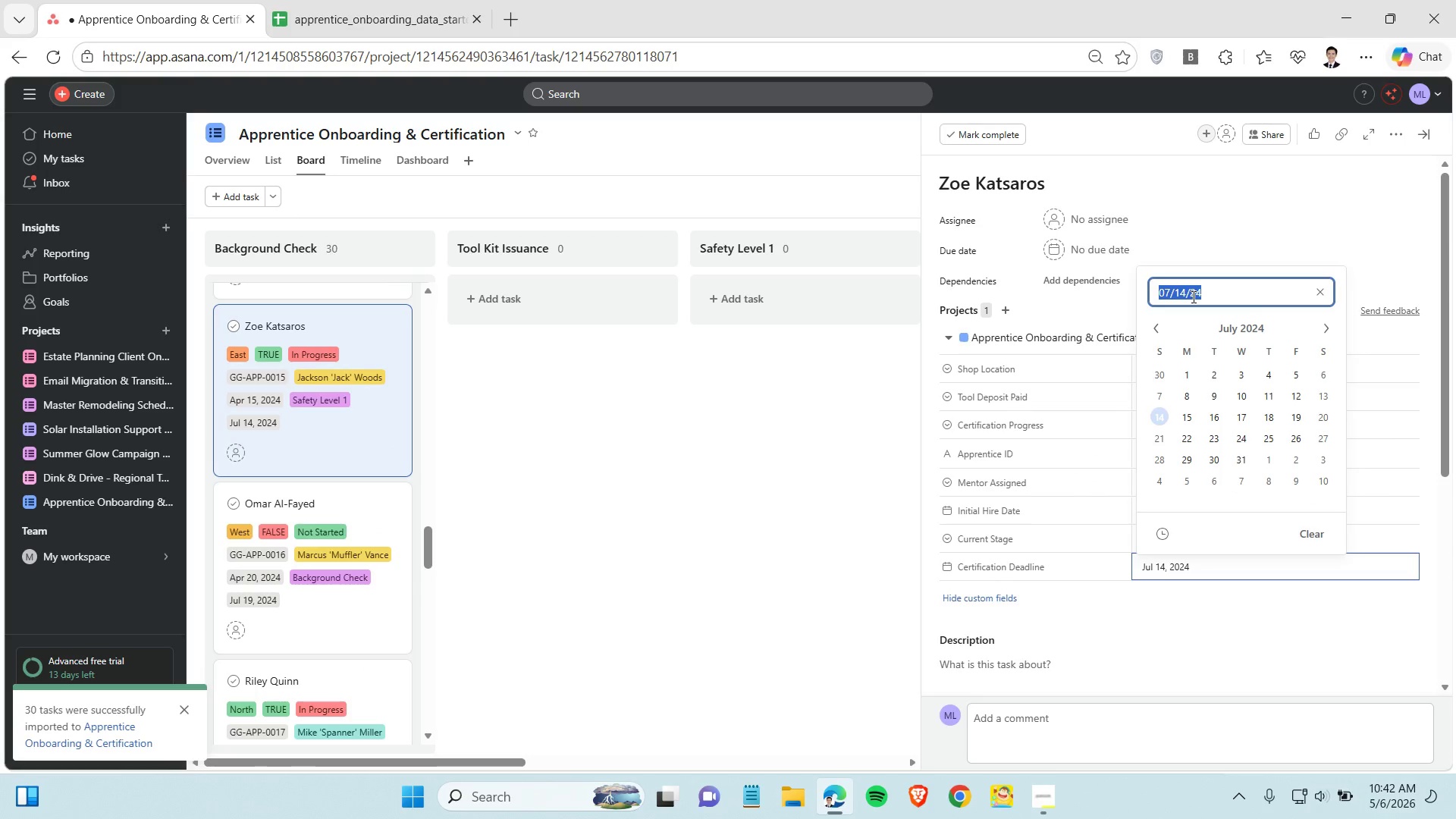 
triple_click([1192, 297])
 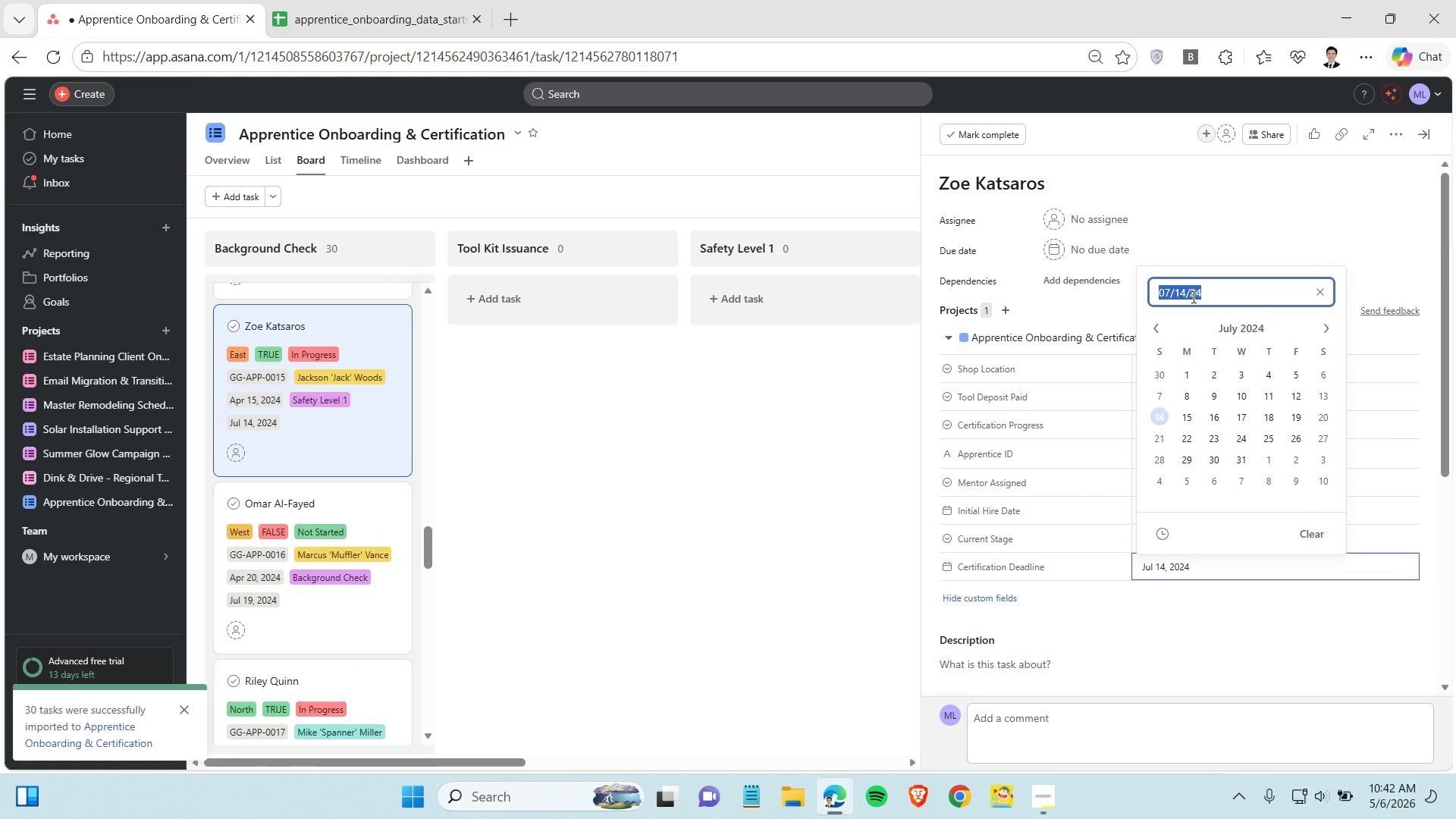 
key(Control+C)
 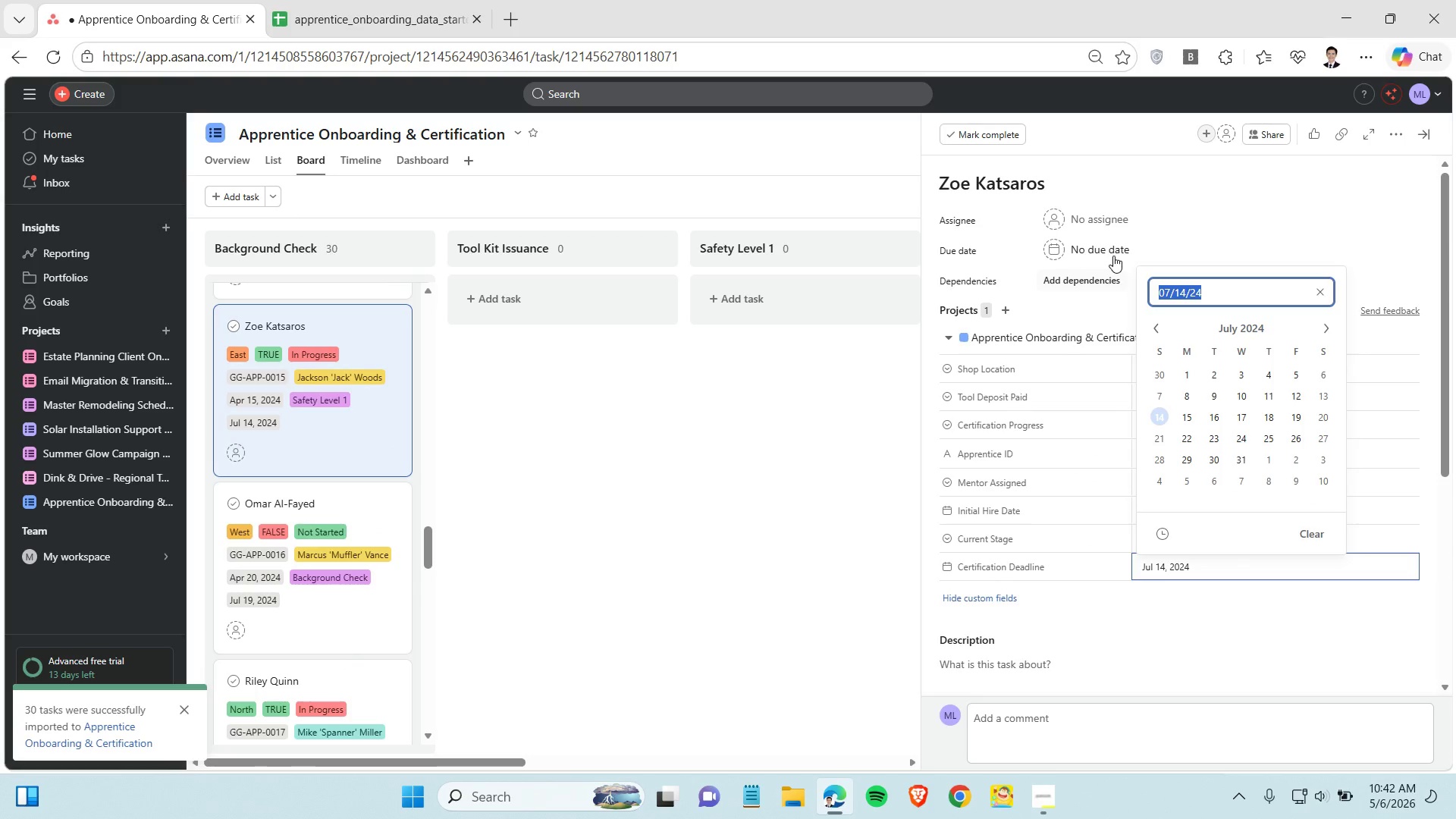 
left_click([1113, 256])
 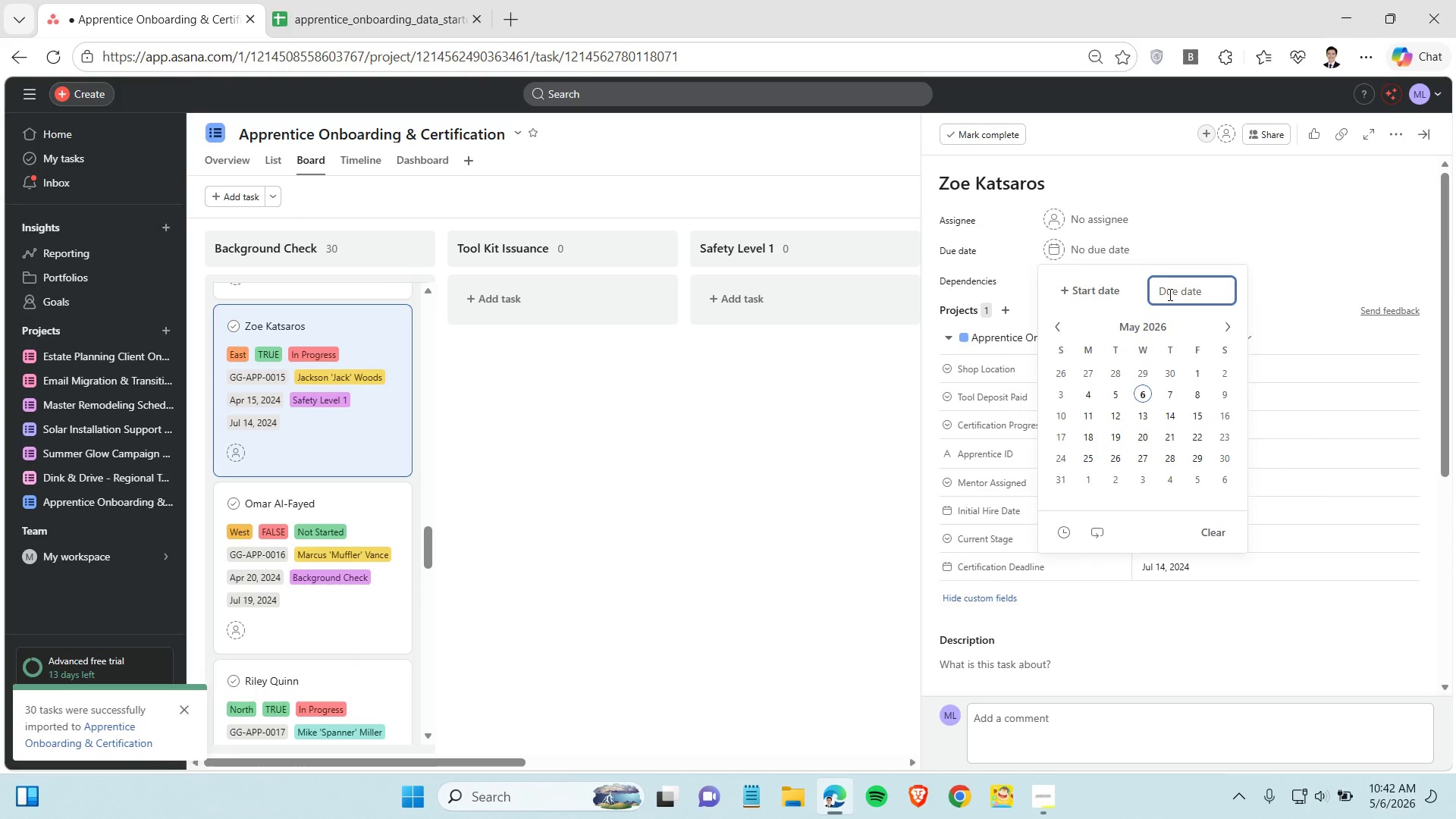 
key(Control+V)
 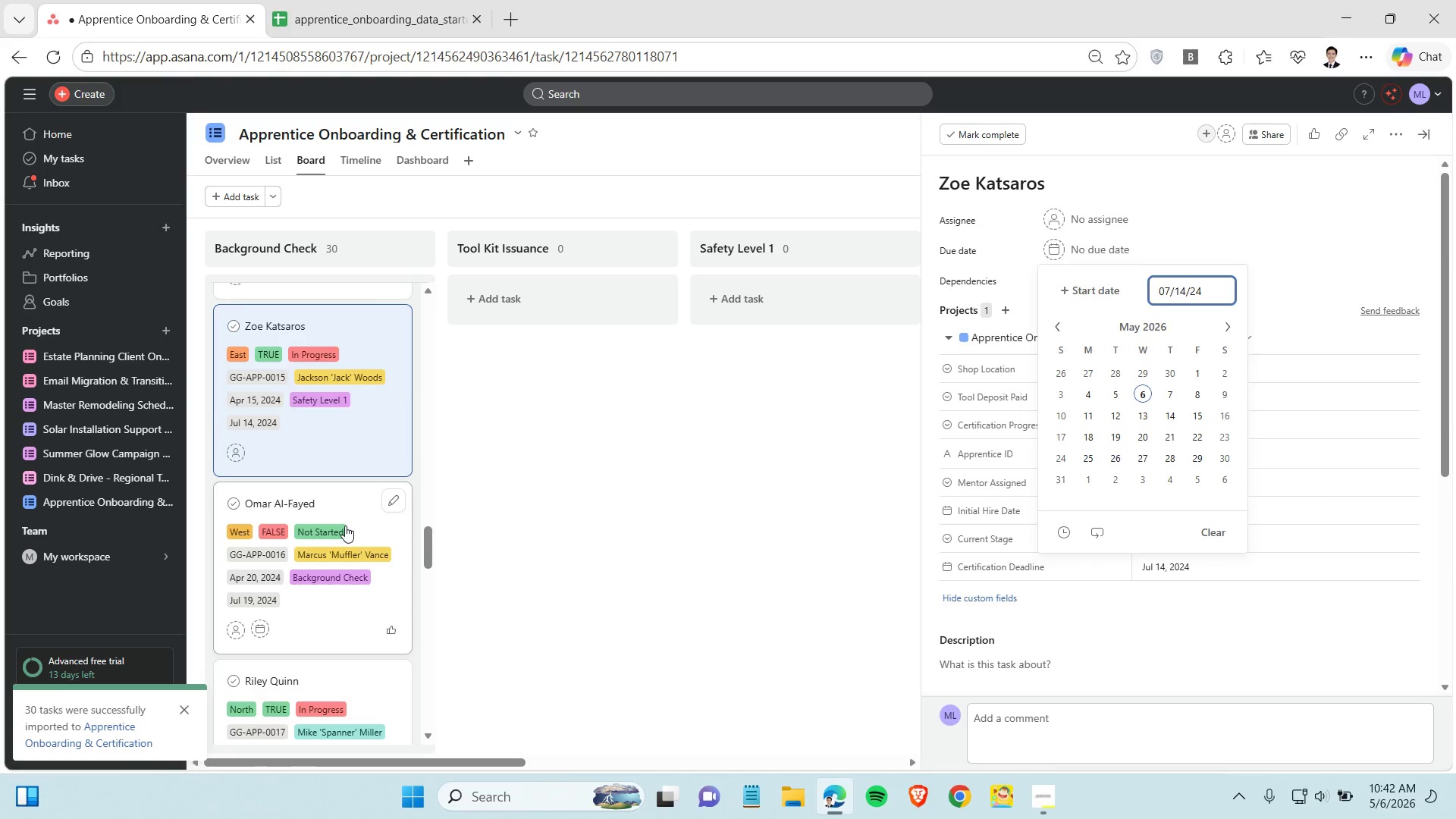 
scroll: coordinate [347, 526], scroll_direction: down, amount: 1.0
 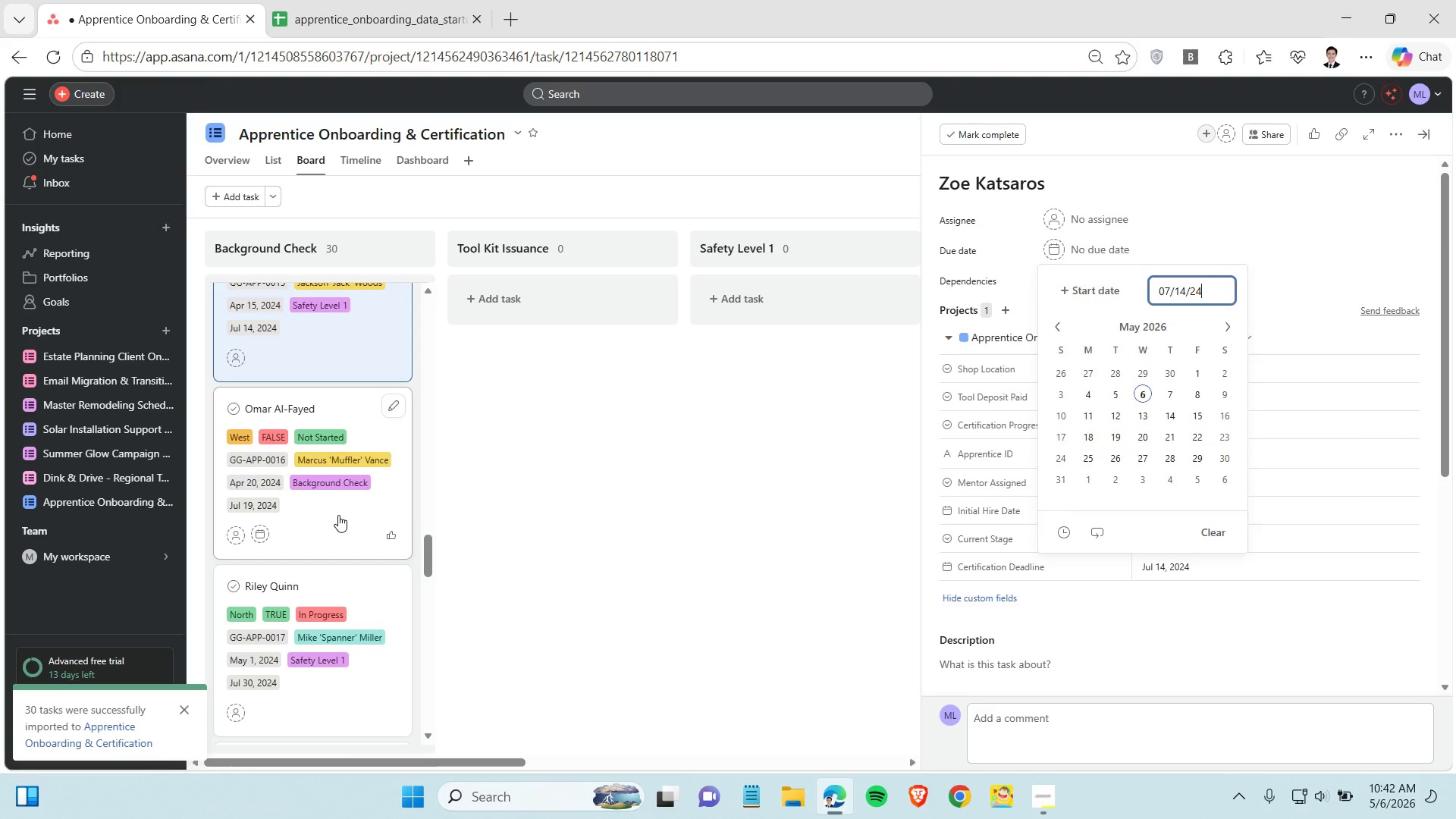 
left_click([338, 515])
 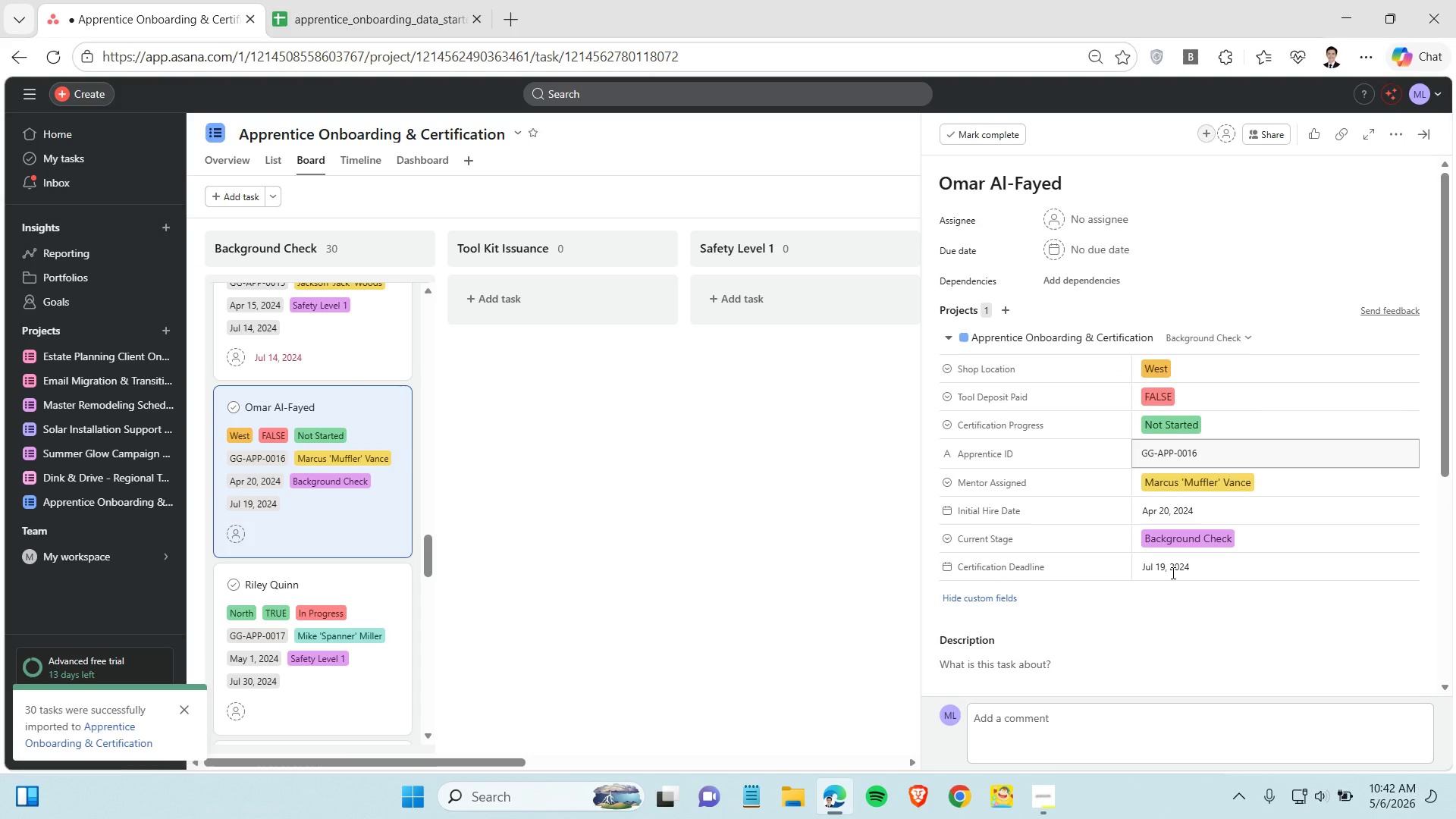 
double_click([1172, 573])
 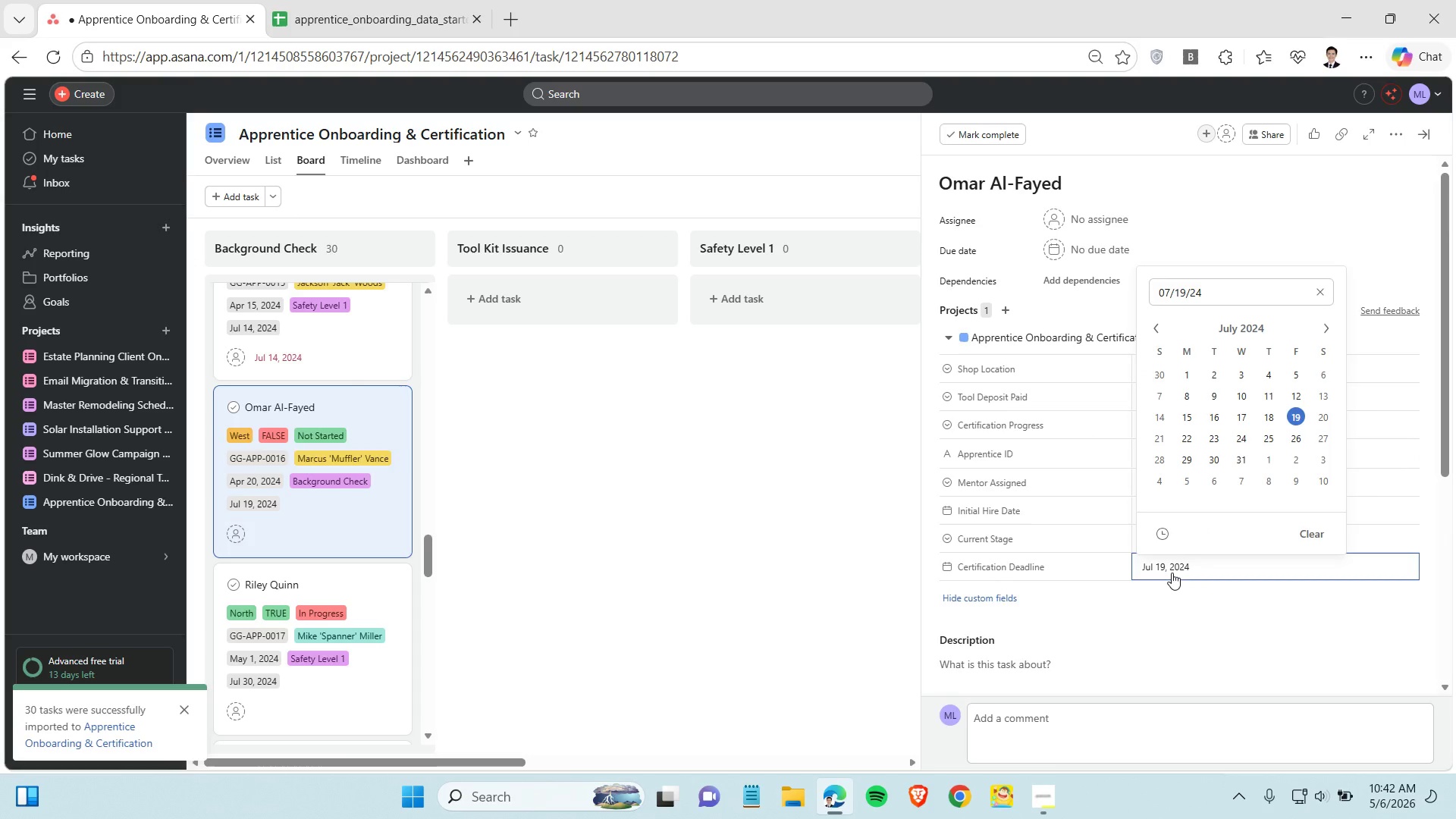 
triple_click([1172, 573])
 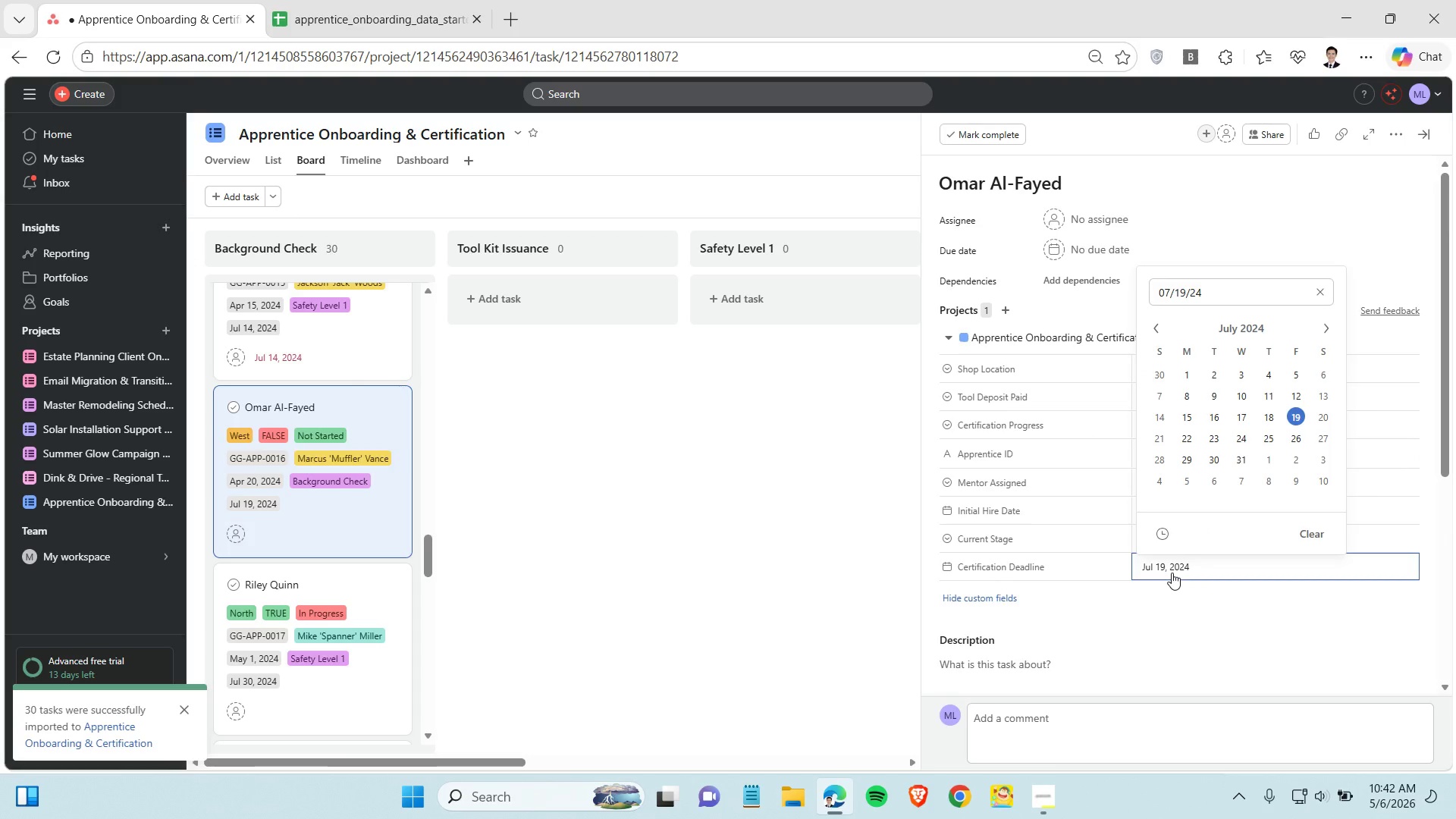 
triple_click([1172, 573])
 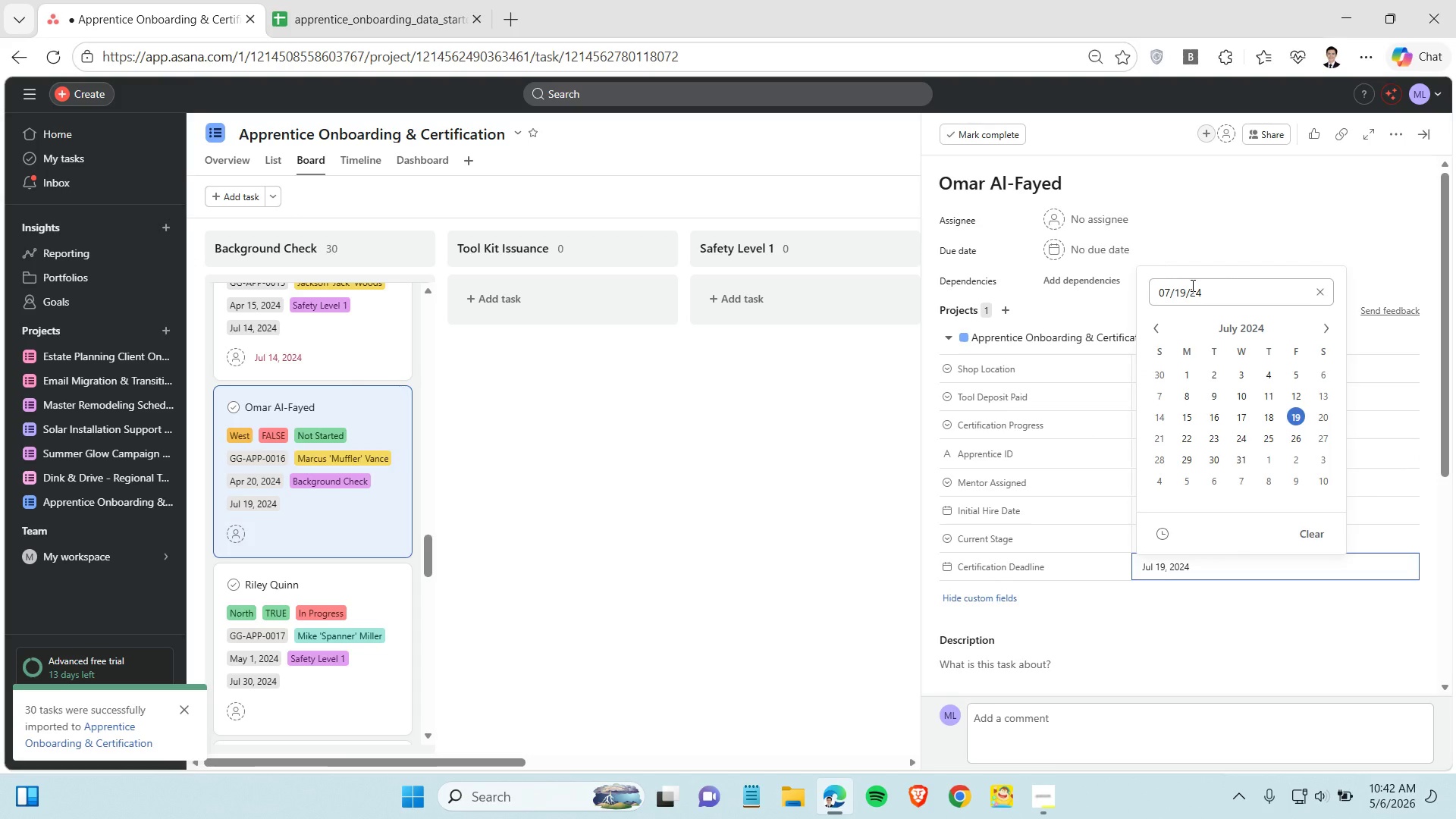 
double_click([1174, 293])
 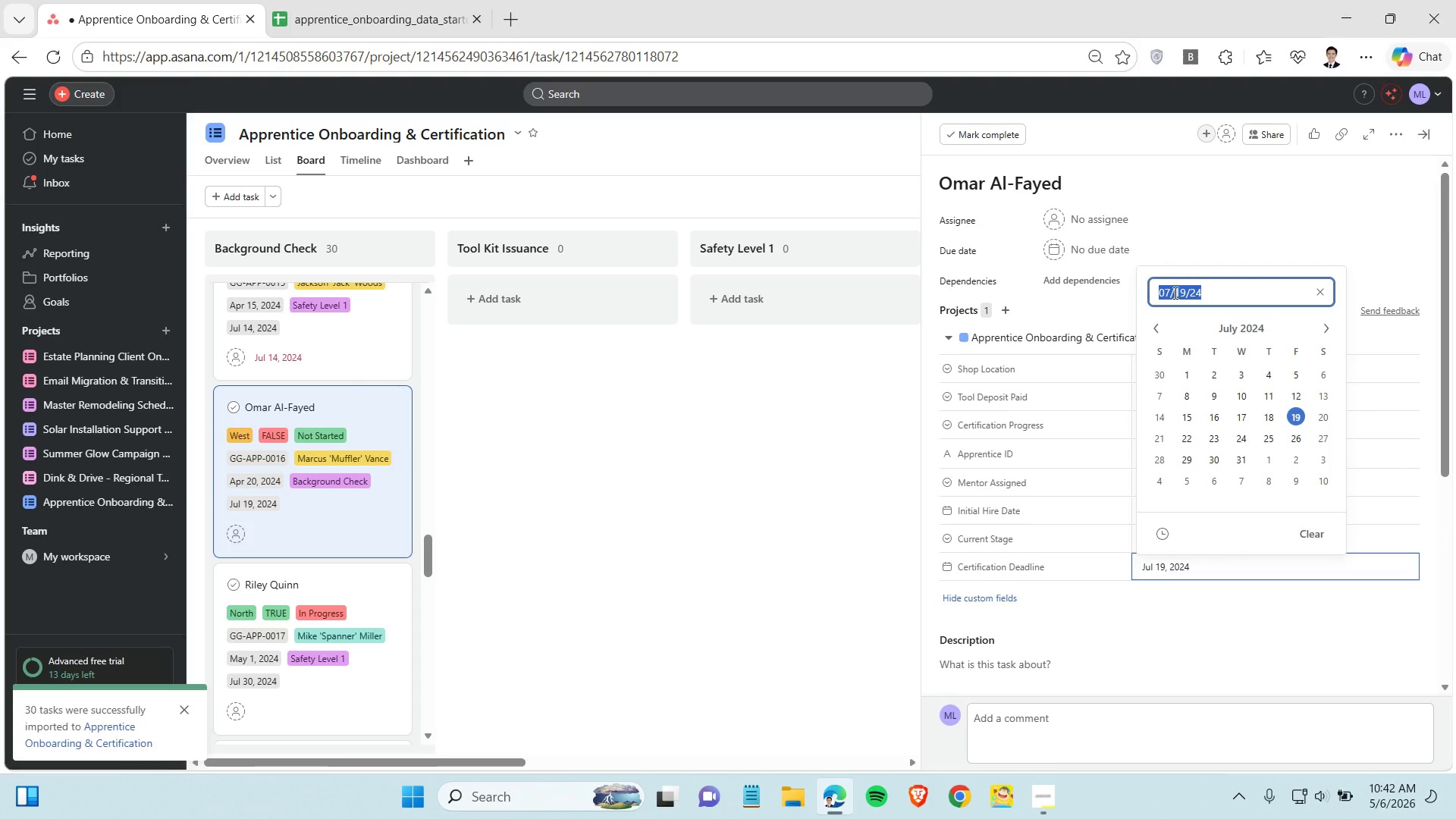 
triple_click([1174, 293])
 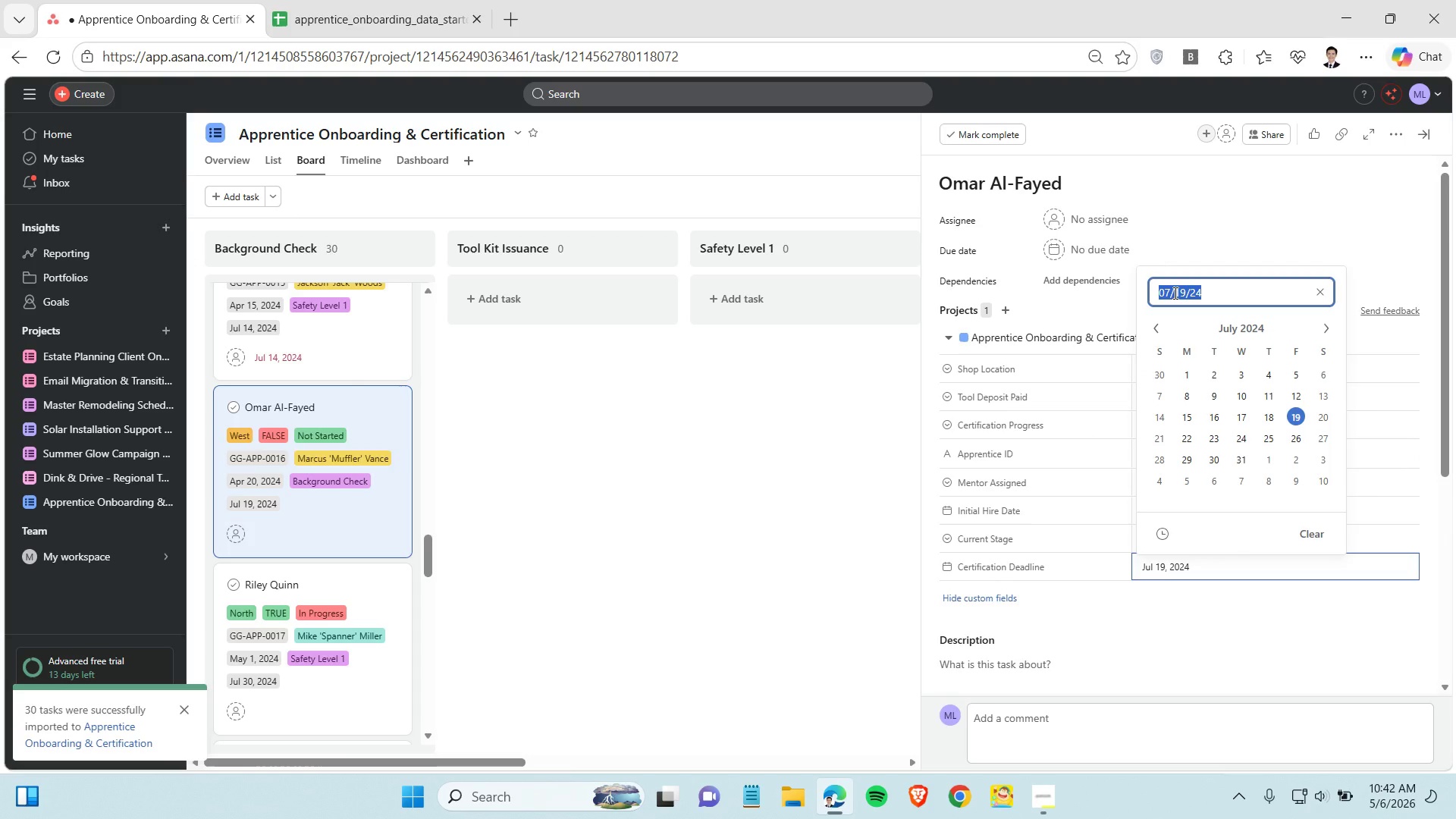 
key(Control+C)
 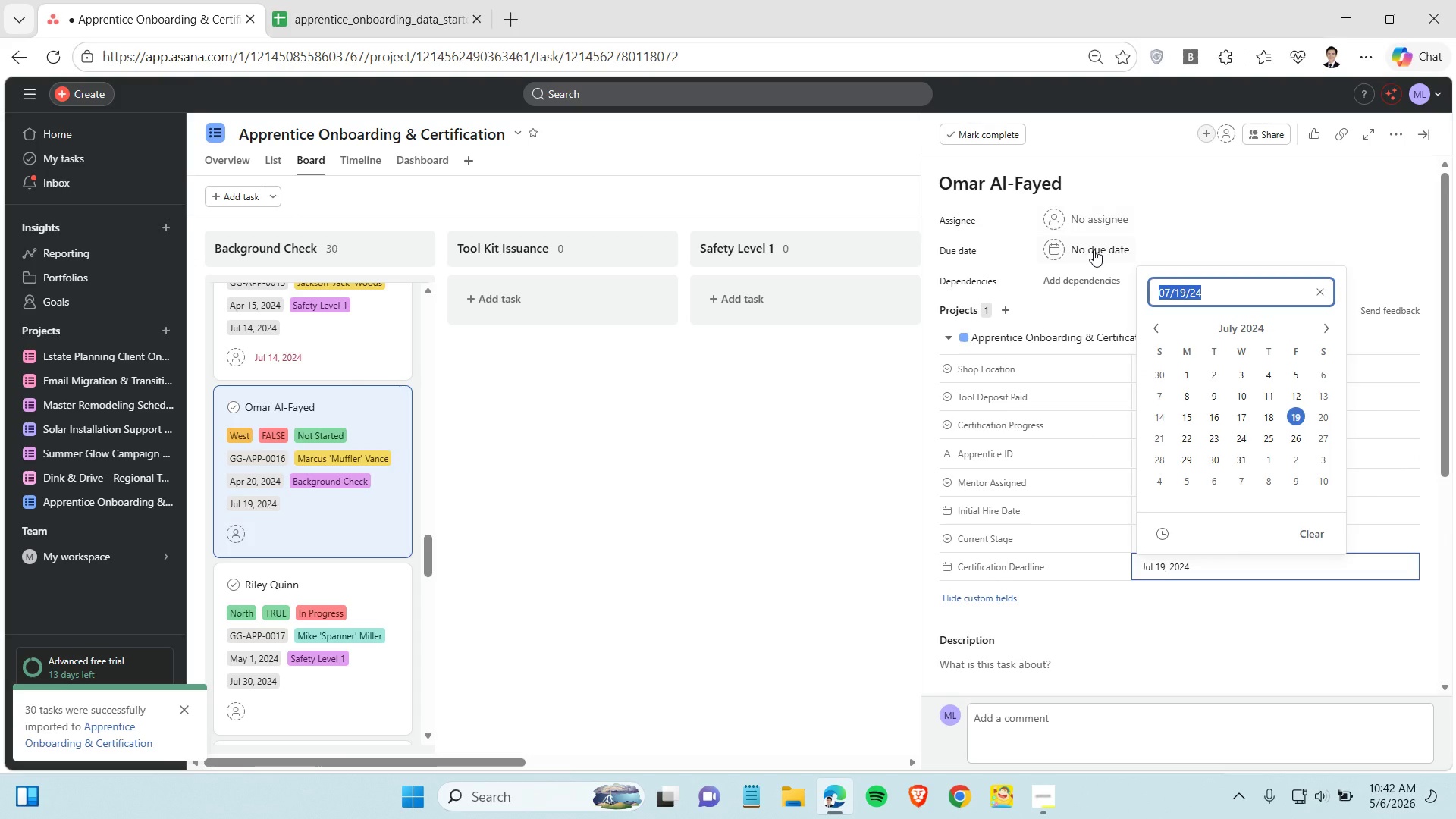 
left_click([1094, 249])
 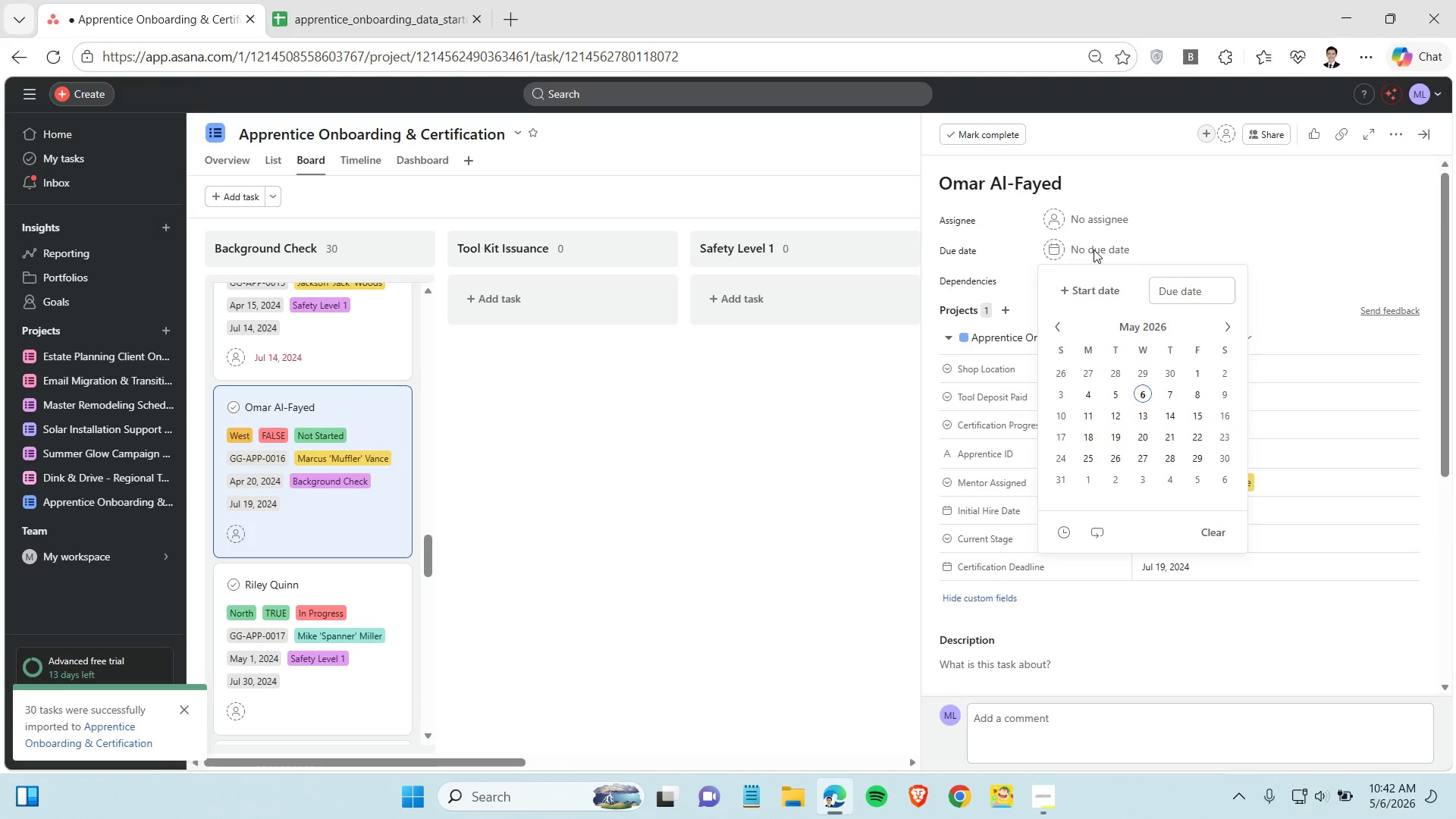 
key(Control+V)
 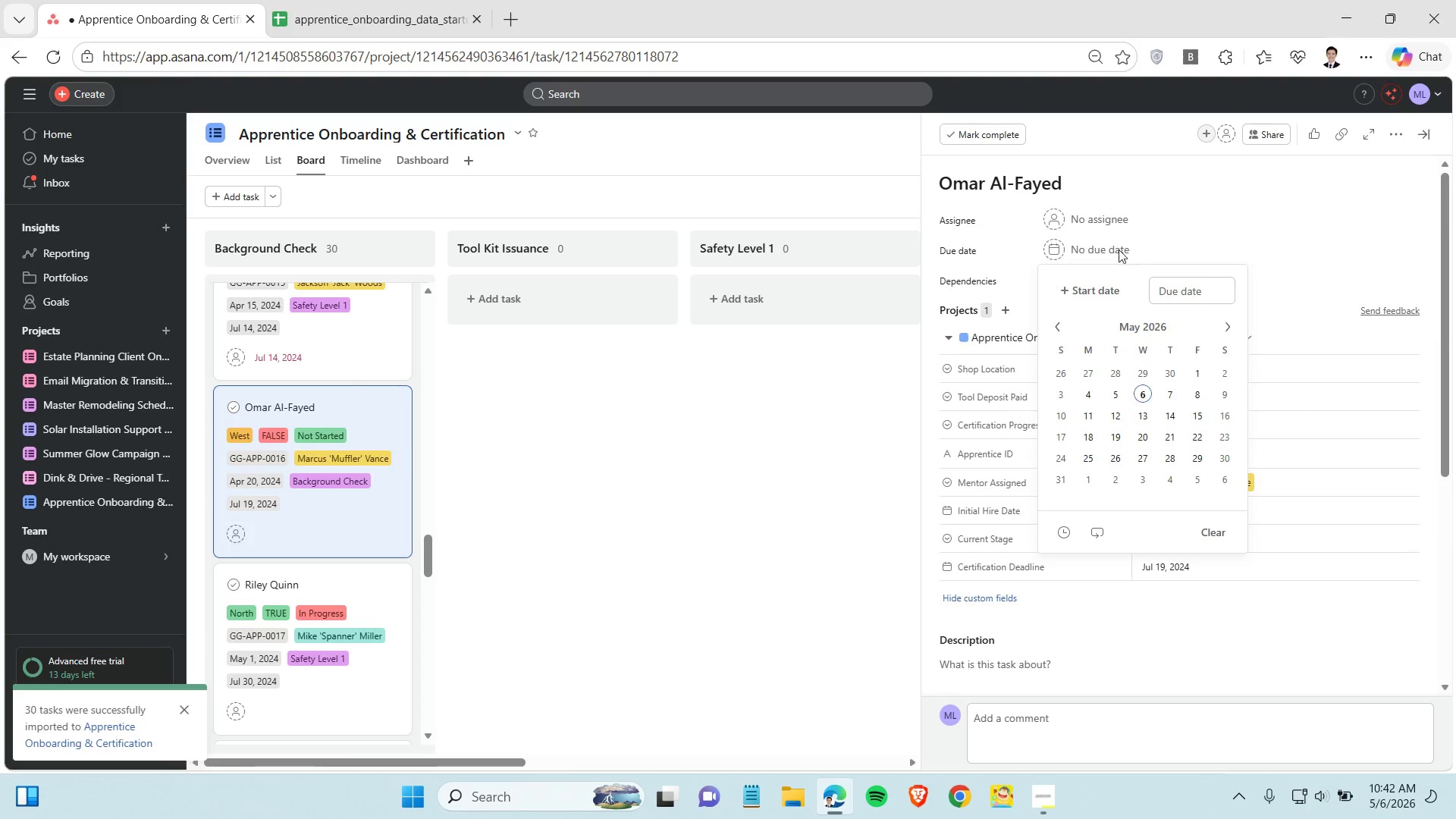 
left_click([1116, 249])
 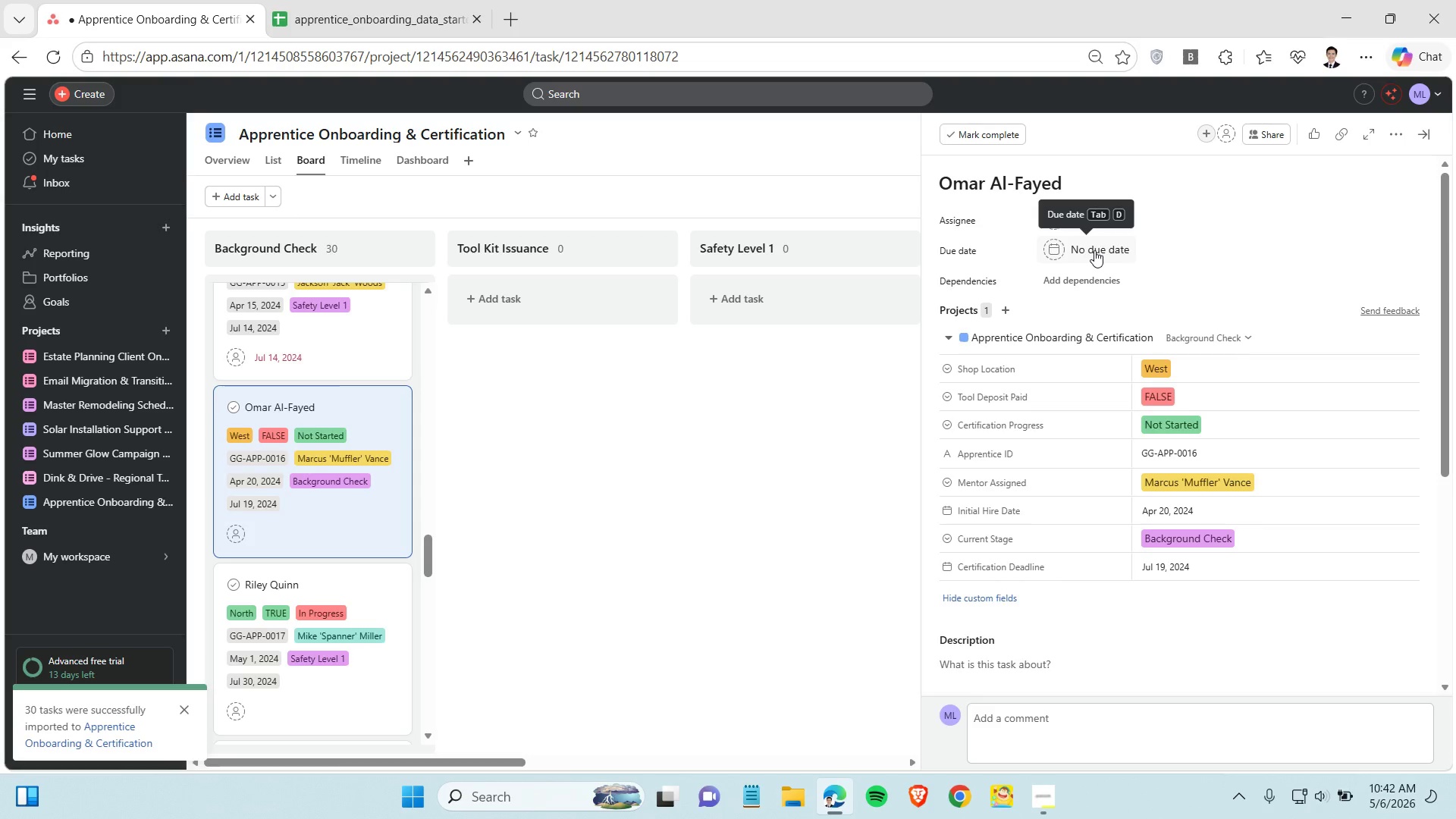 
left_click([1094, 250])
 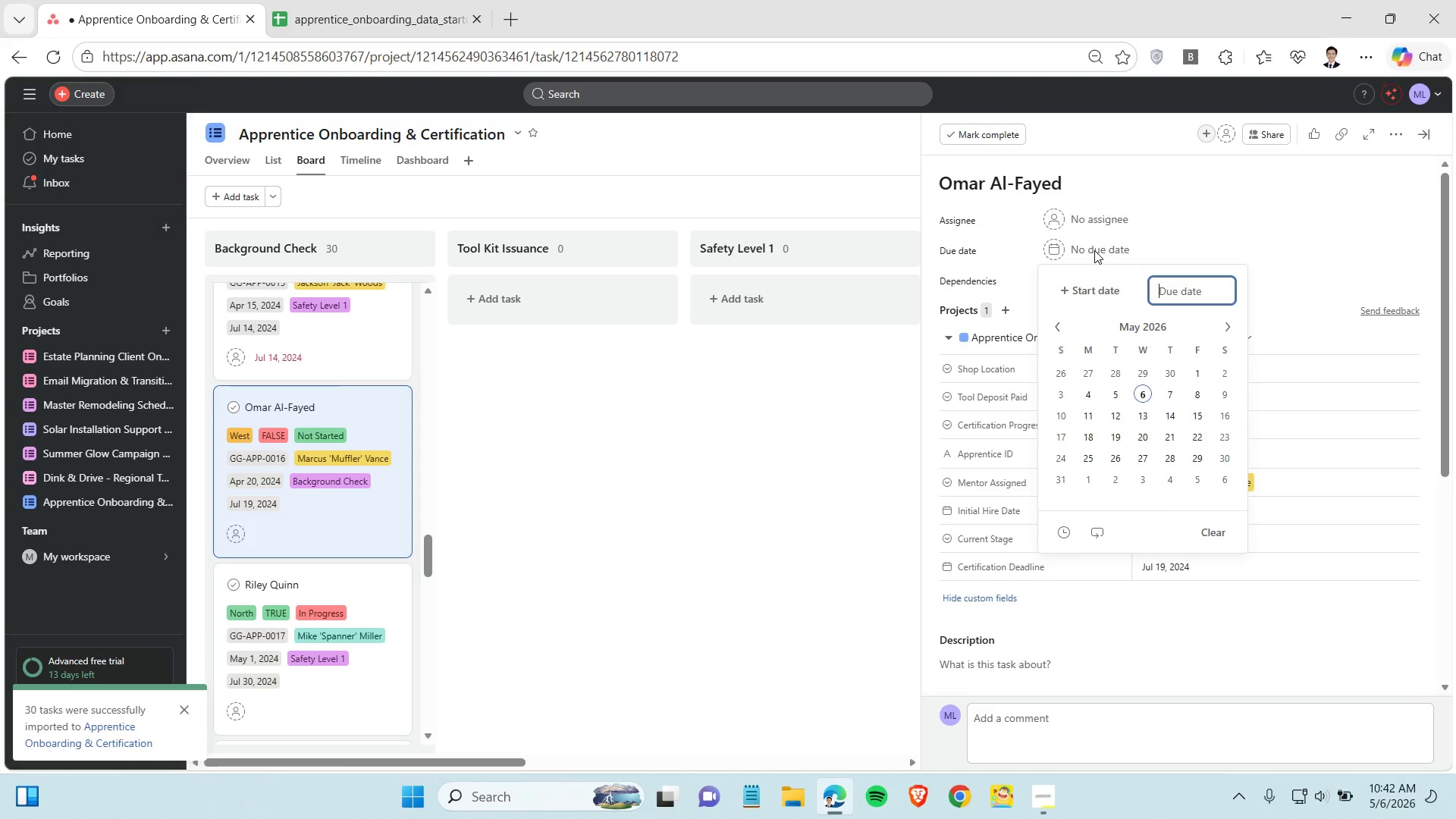 
key(Control+V)
 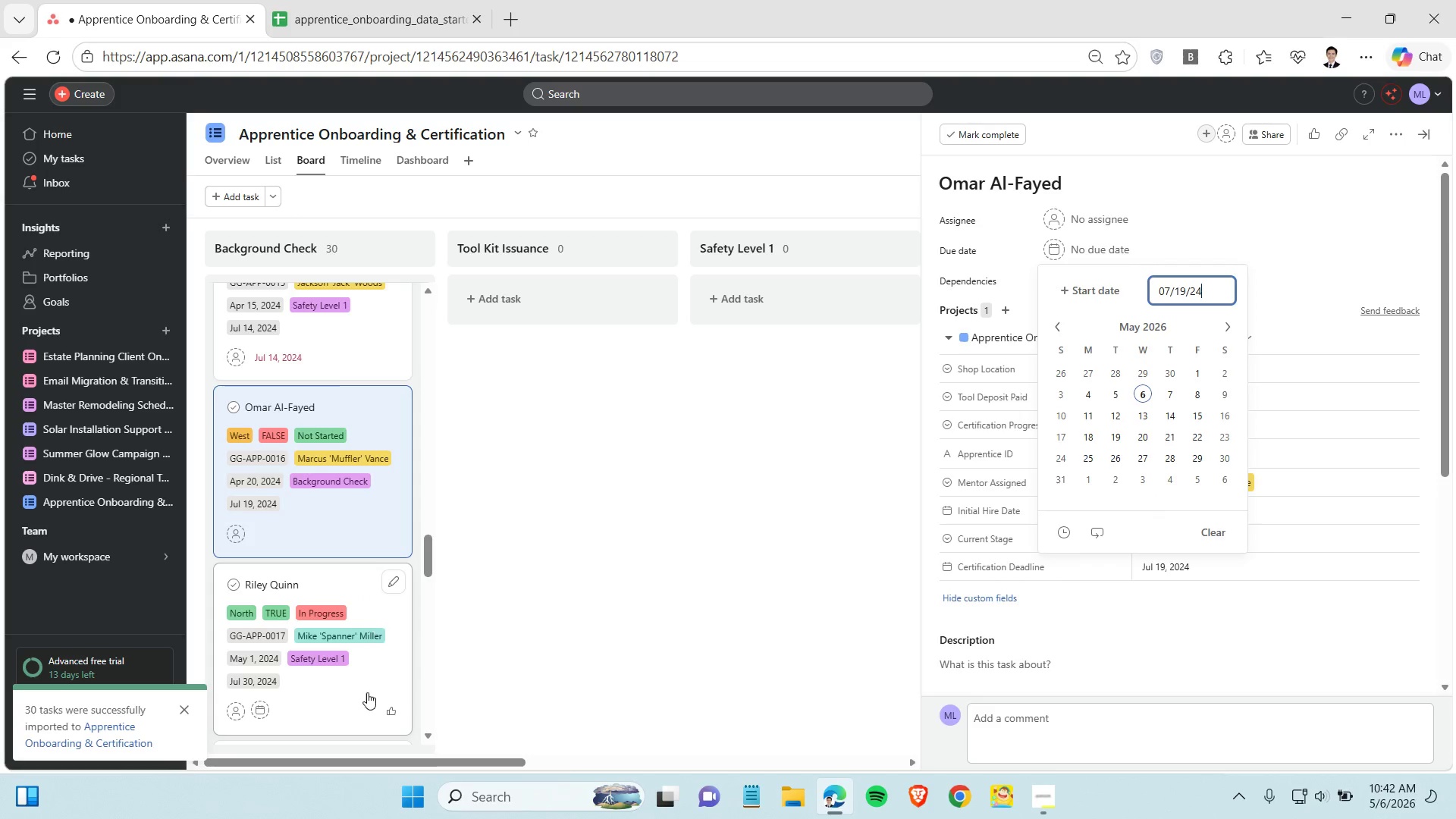 
left_click([349, 700])
 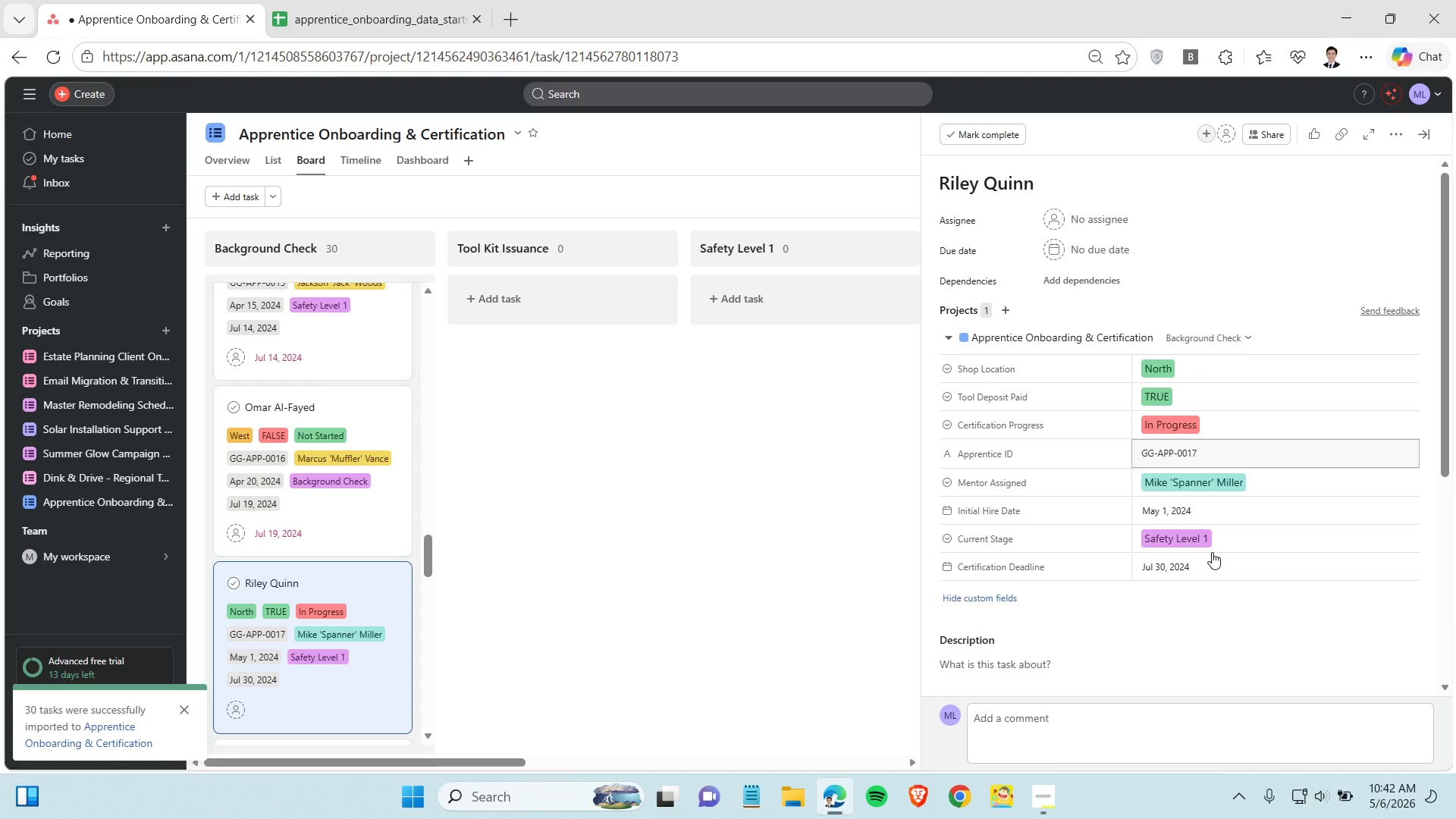 
left_click([1200, 570])
 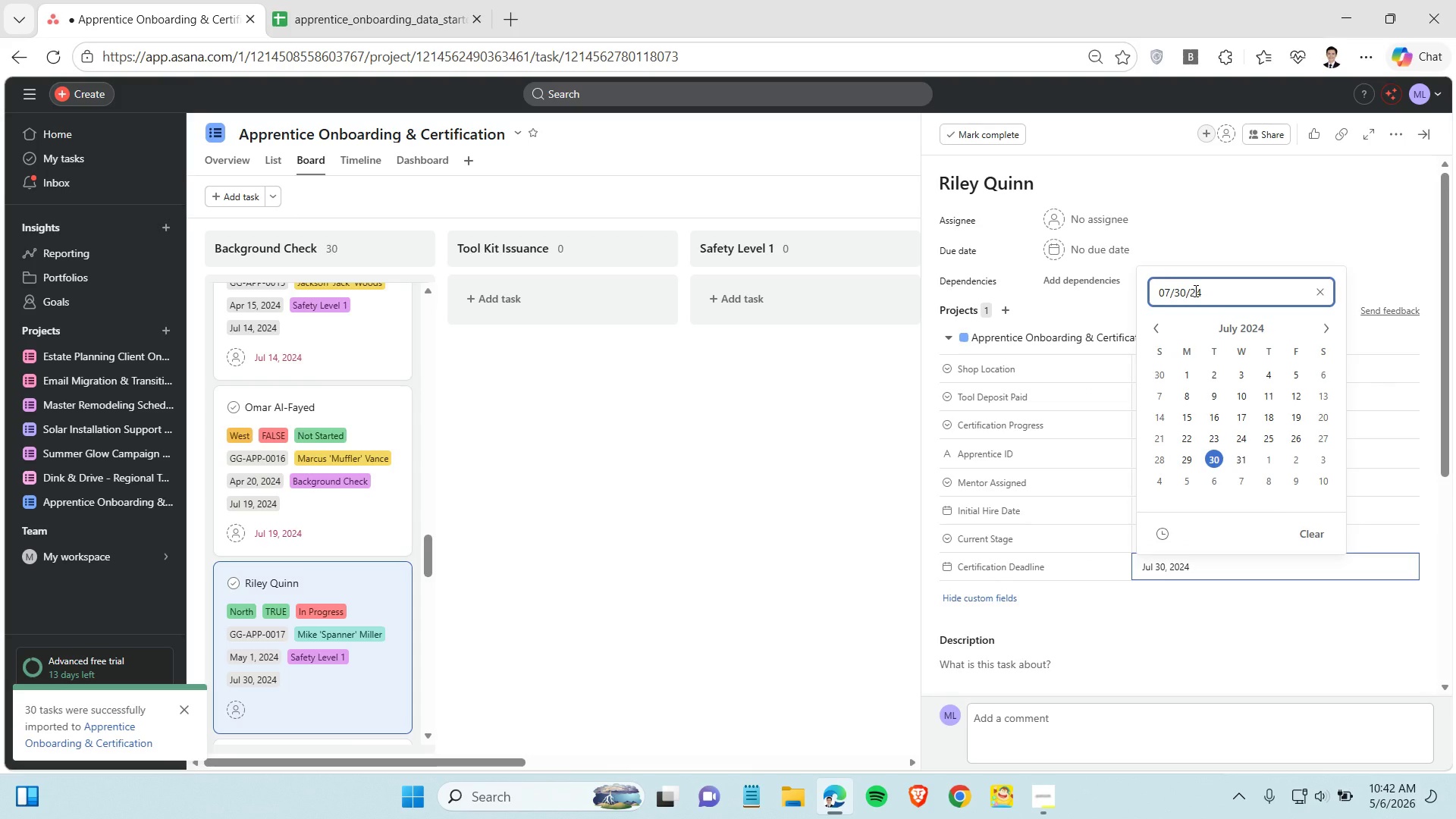 
double_click([1194, 290])
 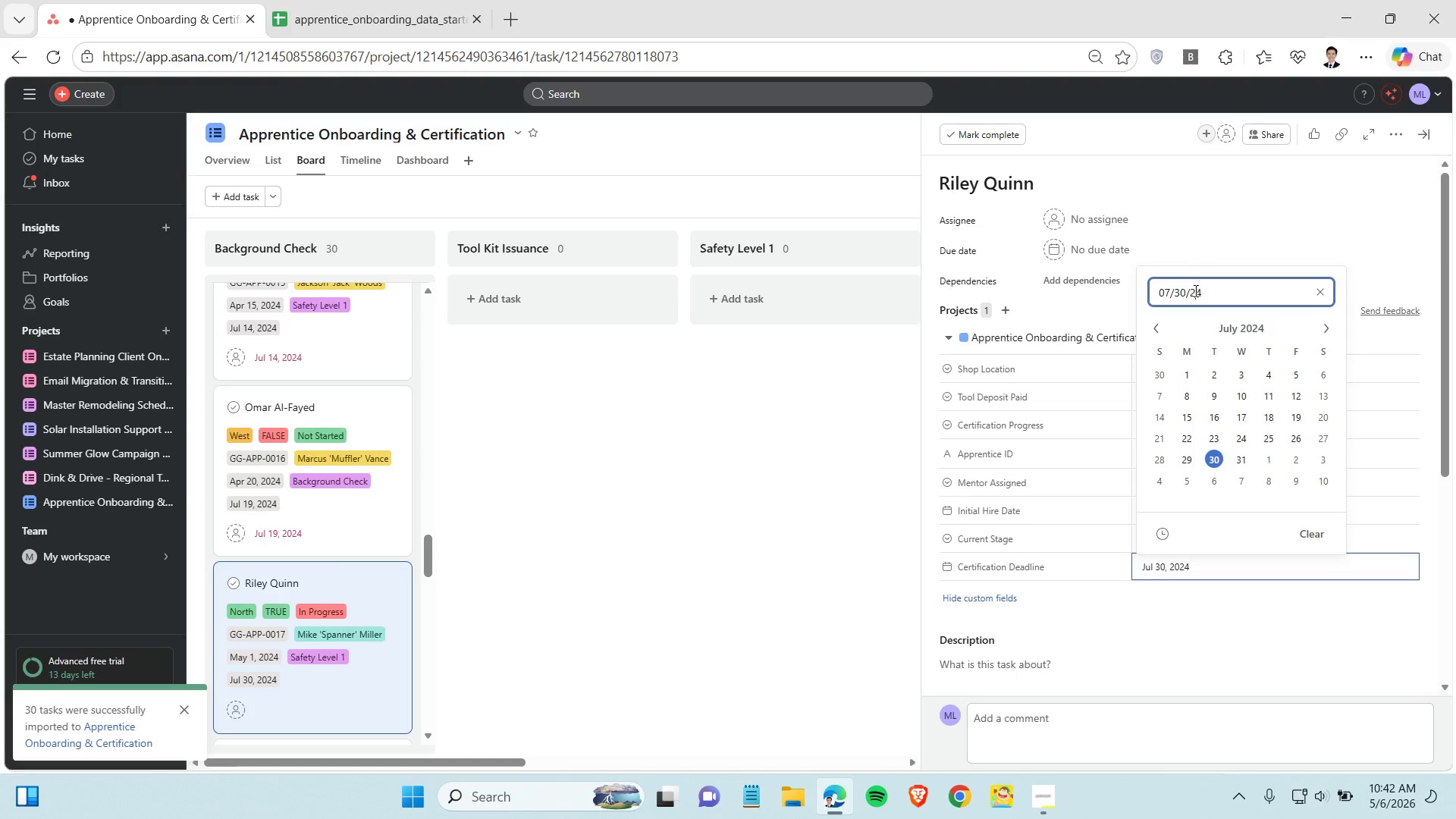 
triple_click([1194, 290])
 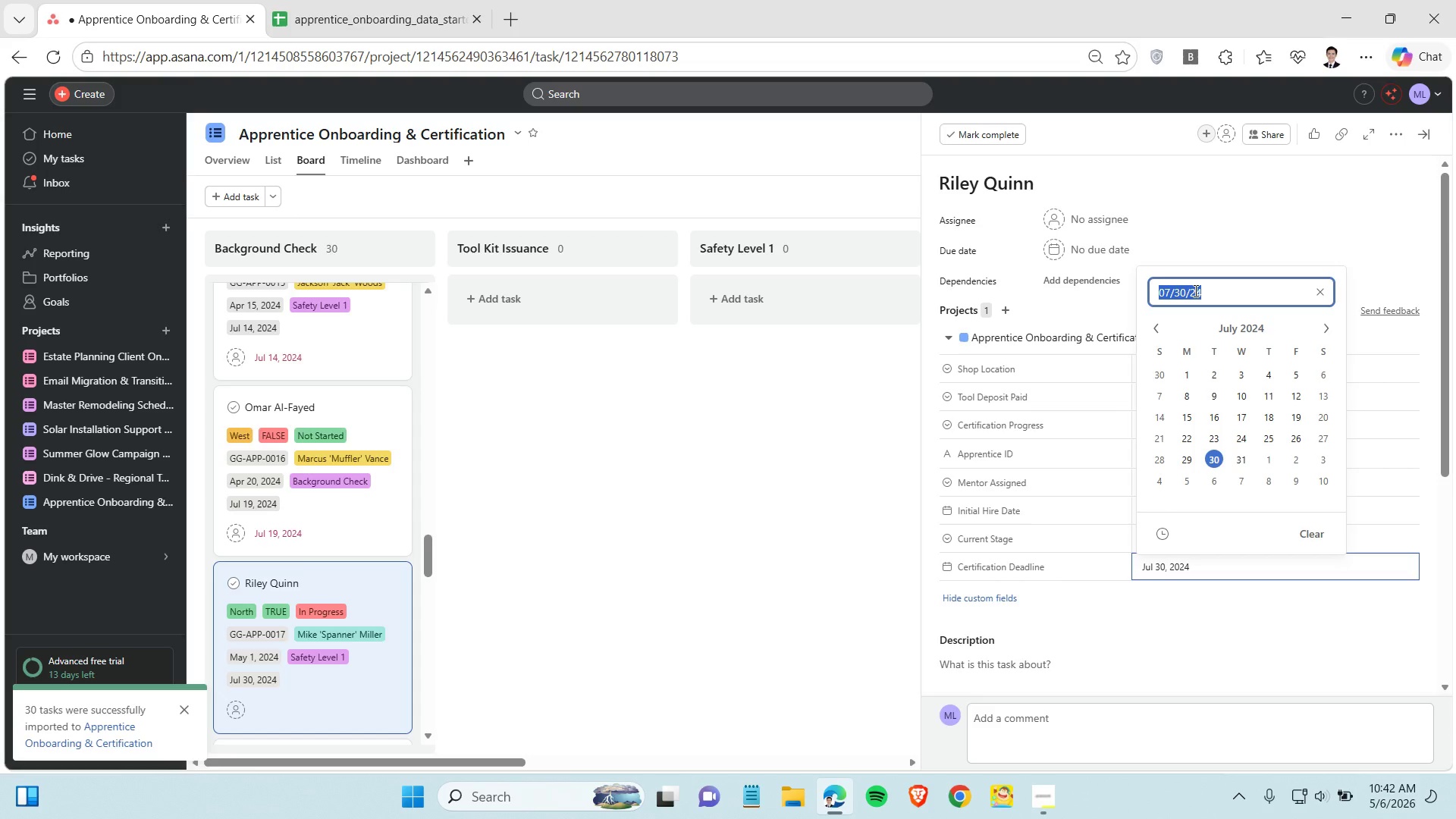 
key(Control+C)
 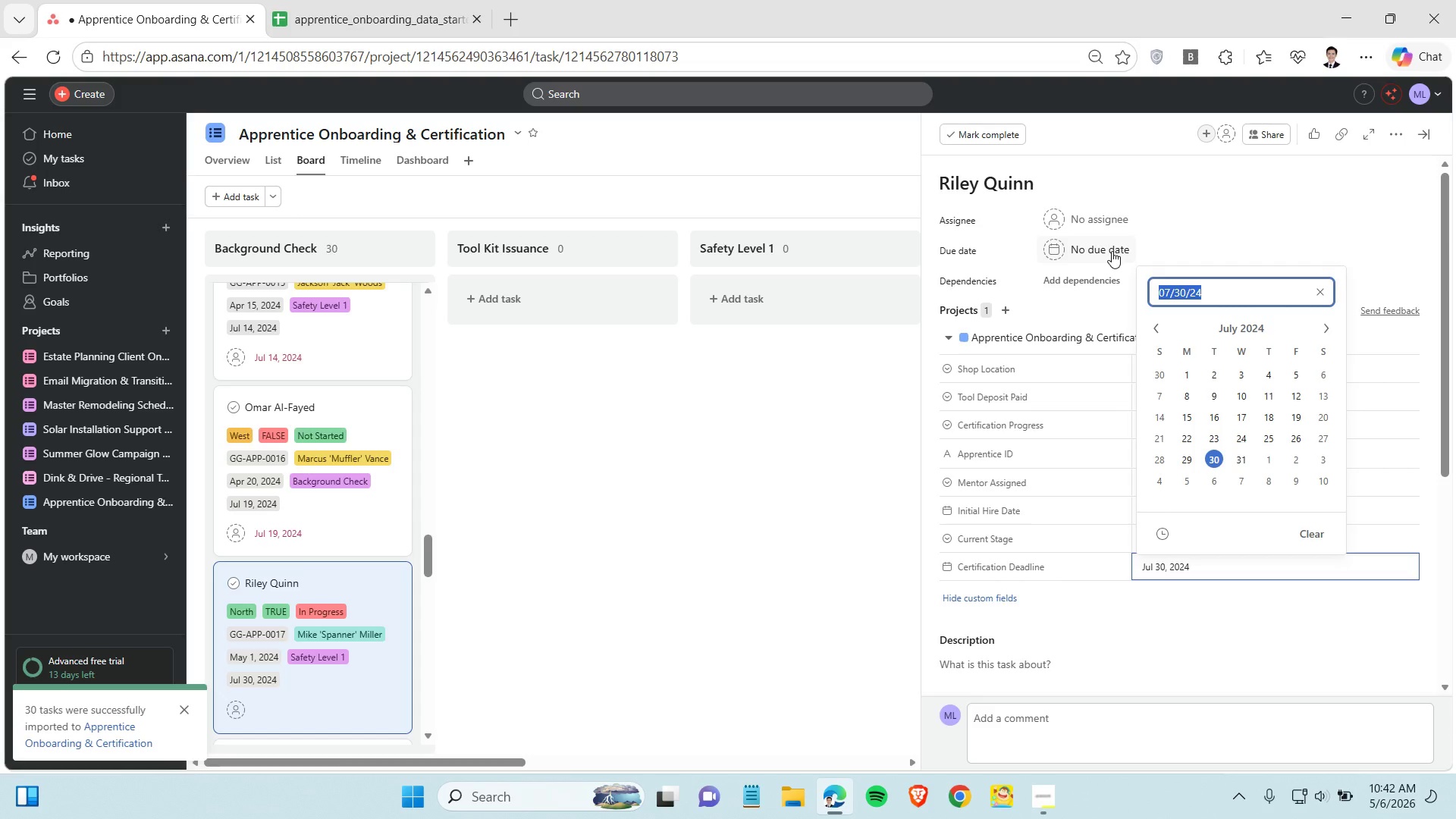 
left_click([1112, 251])
 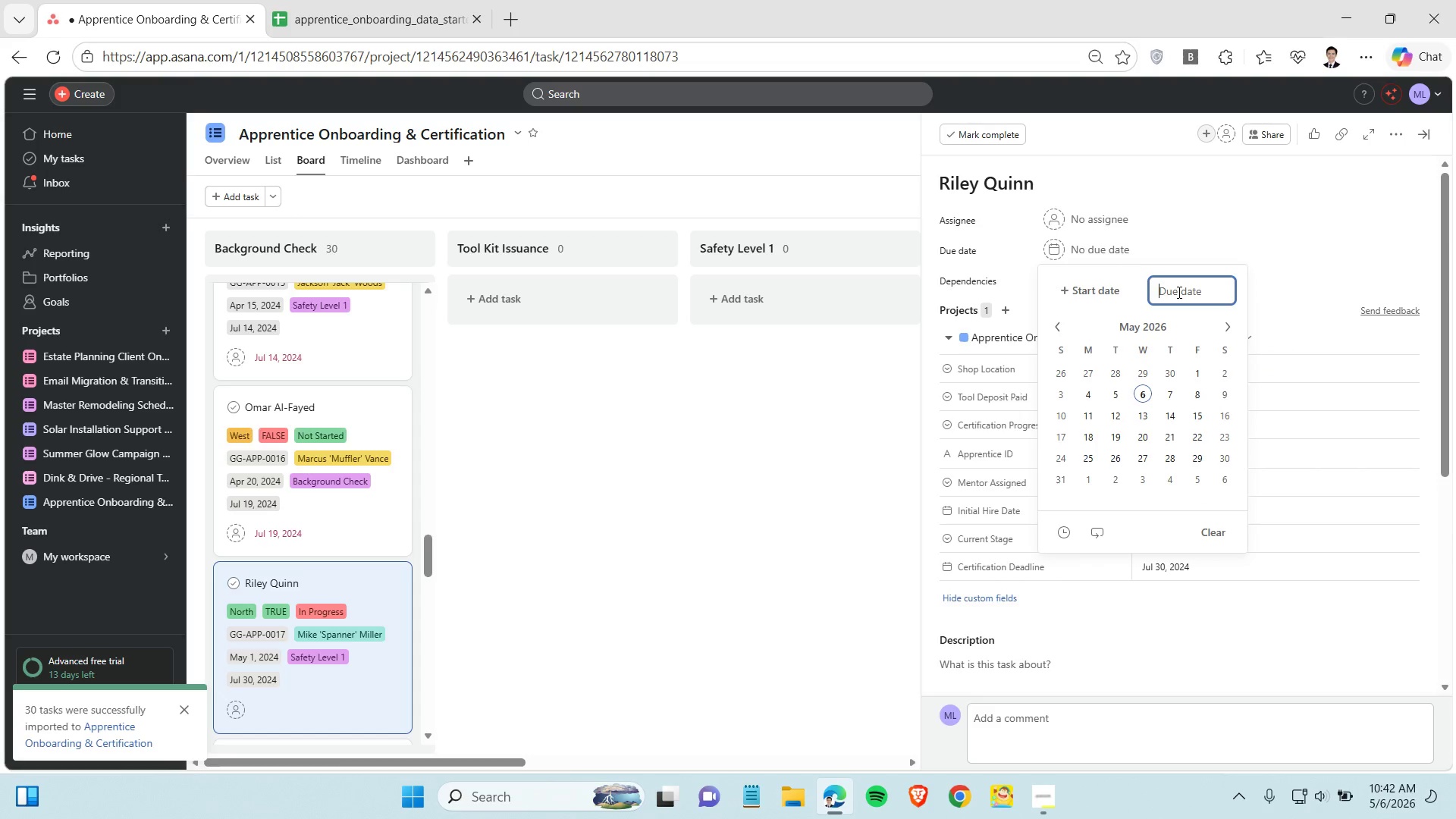 
left_click([1178, 292])
 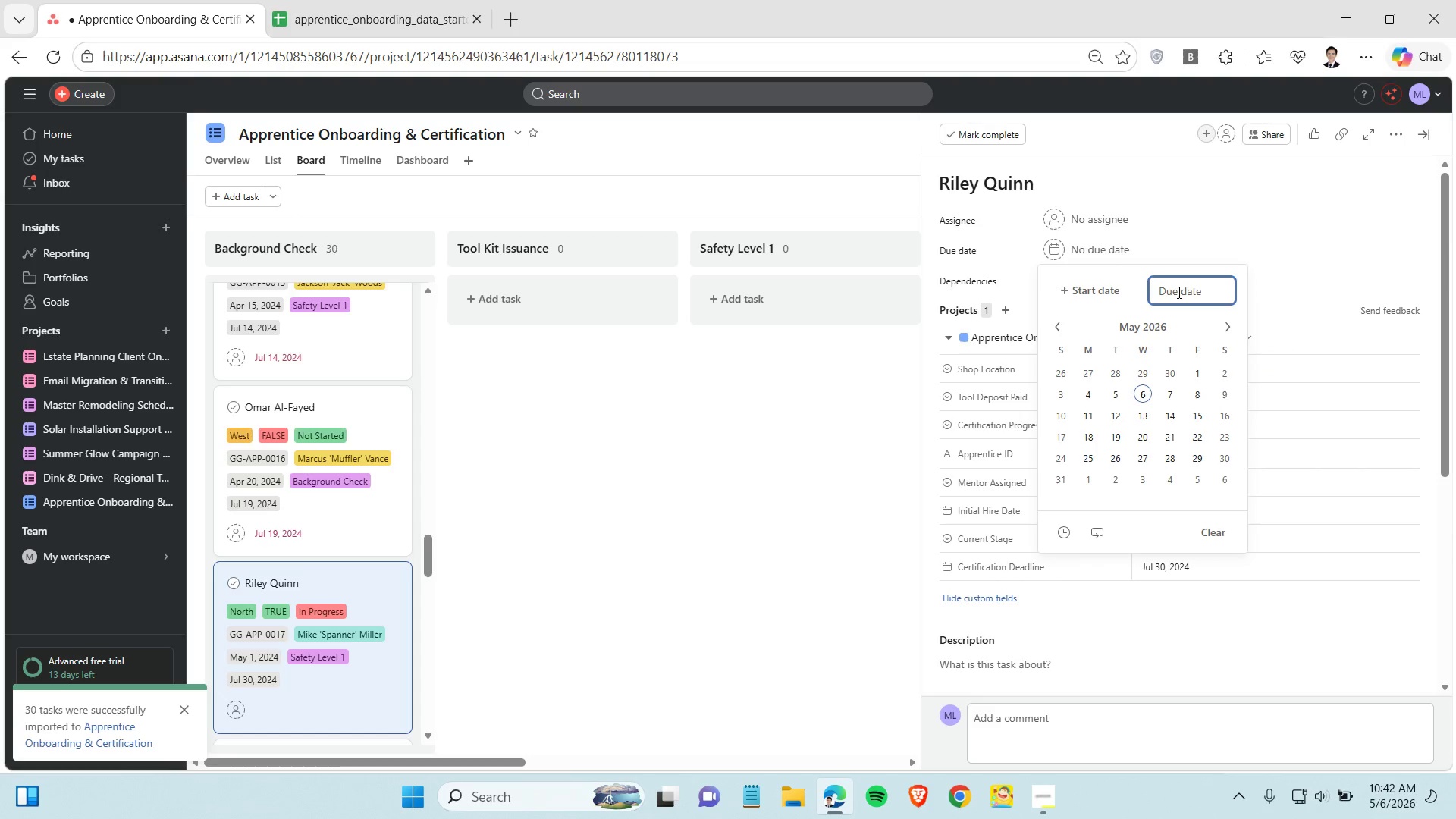 
key(Control+V)
 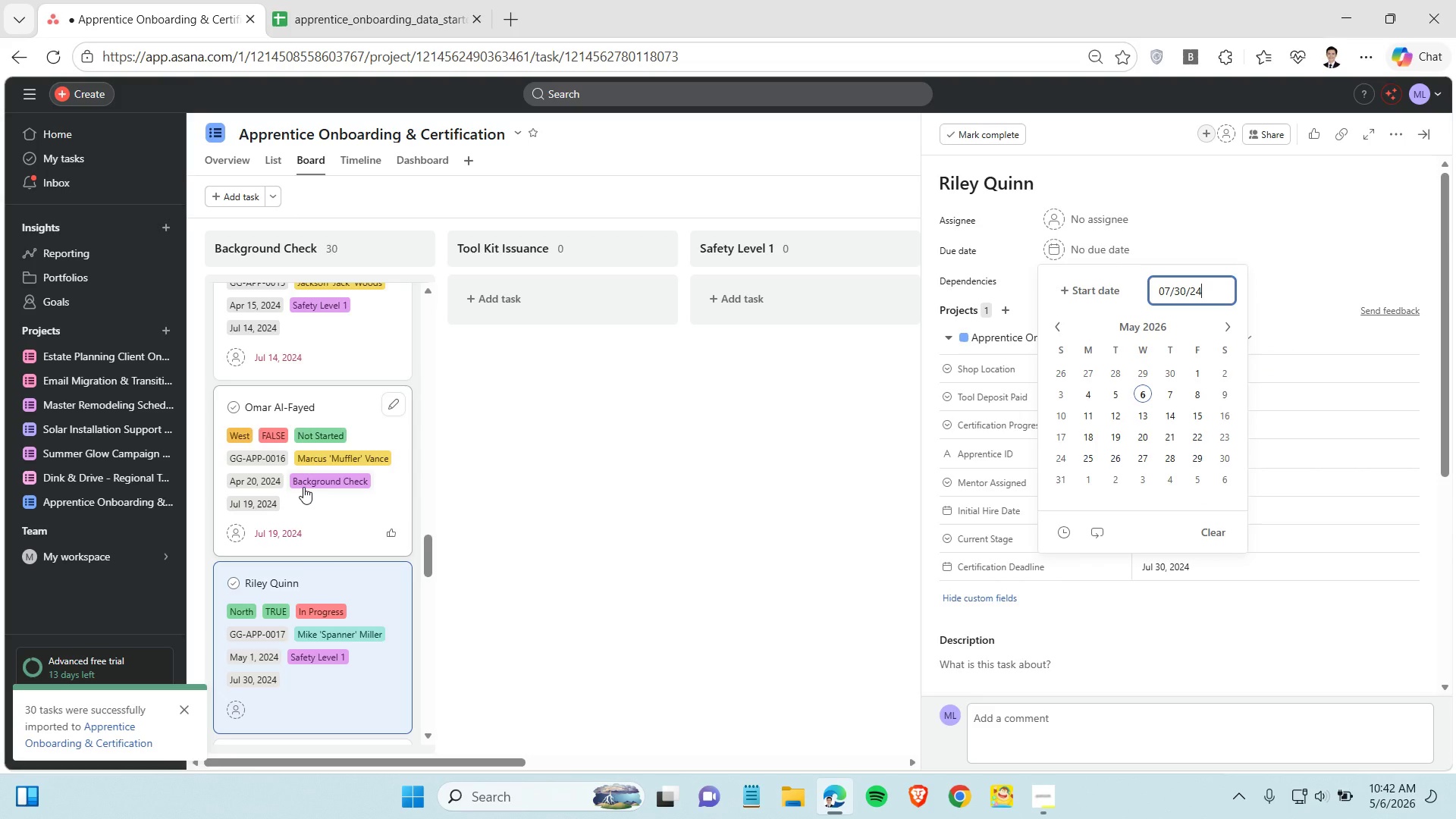 
scroll: coordinate [306, 487], scroll_direction: down, amount: 3.0
 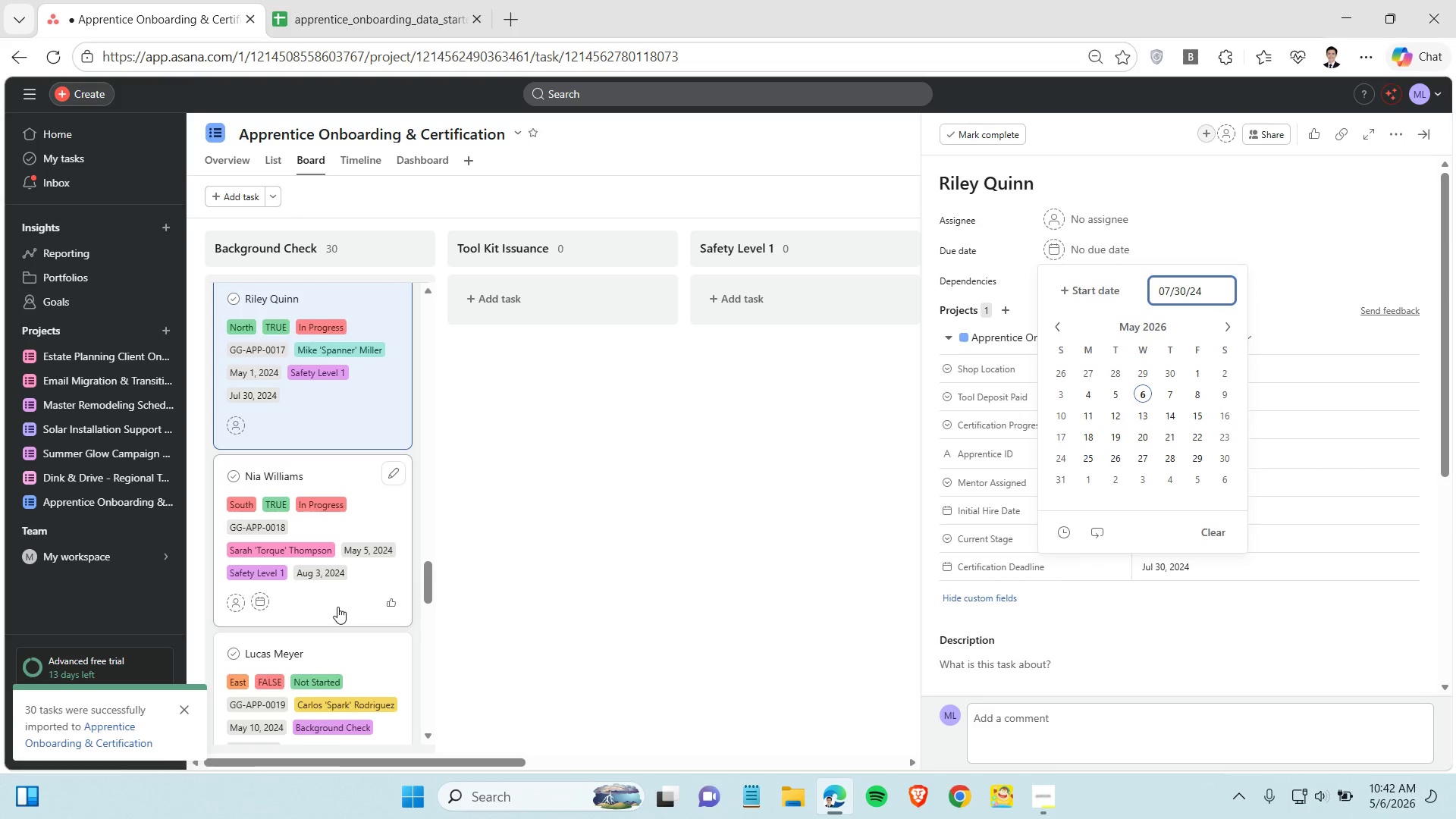 
left_click([337, 607])
 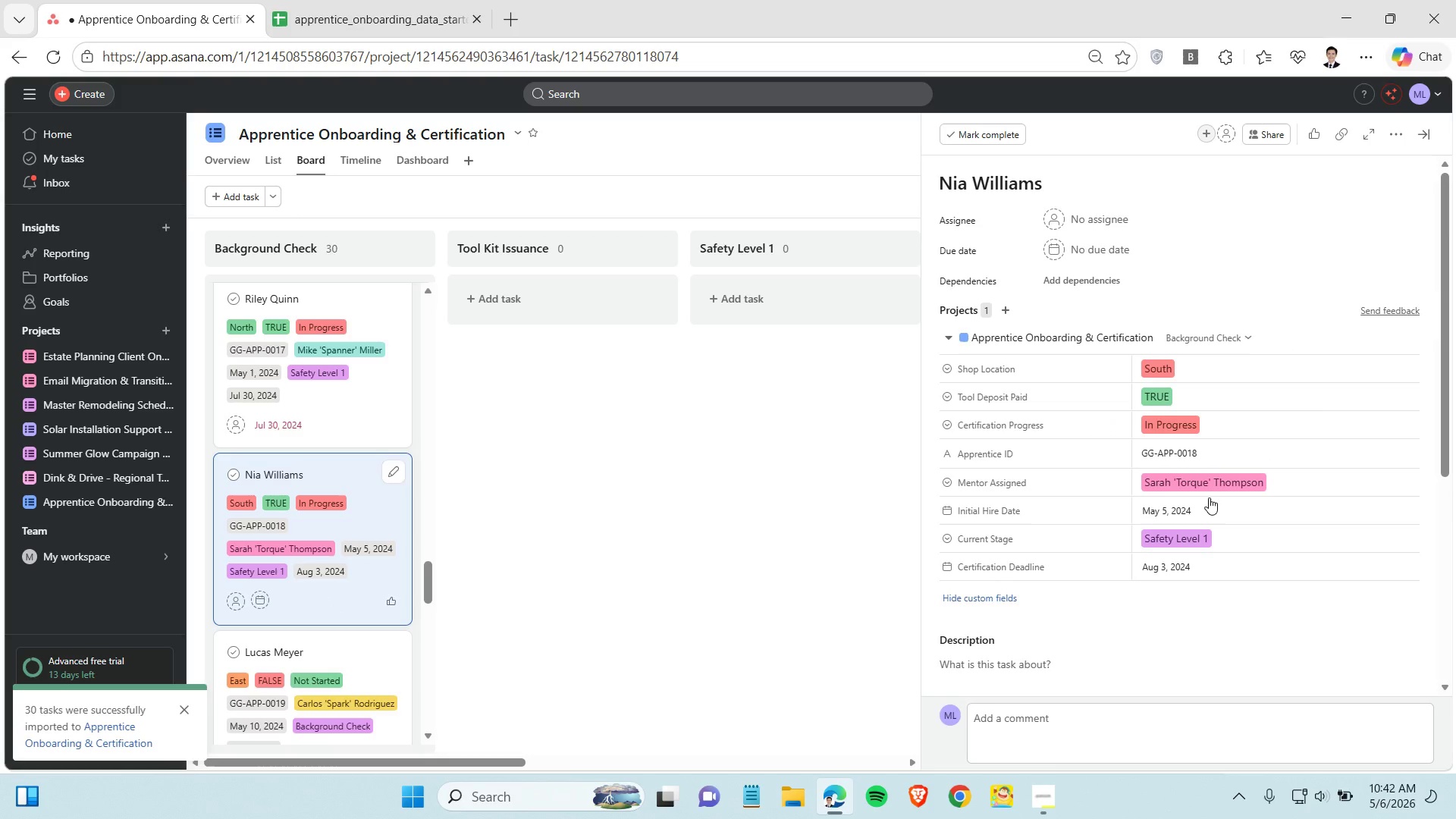 
left_click([1178, 569])
 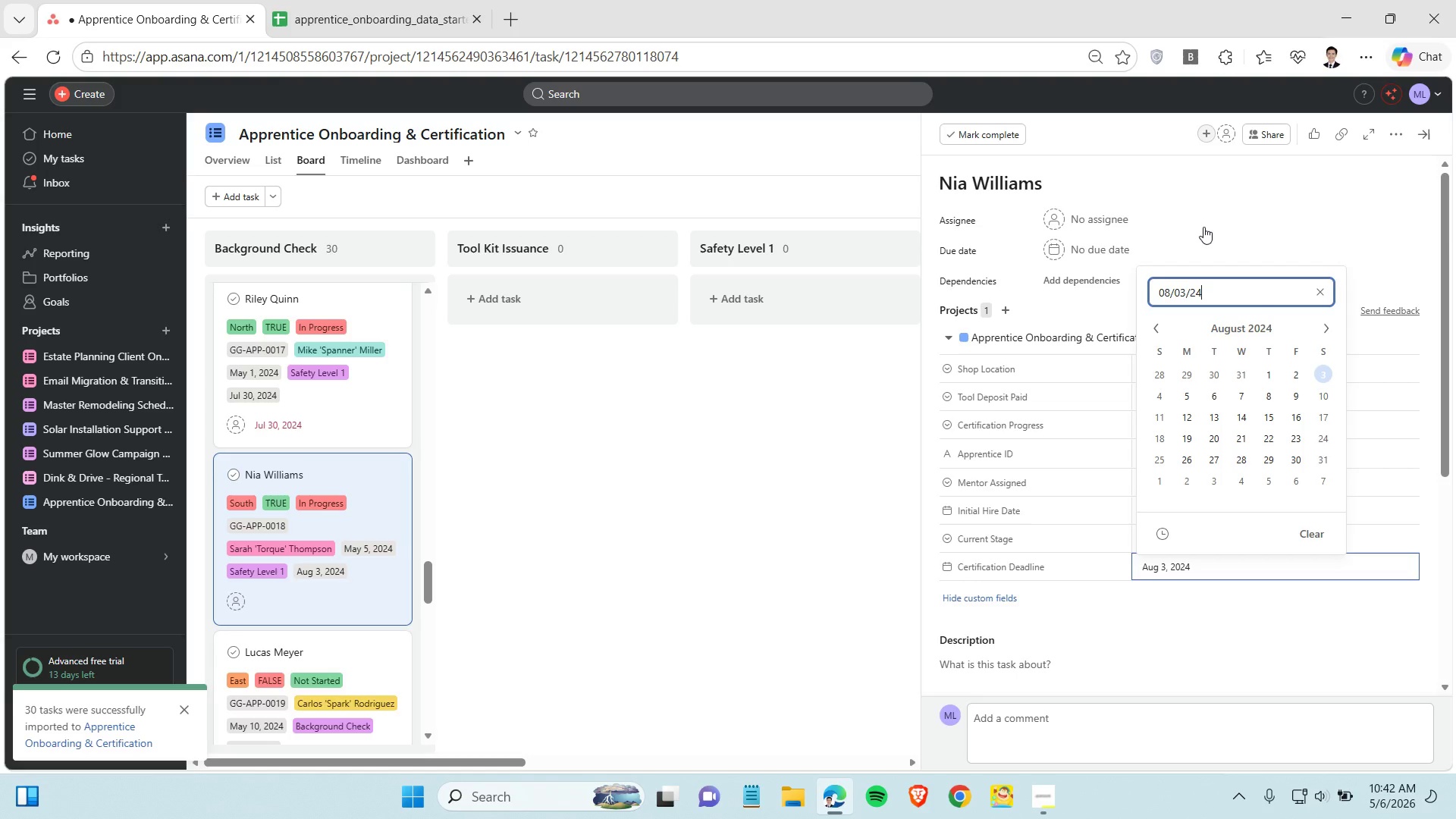 
double_click([1199, 290])
 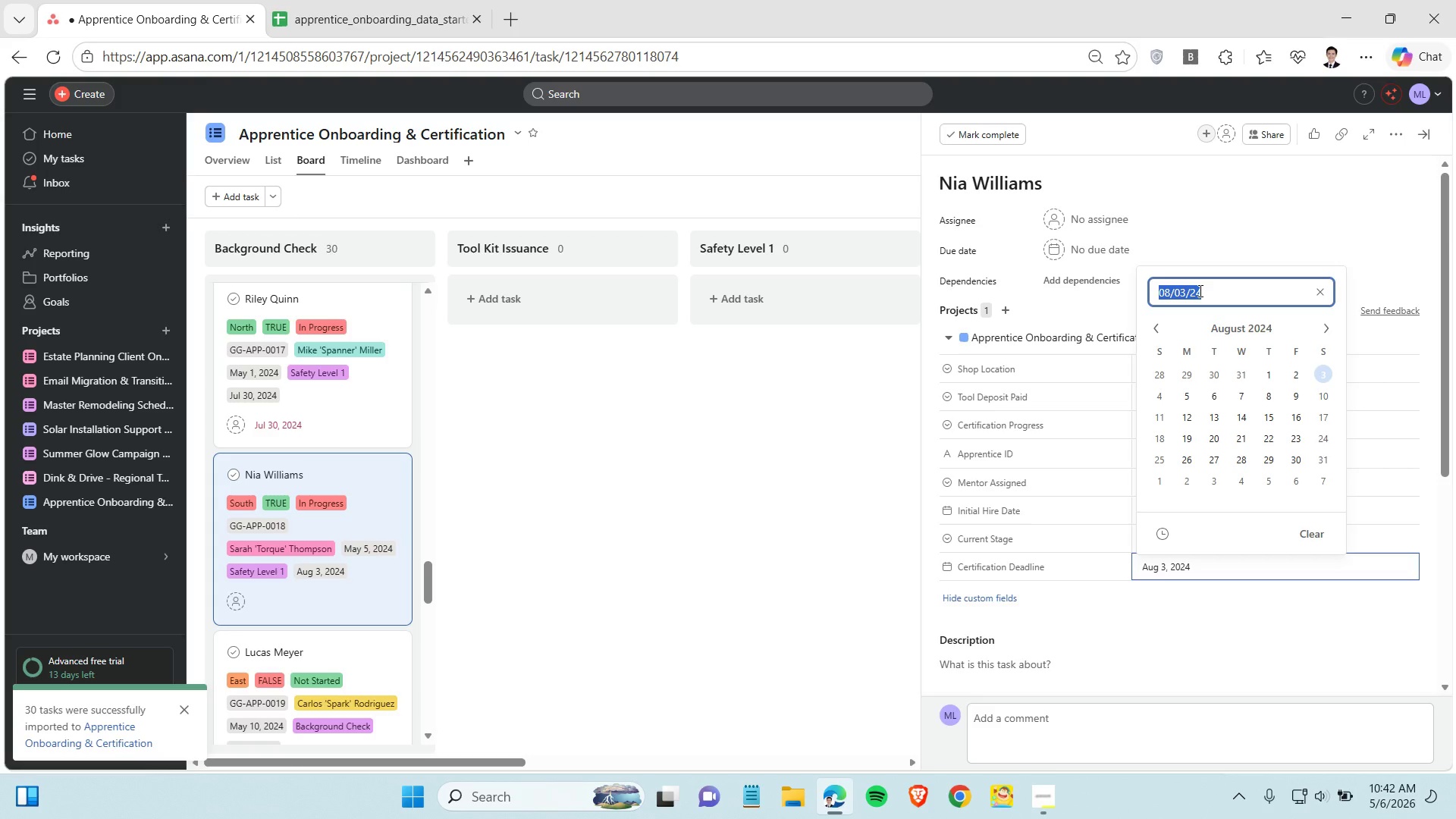 
triple_click([1199, 290])
 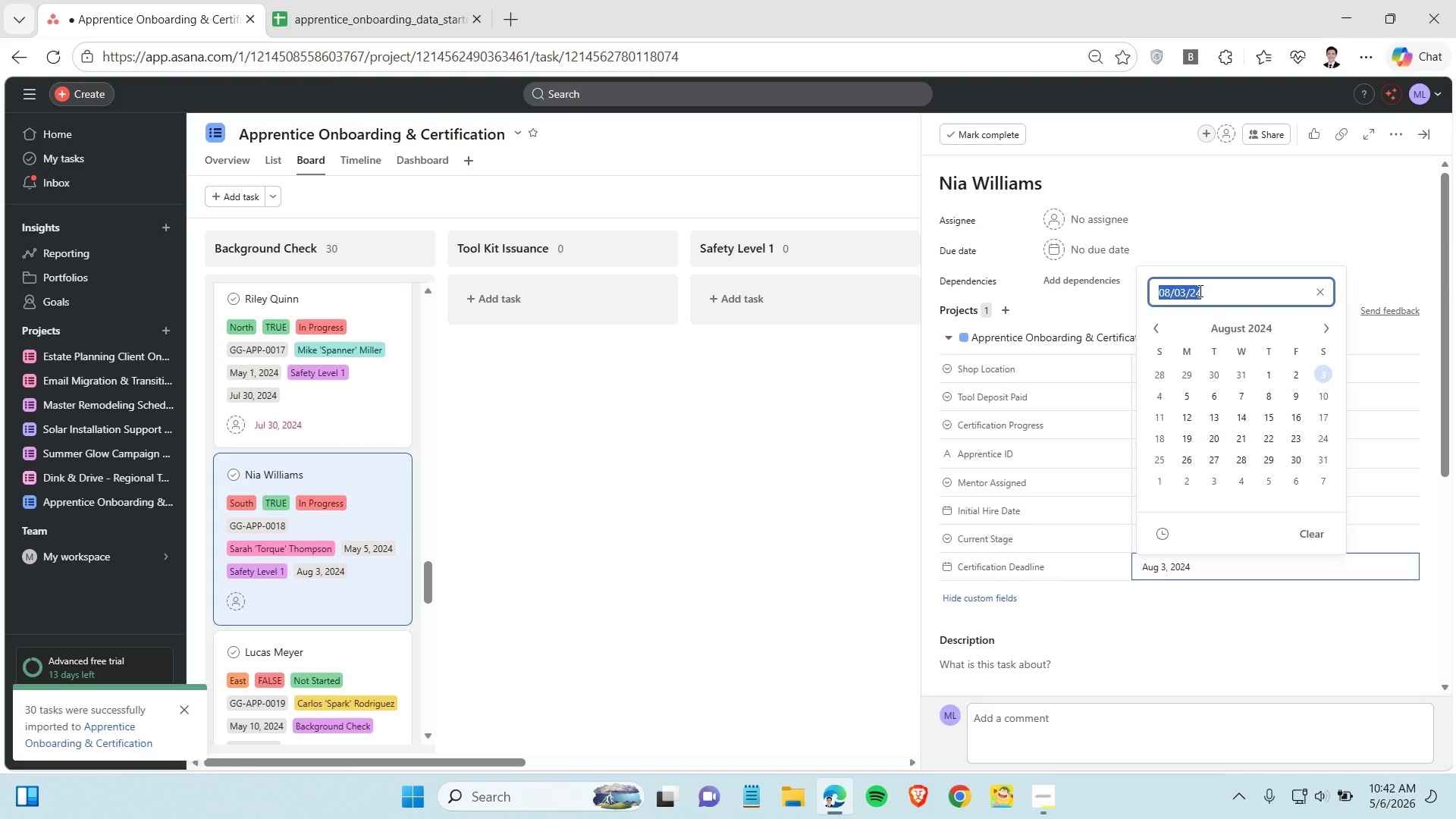 
key(Control+C)
 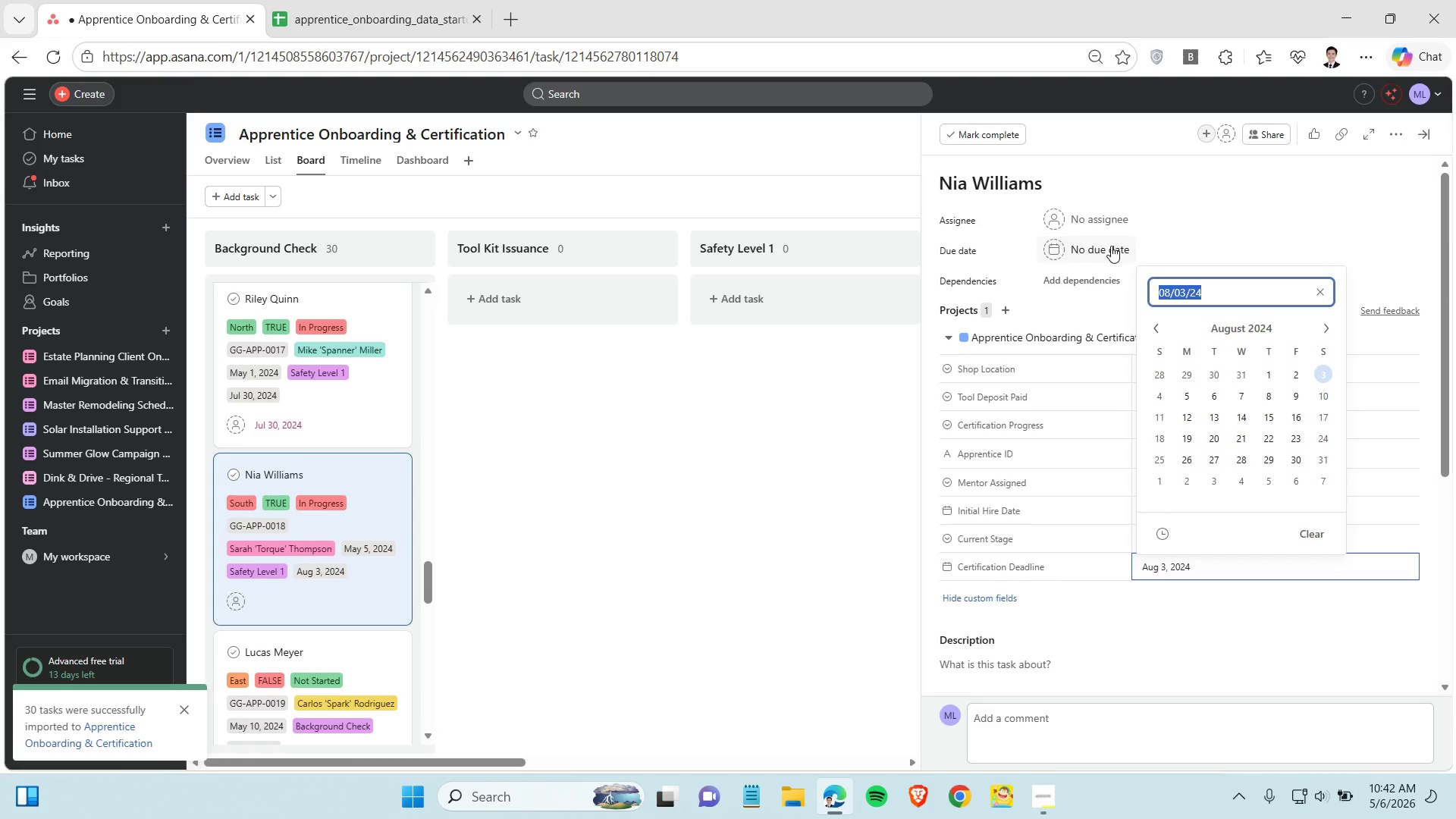 
left_click([1111, 246])
 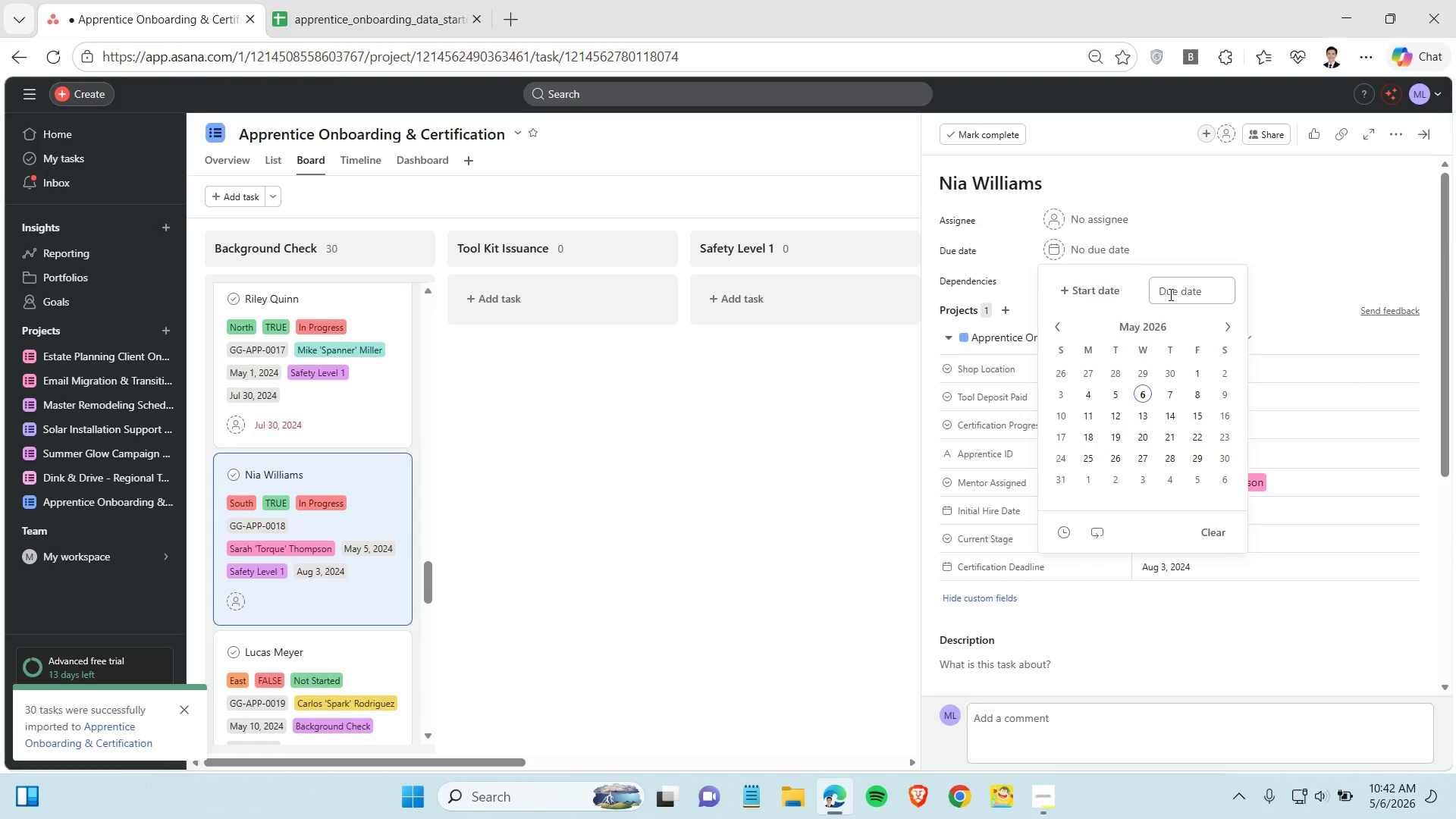 
left_click([1170, 294])
 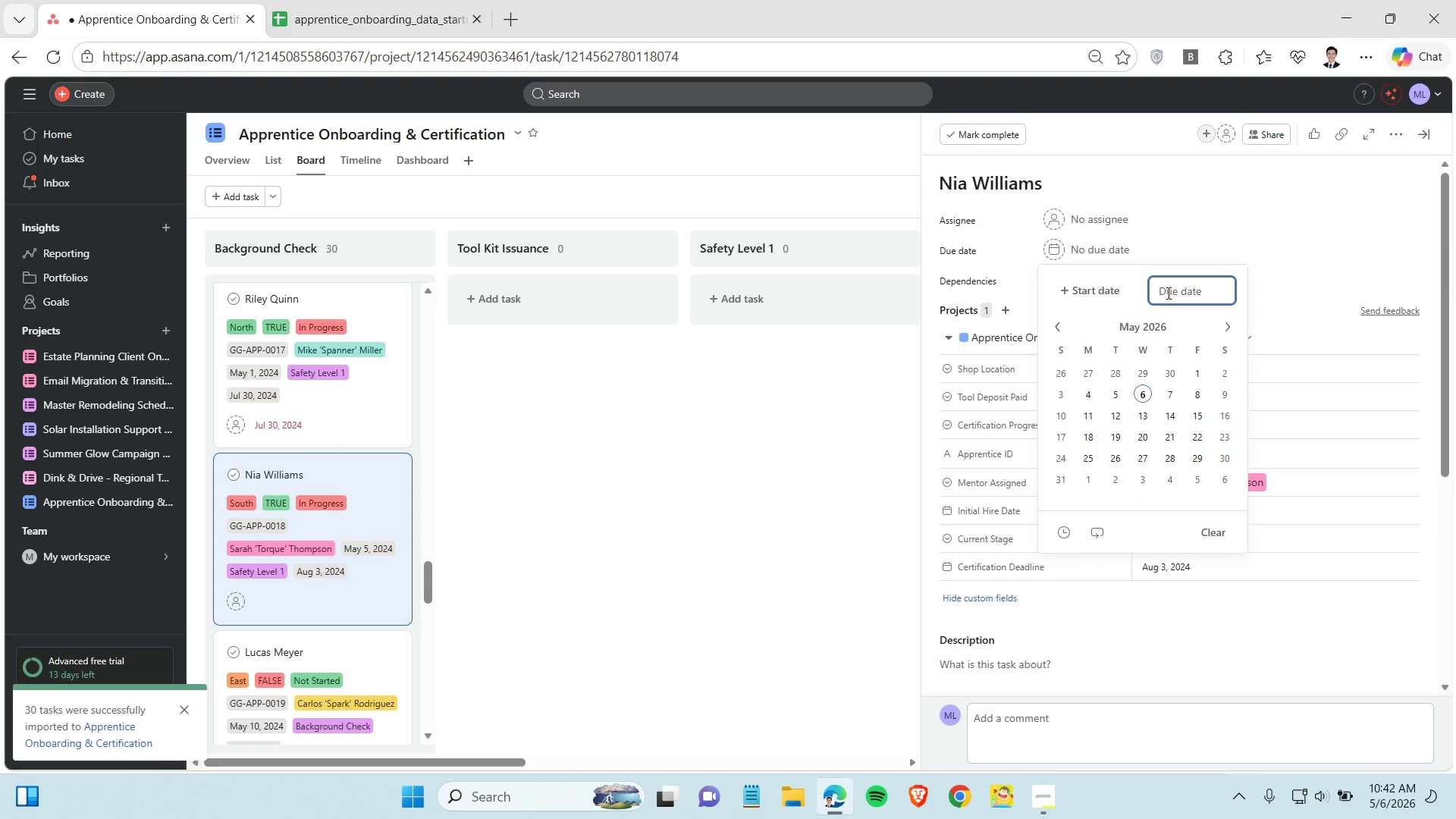 
key(Control+V)
 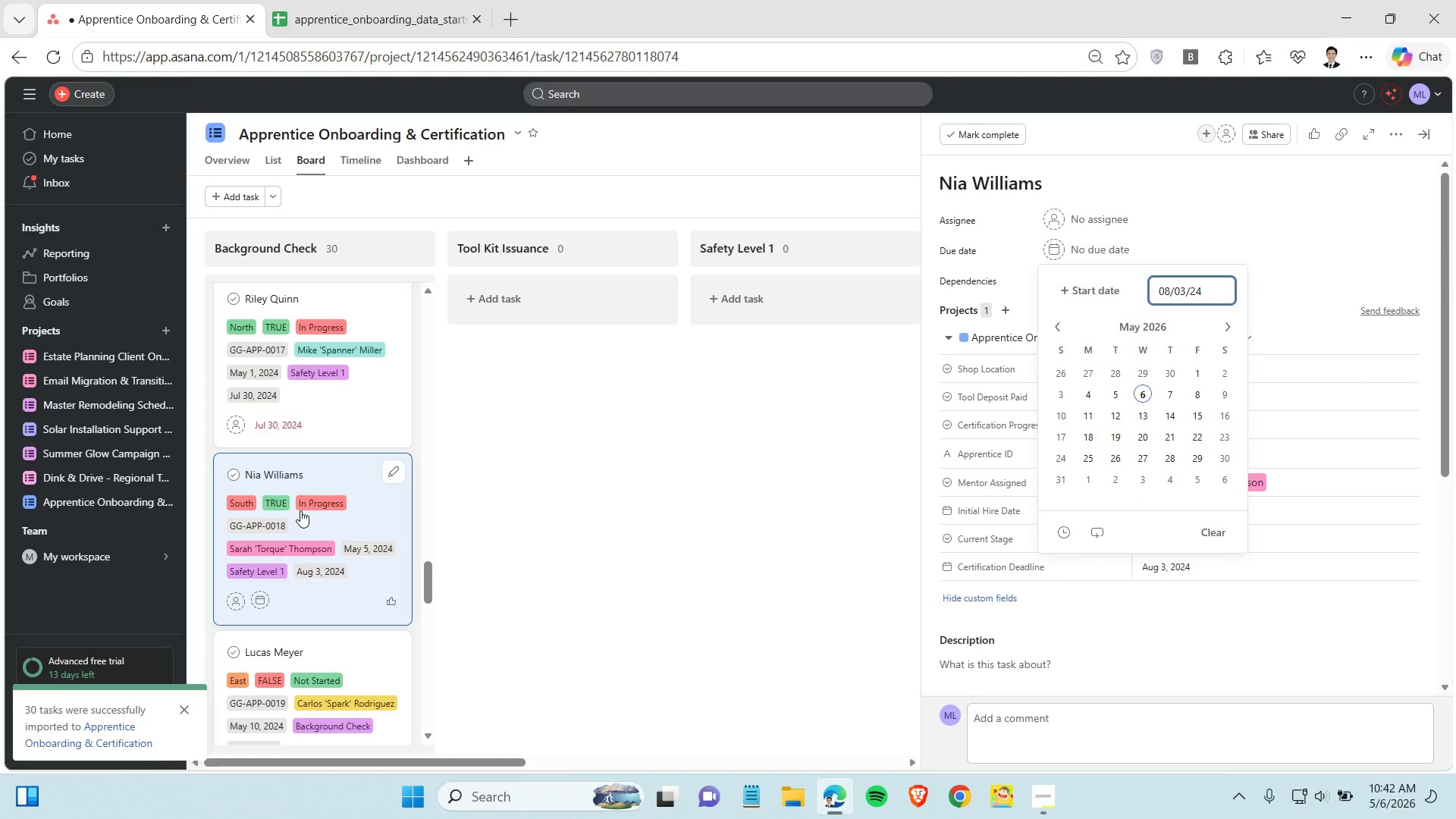 
scroll: coordinate [304, 509], scroll_direction: down, amount: 3.0
 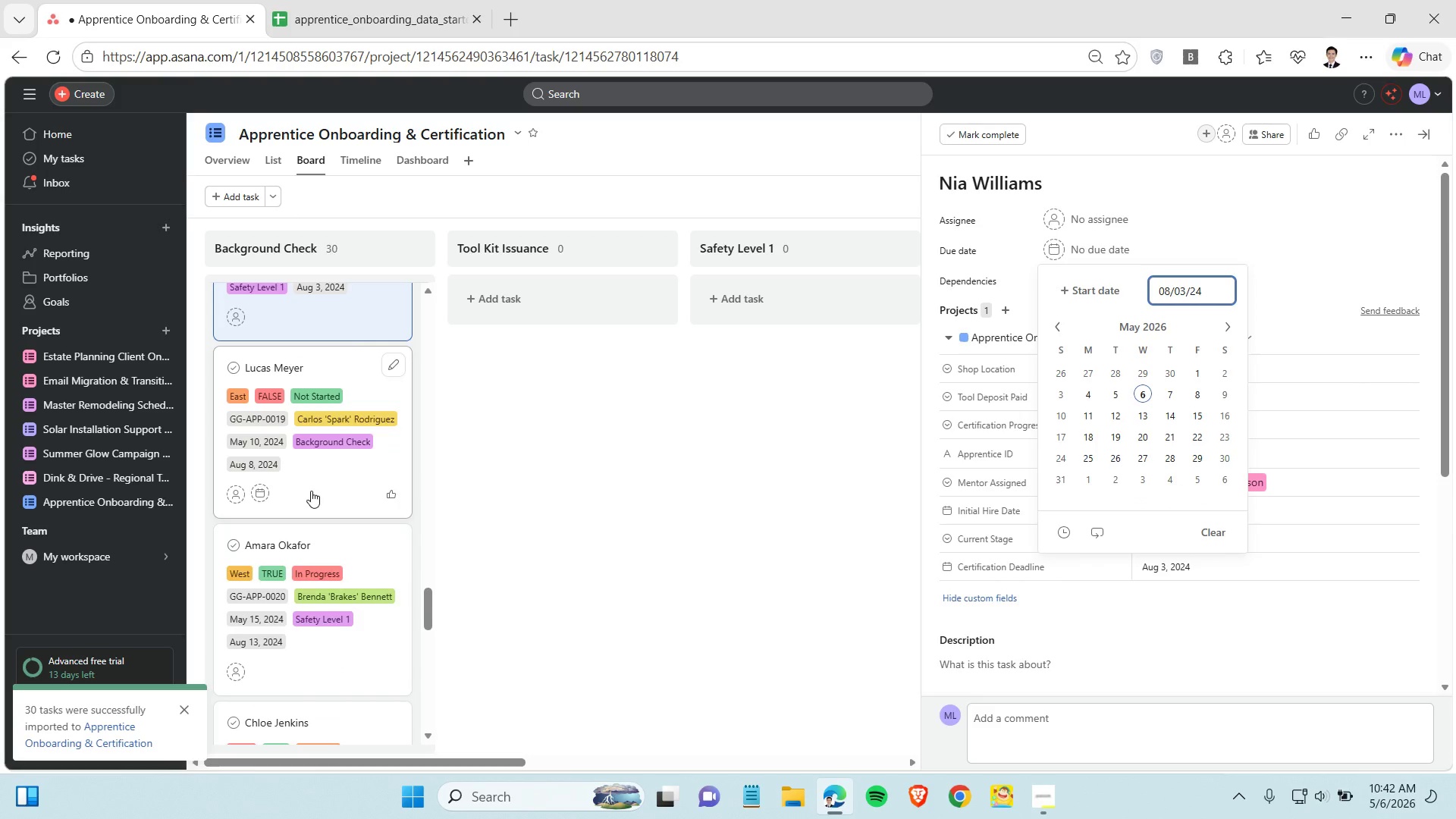 
left_click([311, 491])
 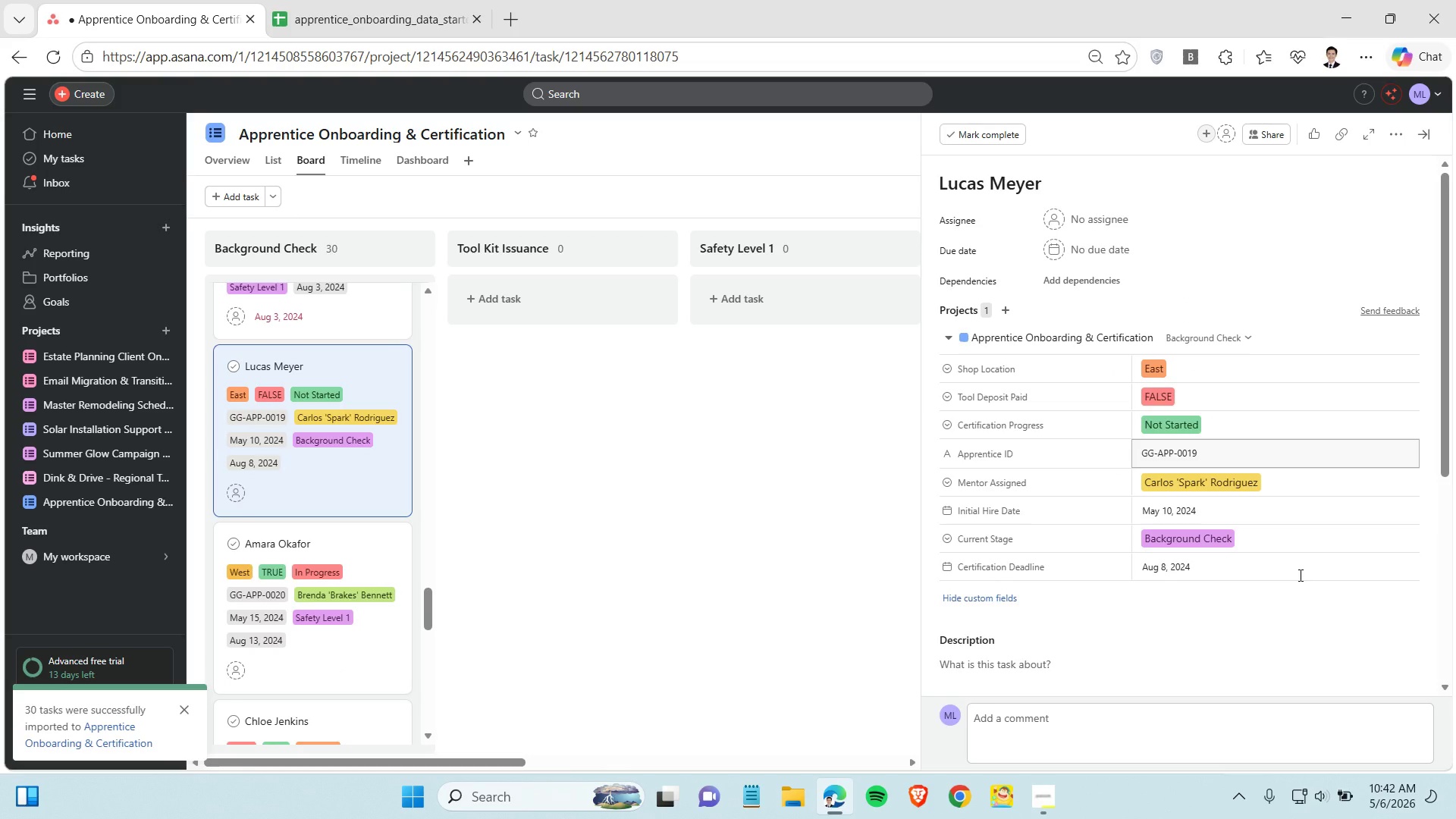 
left_click([1271, 579])
 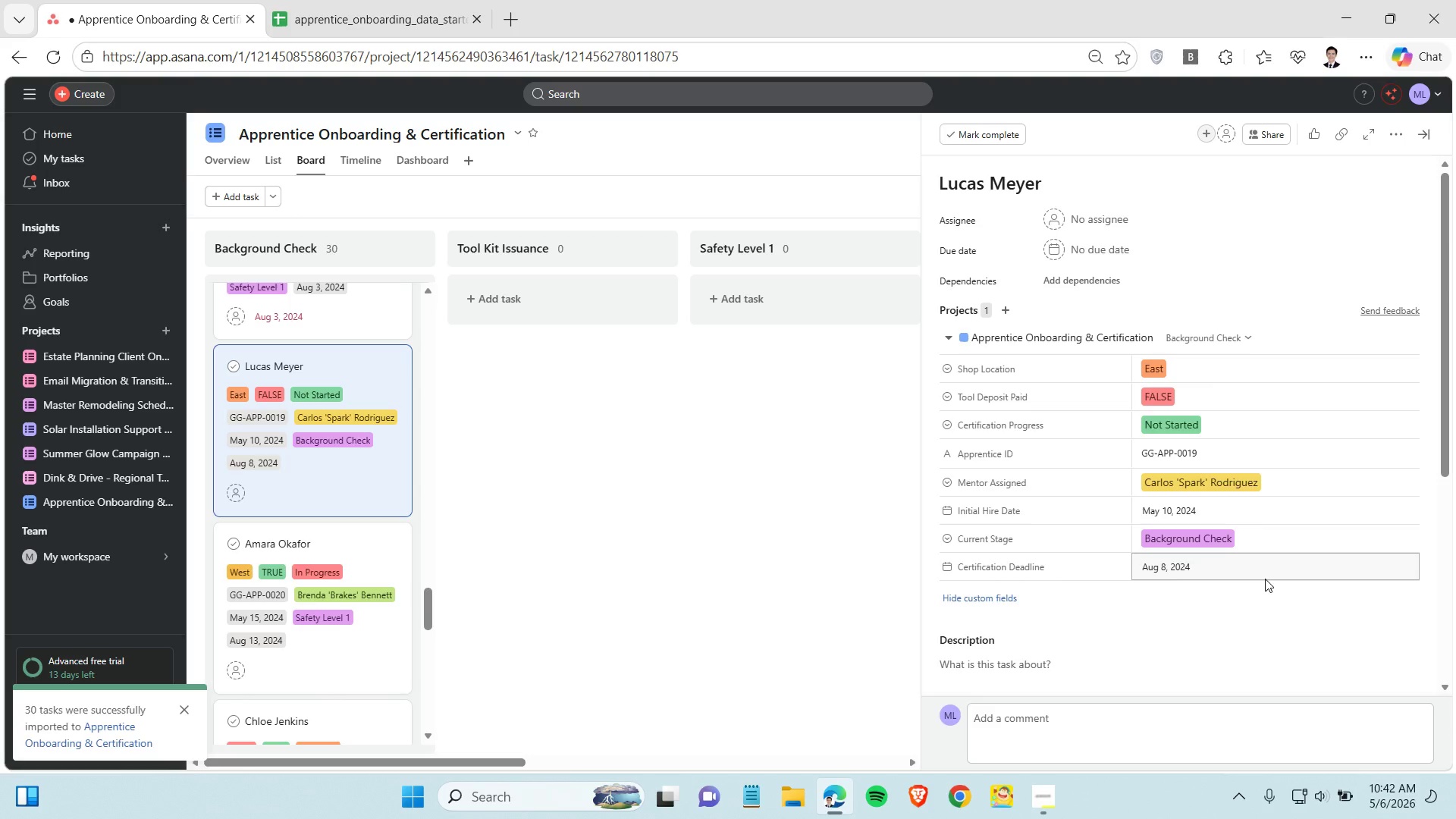 
left_click([1173, 566])
 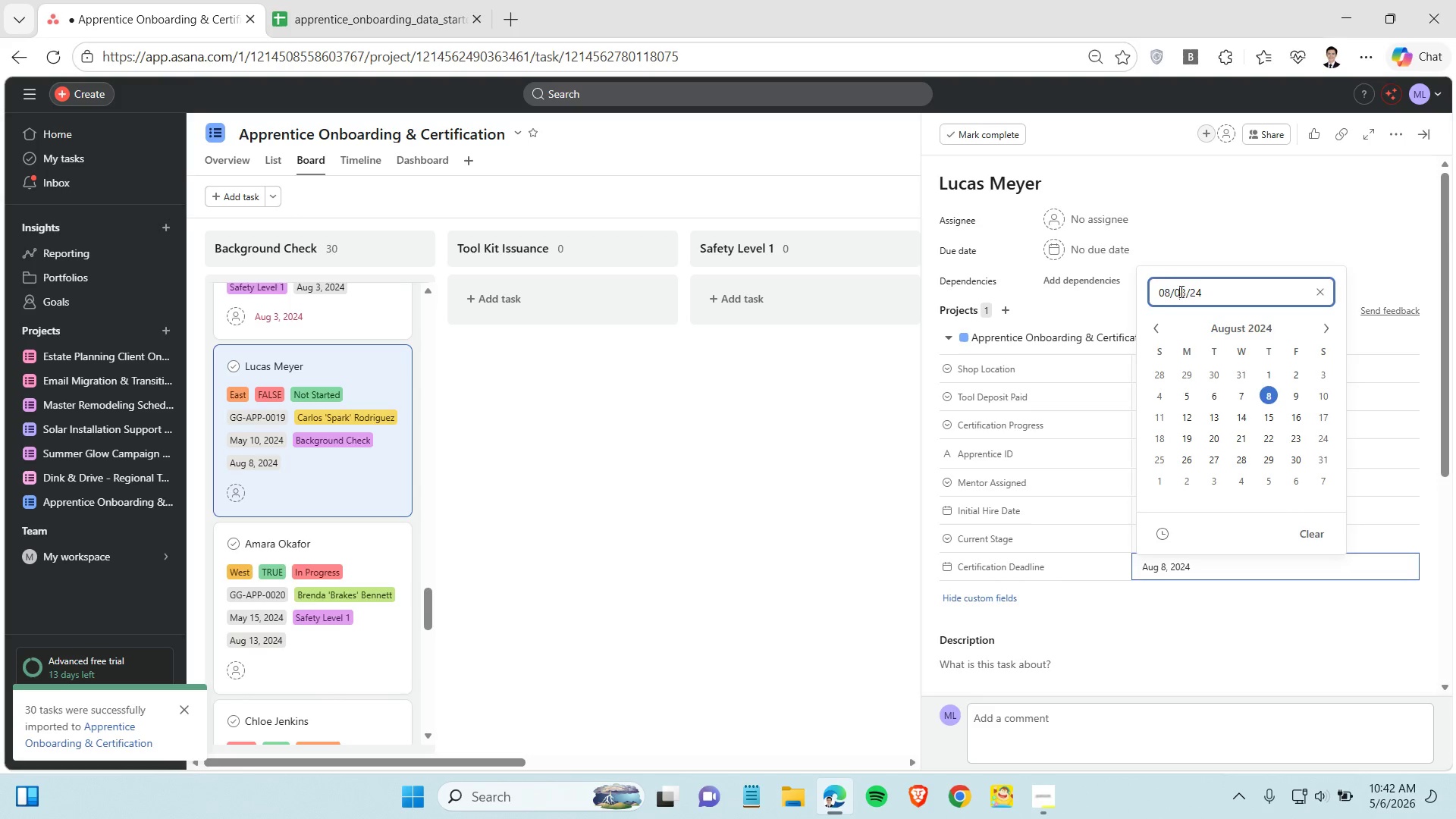 
double_click([1180, 291])
 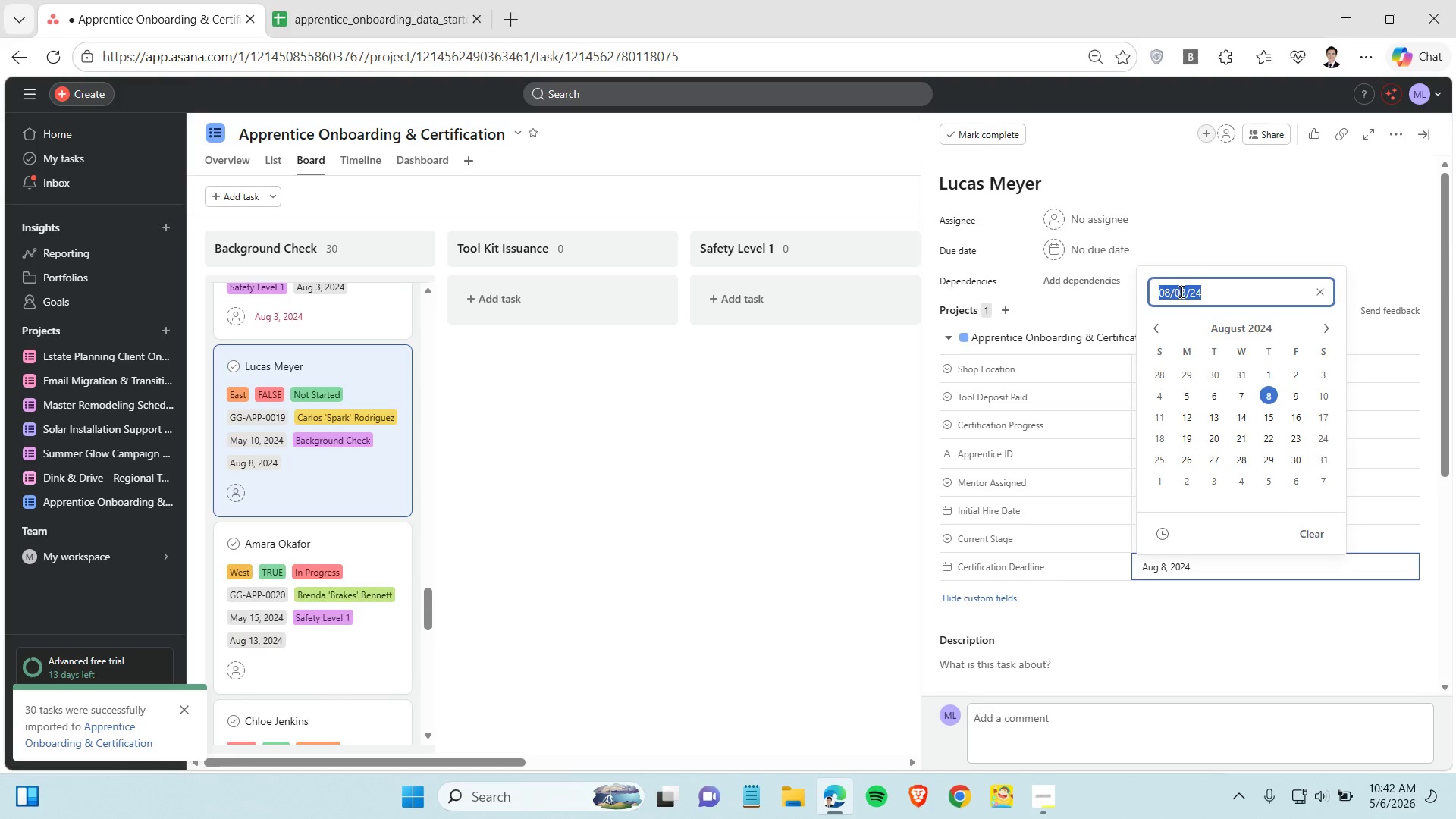 
triple_click([1180, 291])
 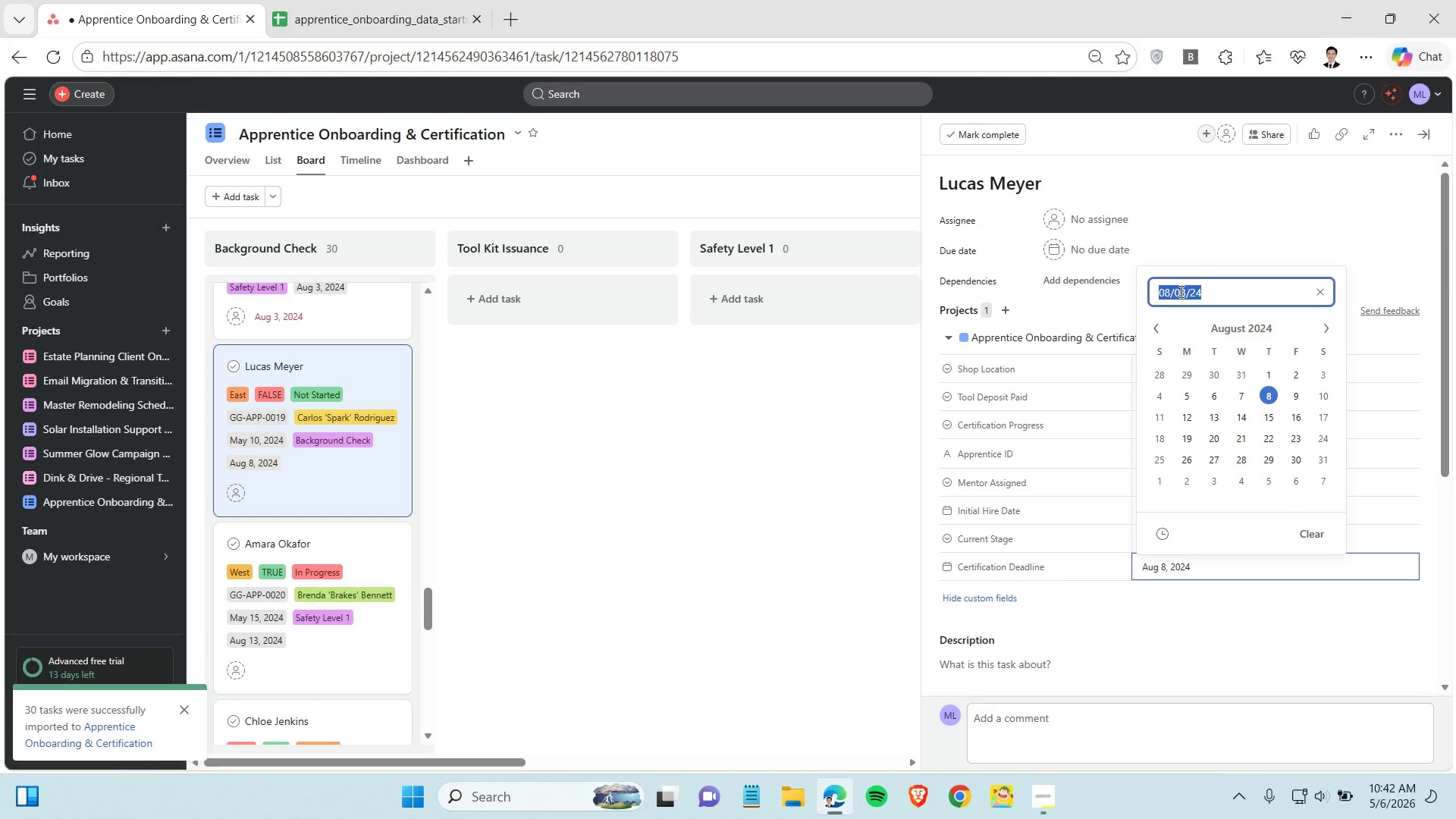 
key(Control+C)
 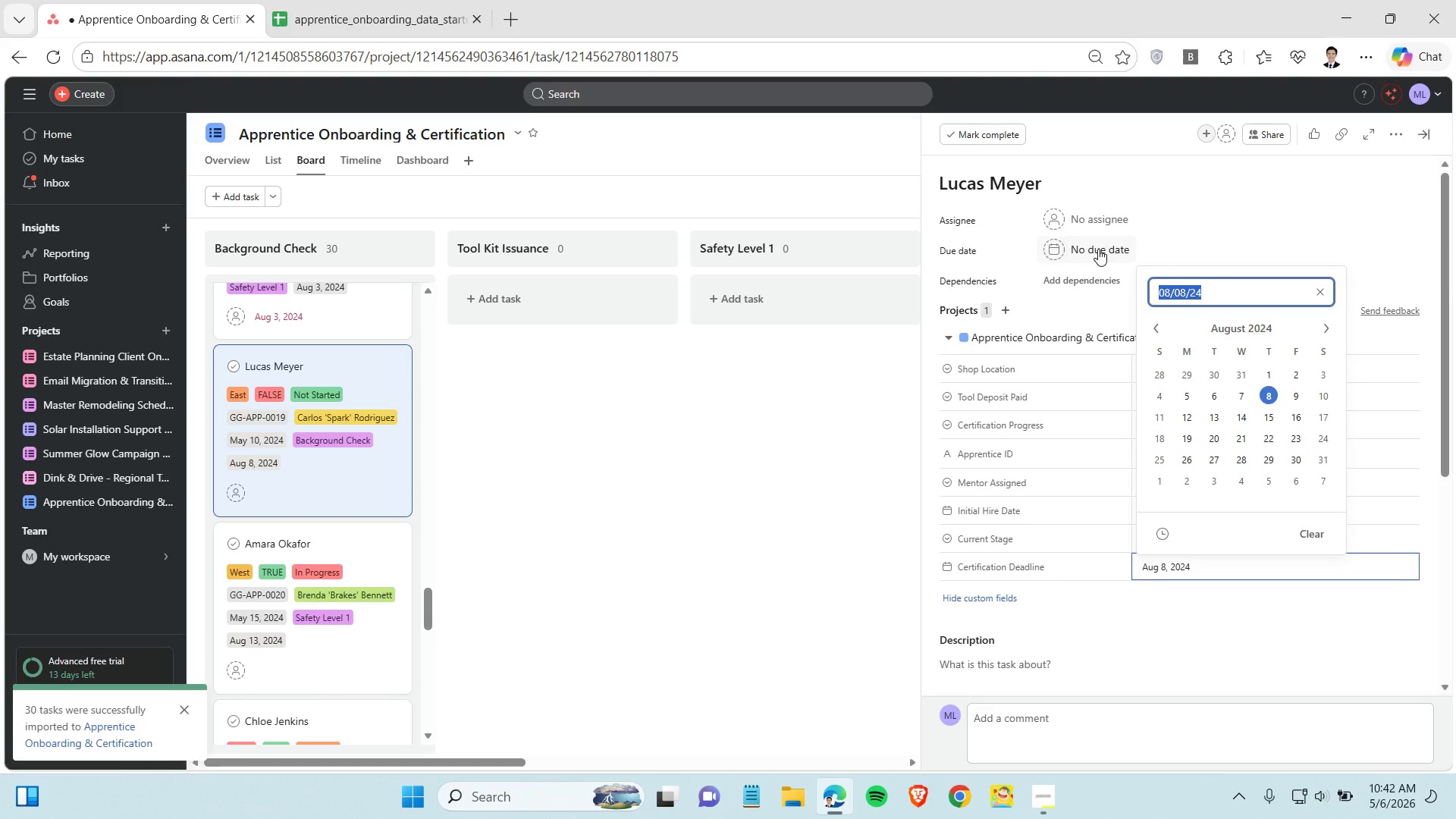 
left_click([1098, 249])
 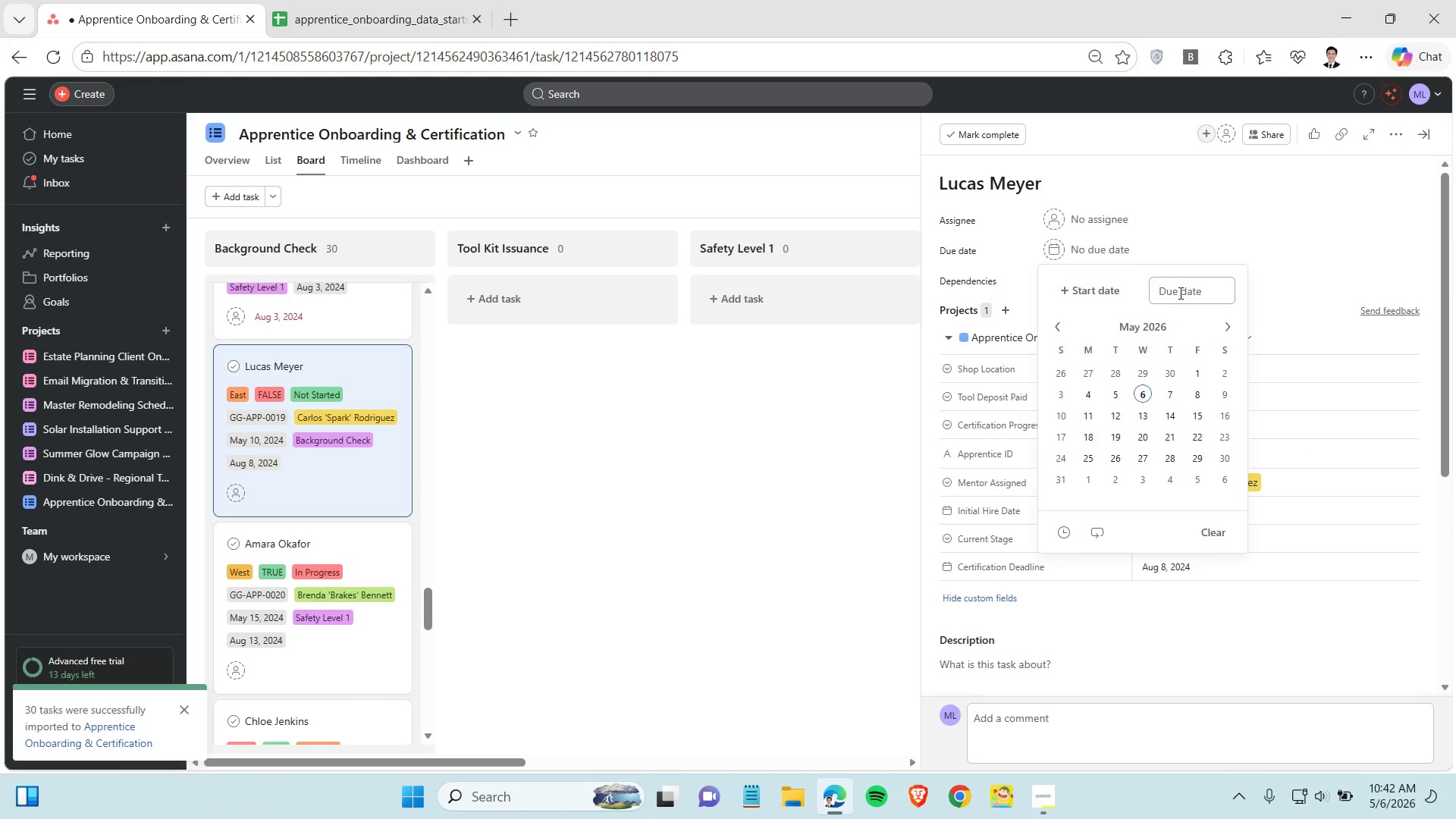 
left_click([1179, 293])
 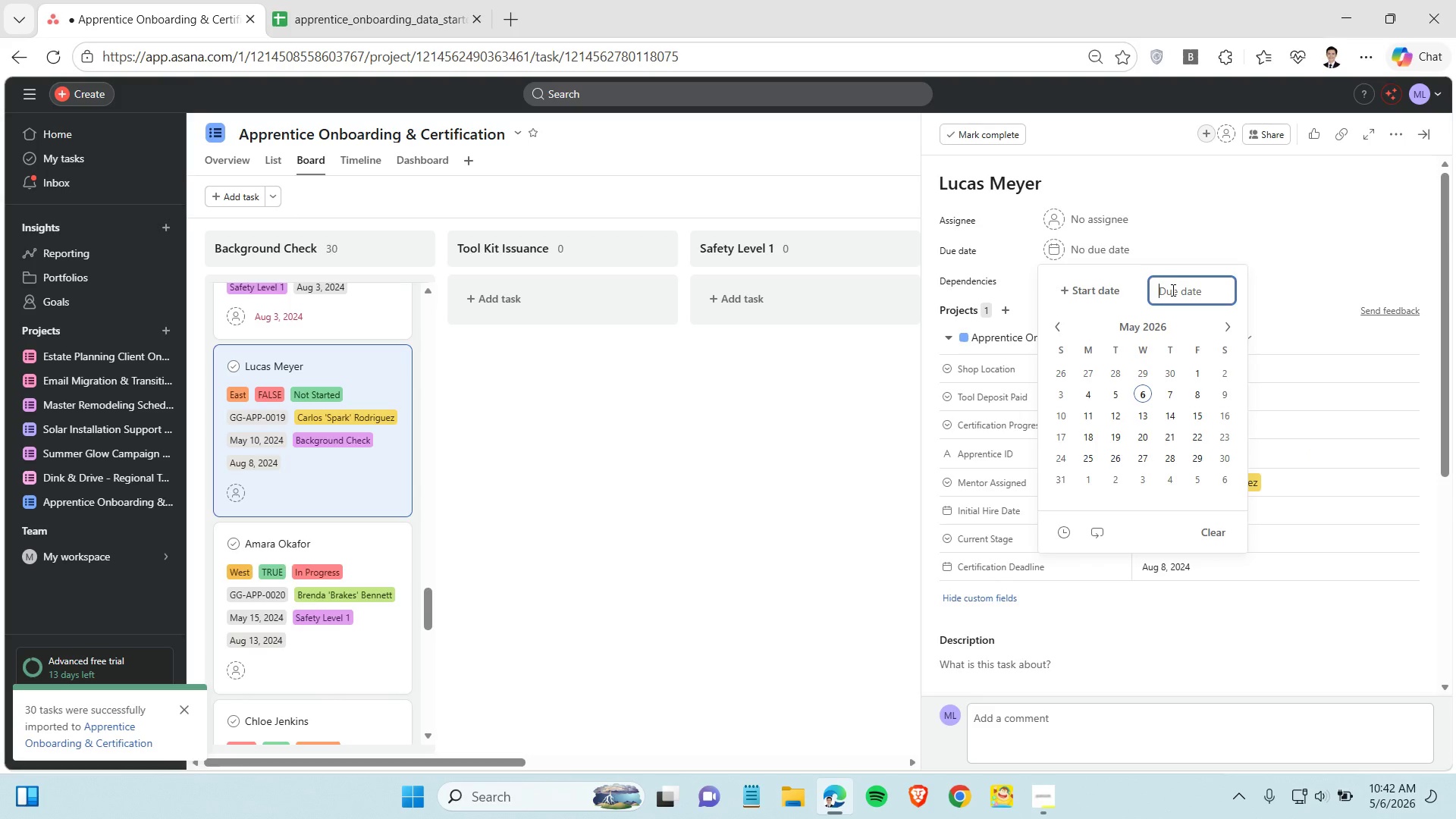 
key(Control+V)
 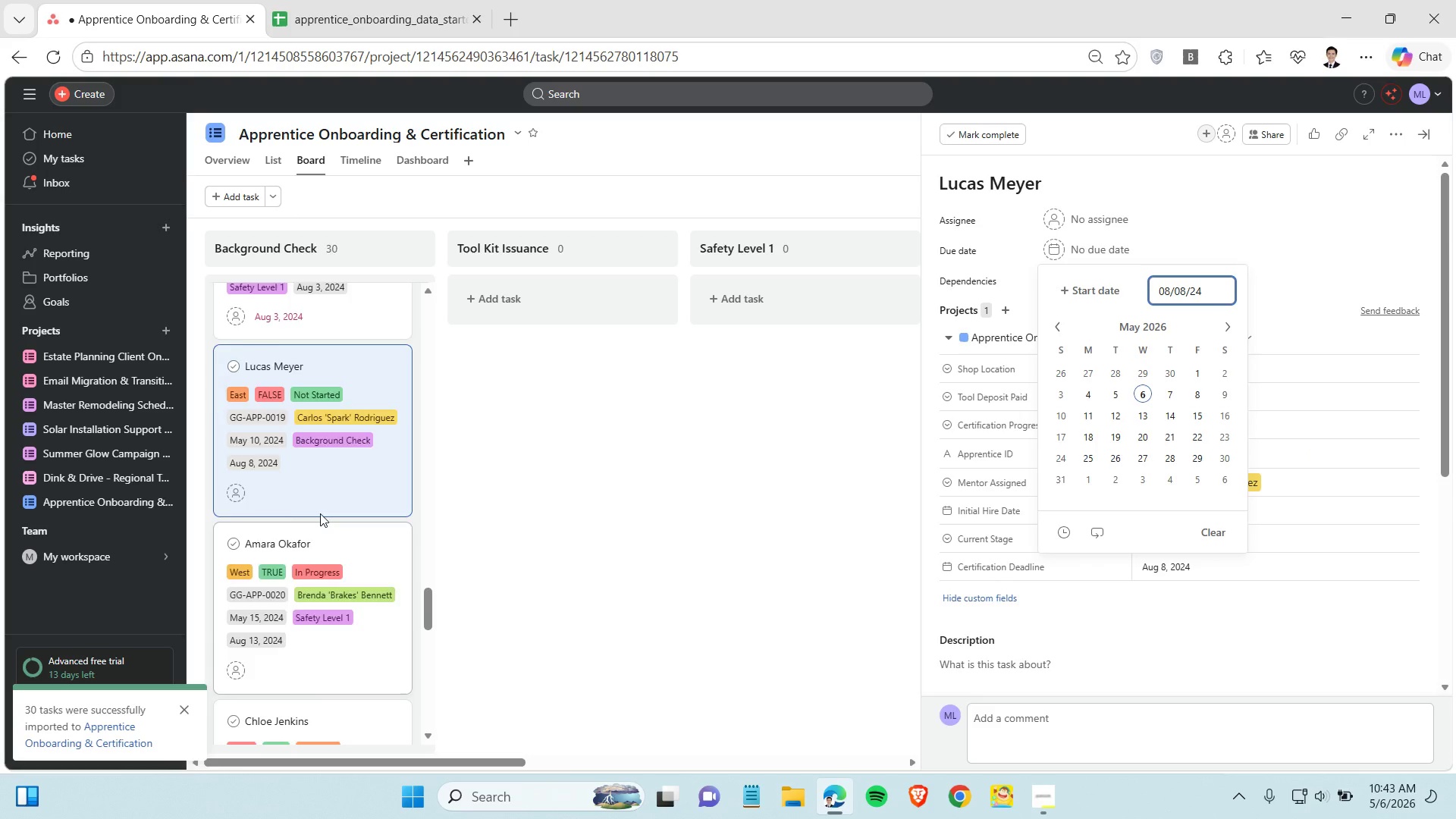 
scroll: coordinate [322, 510], scroll_direction: down, amount: 1.0
 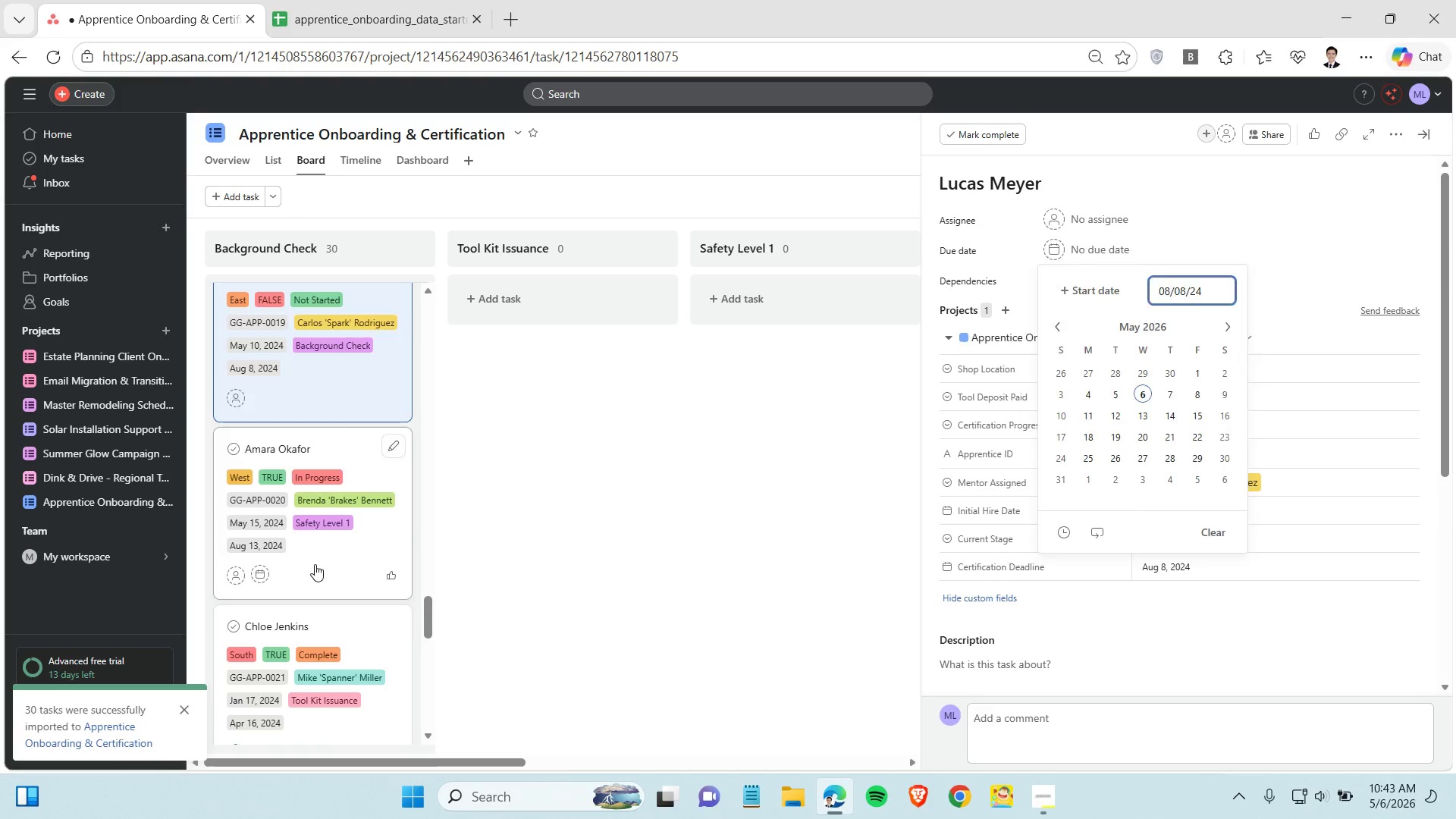 
left_click([315, 564])
 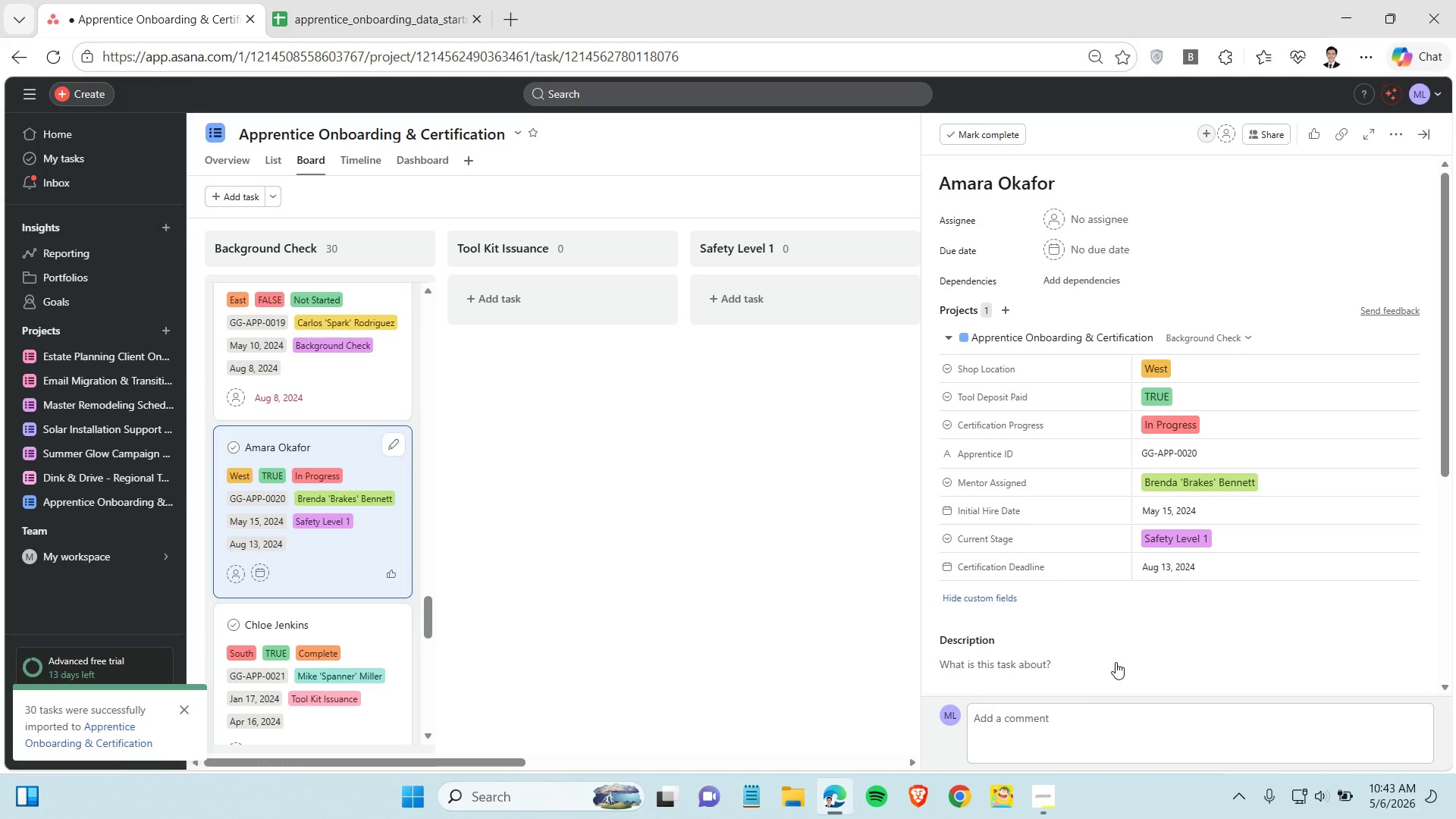 
left_click([1160, 570])
 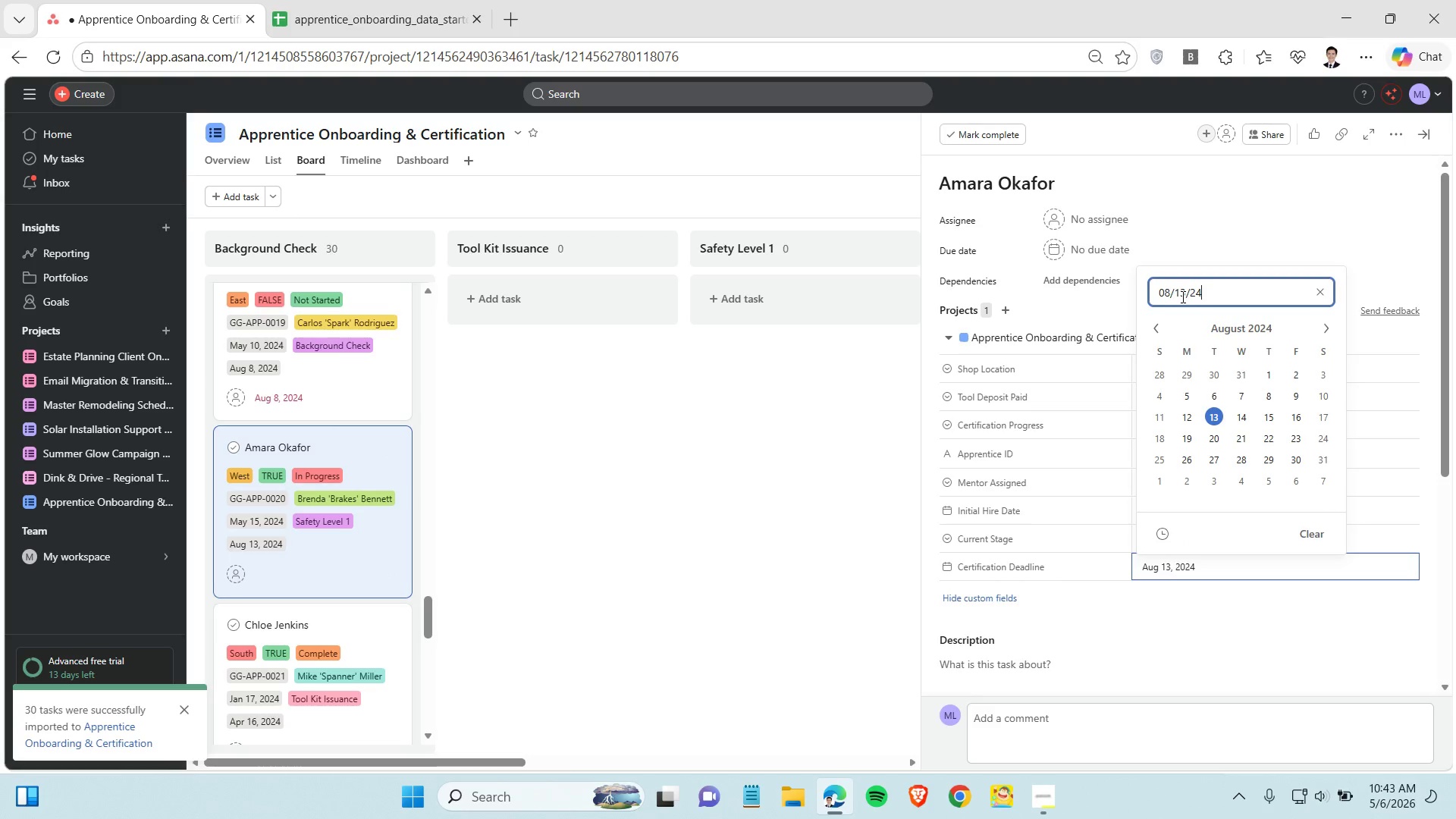 
double_click([1181, 297])
 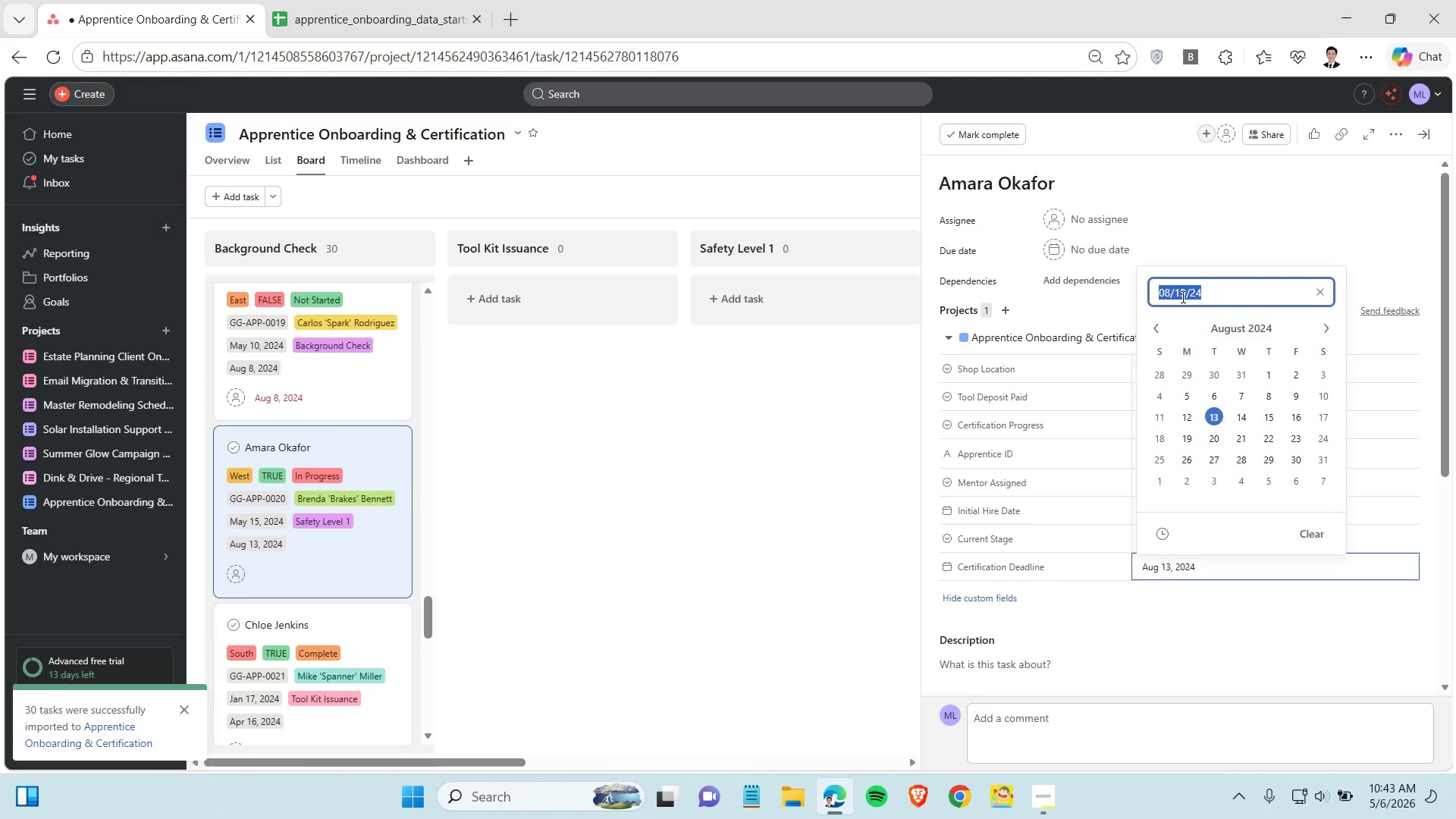 
triple_click([1181, 297])
 